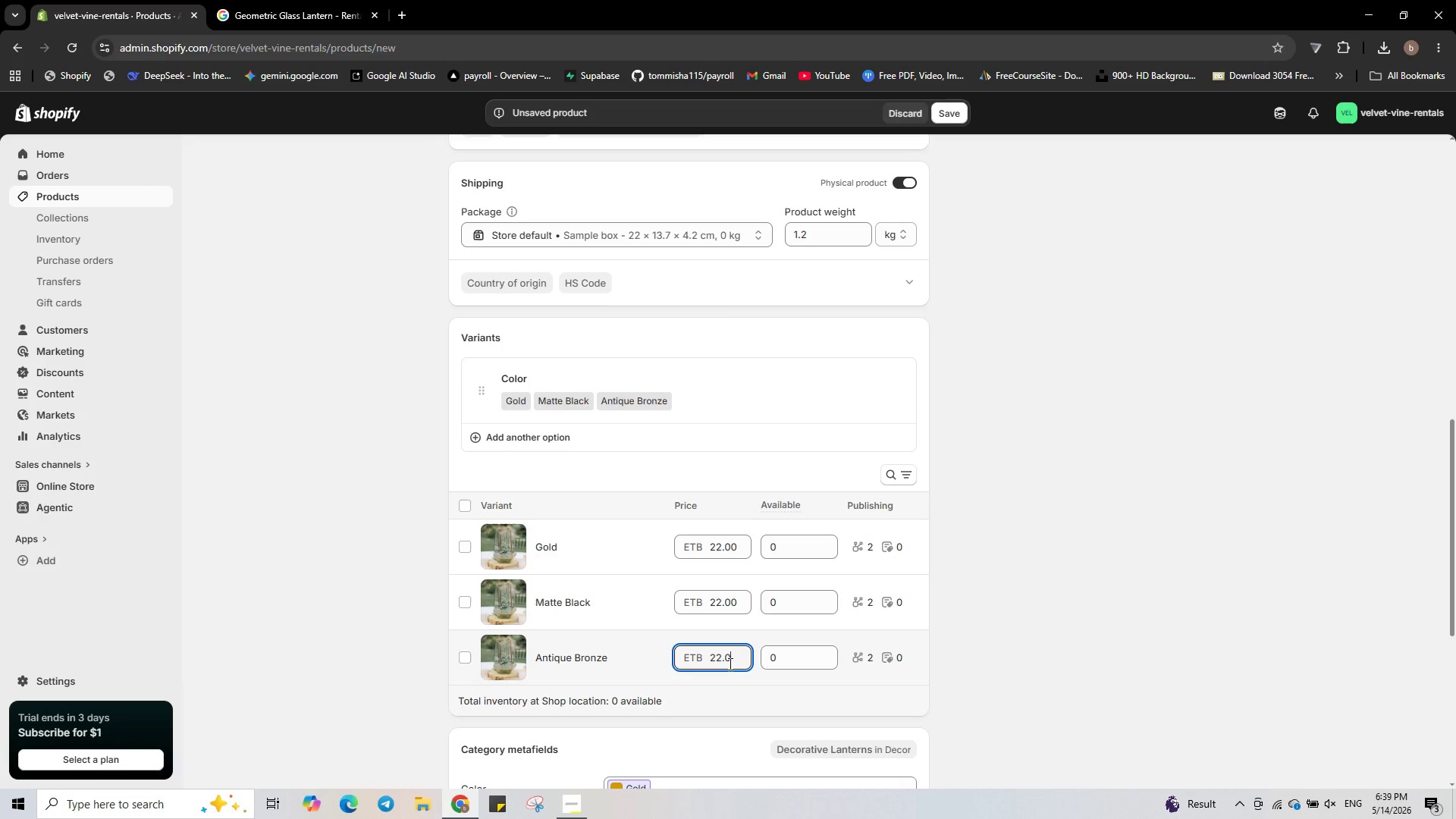 
key(Numpad0)
 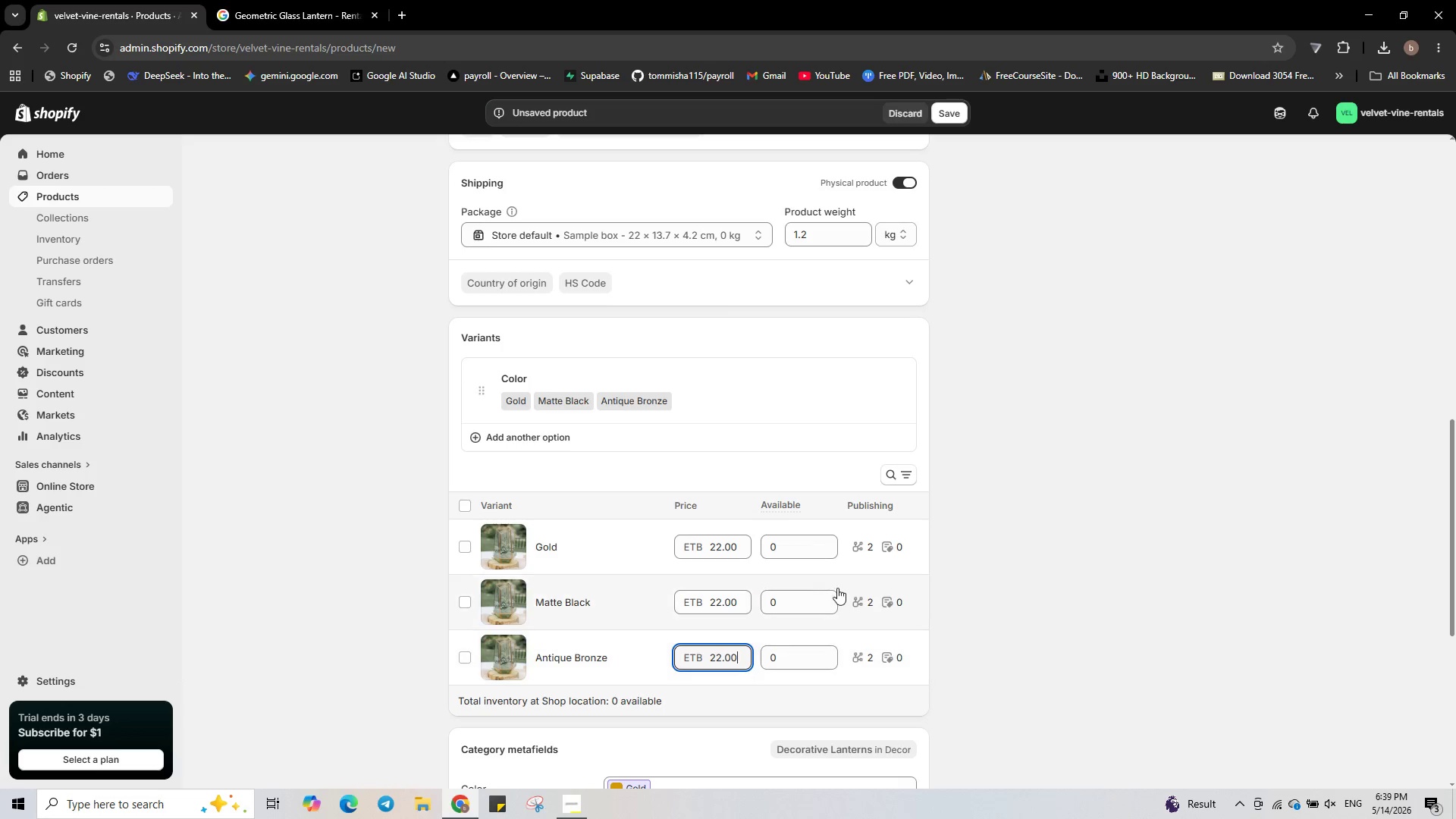 
left_click([802, 545])
 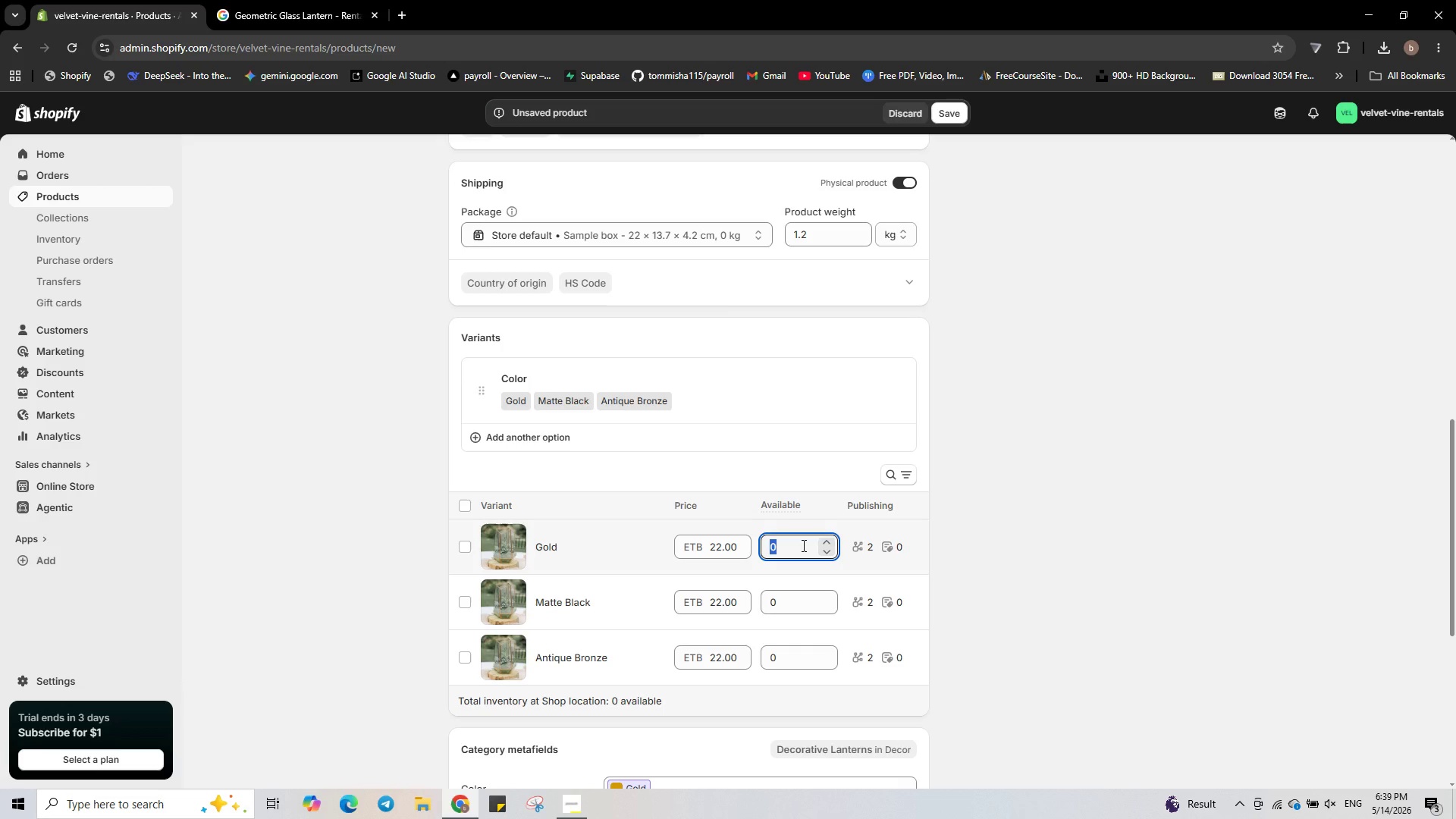 
key(Numpad1)
 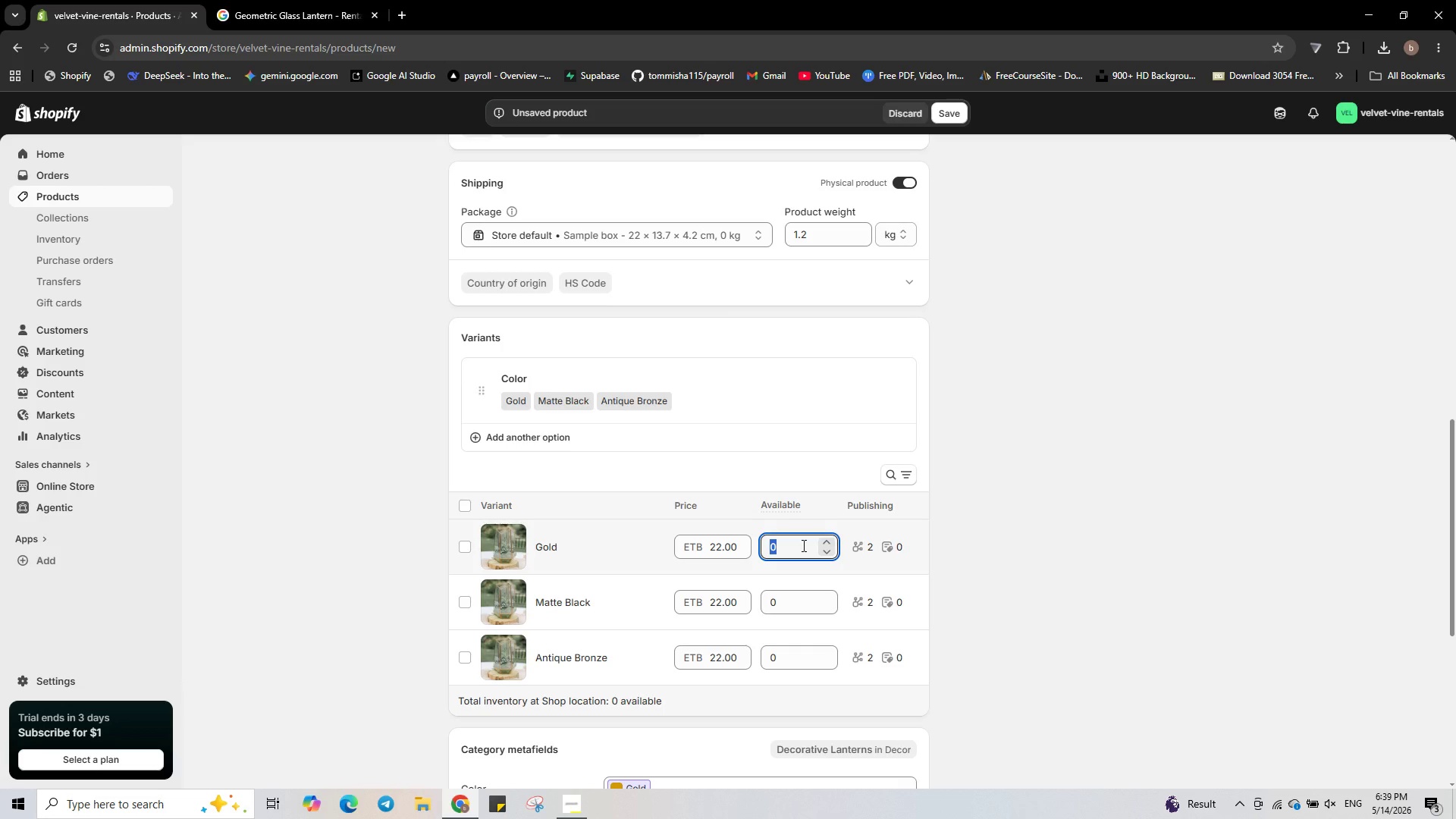 
key(Numpad0)
 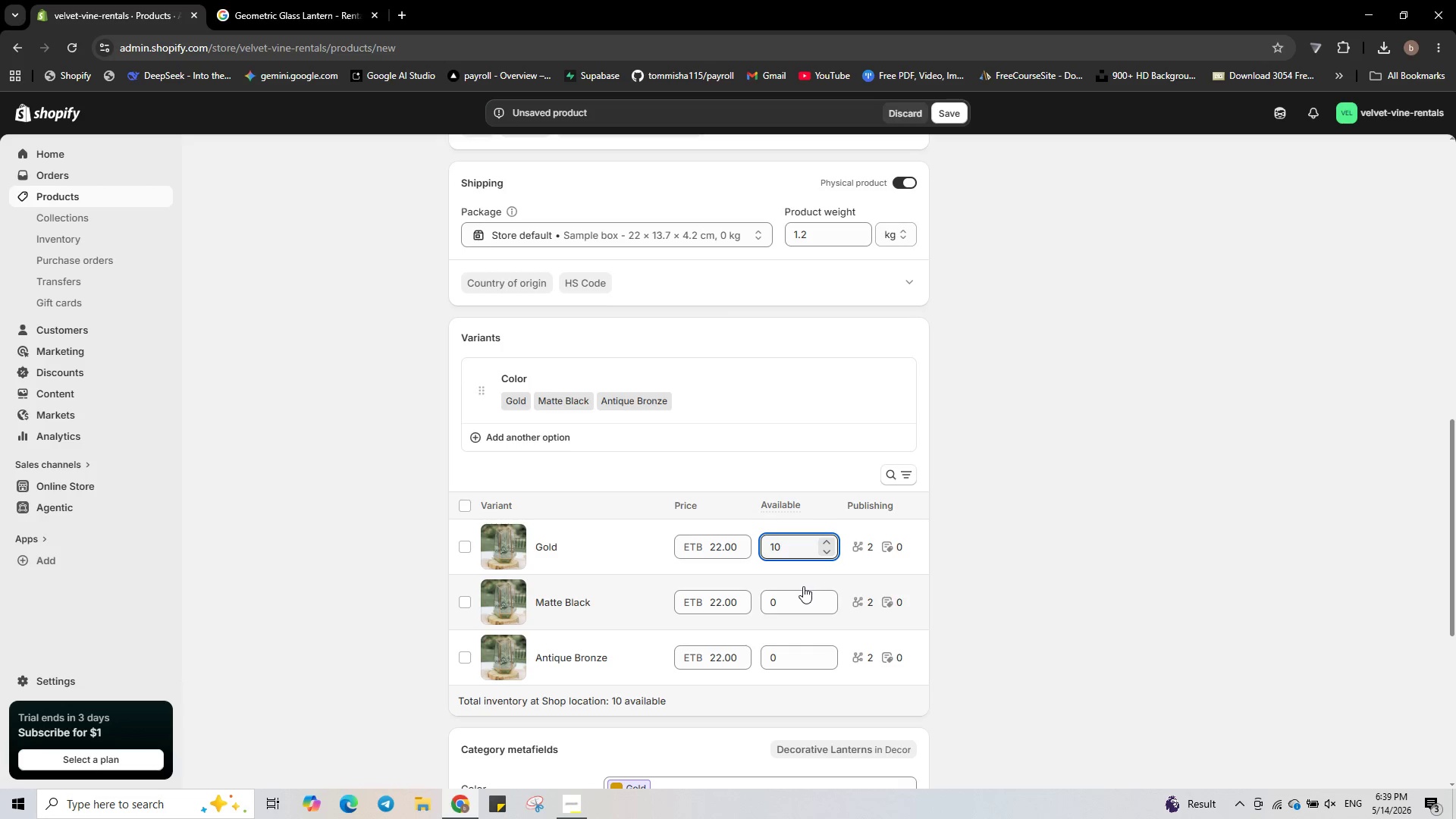 
left_click([813, 602])
 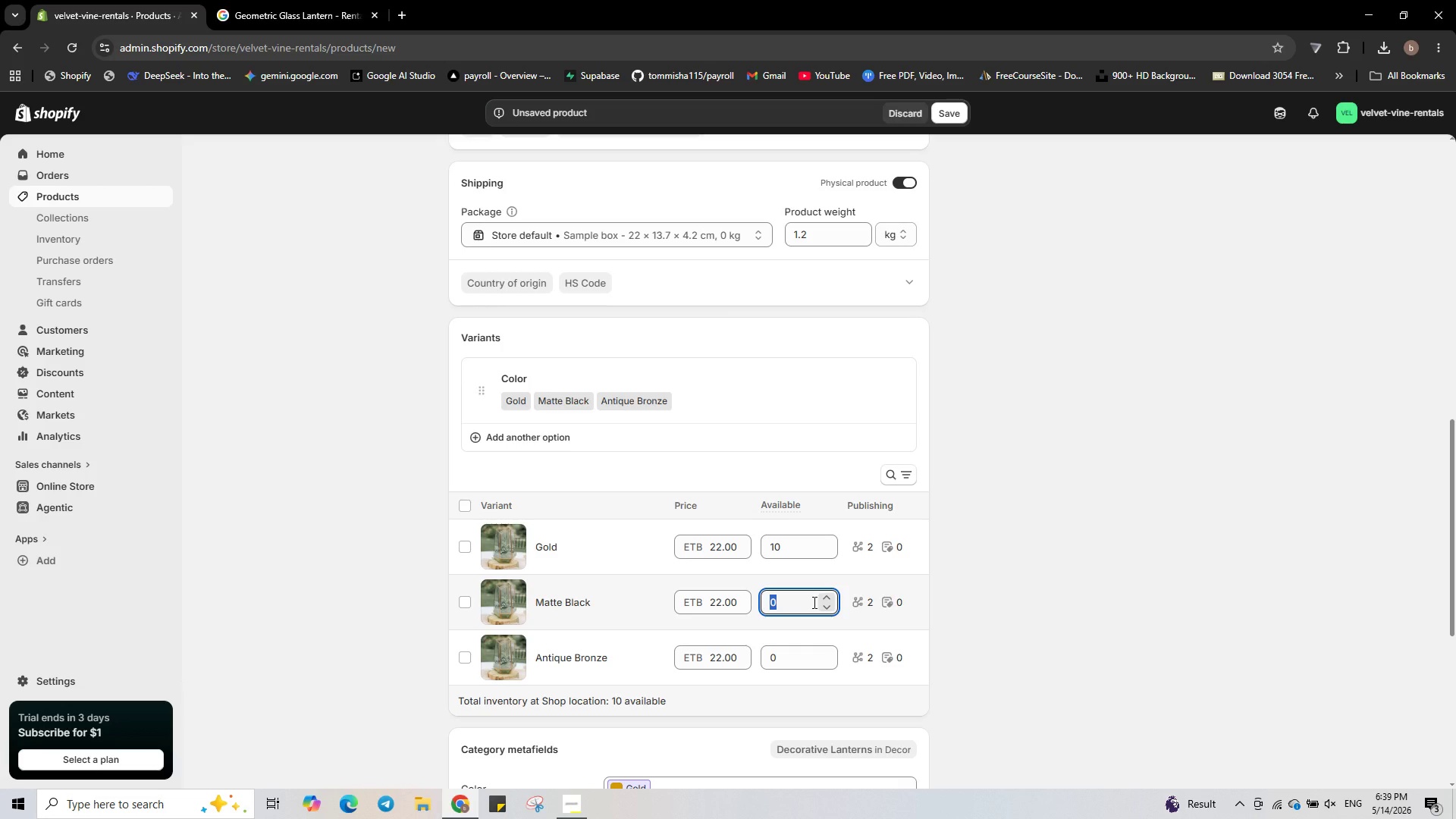 
key(Numpad1)
 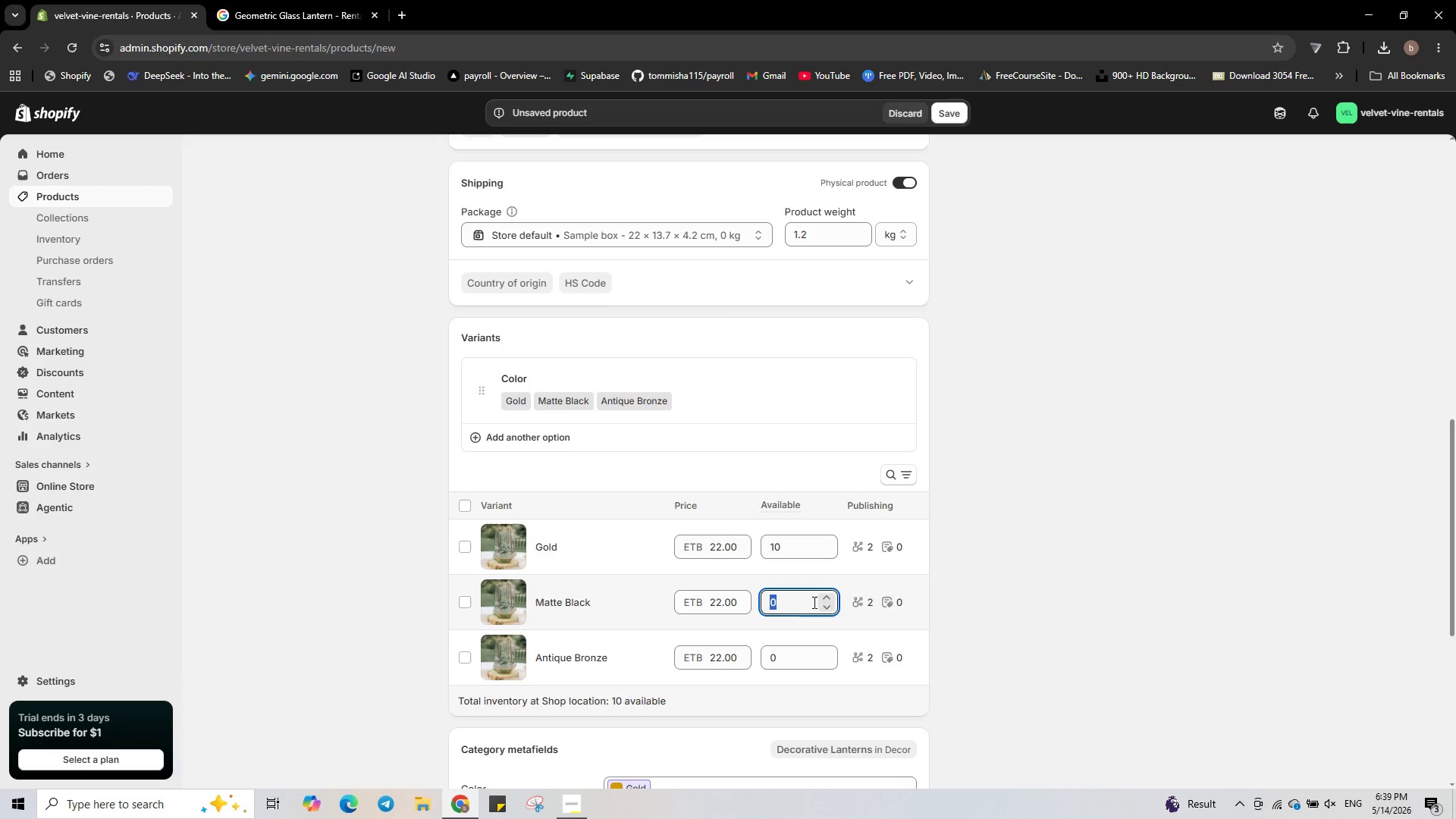 
key(Numpad0)
 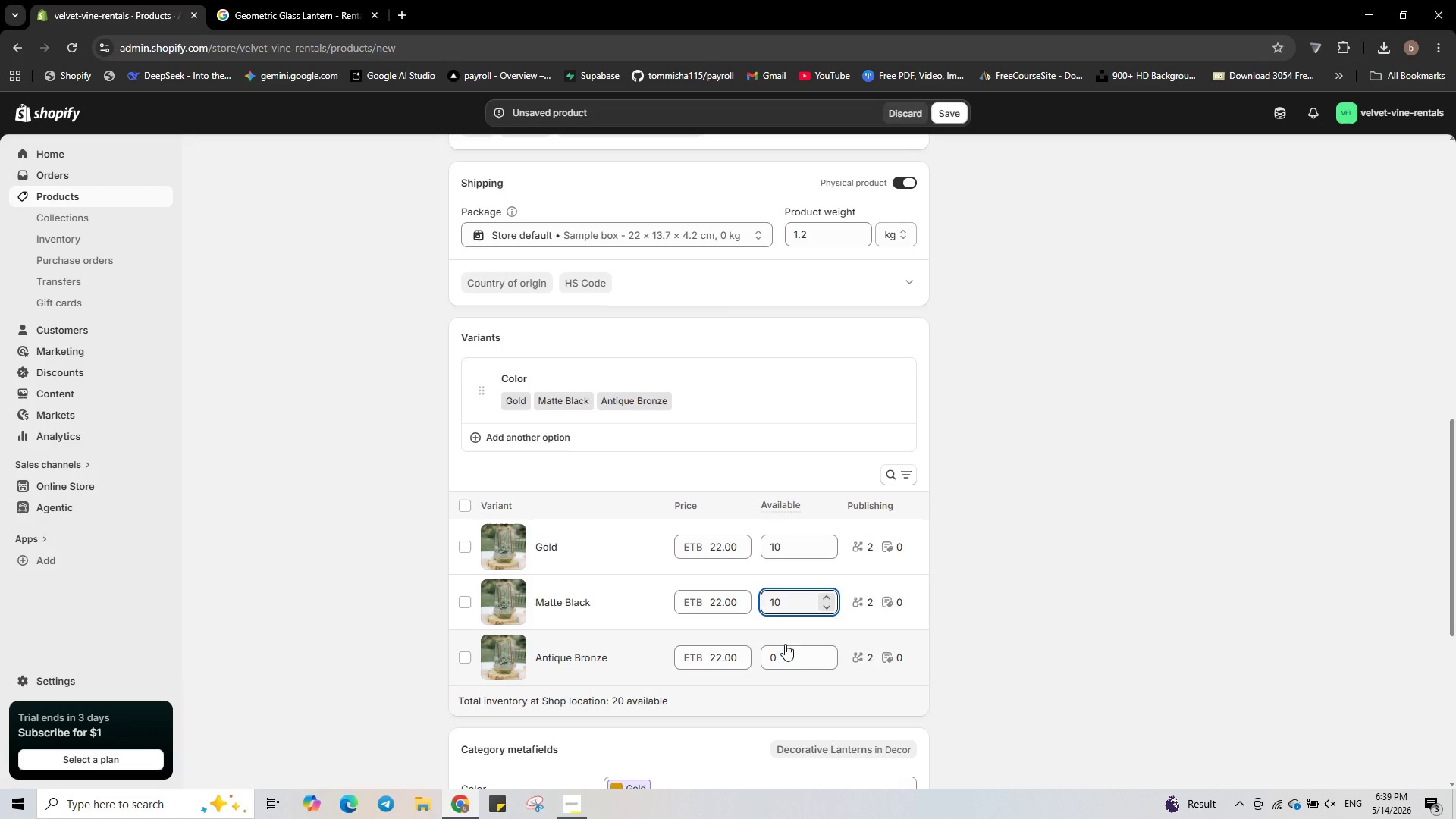 
left_click([787, 652])
 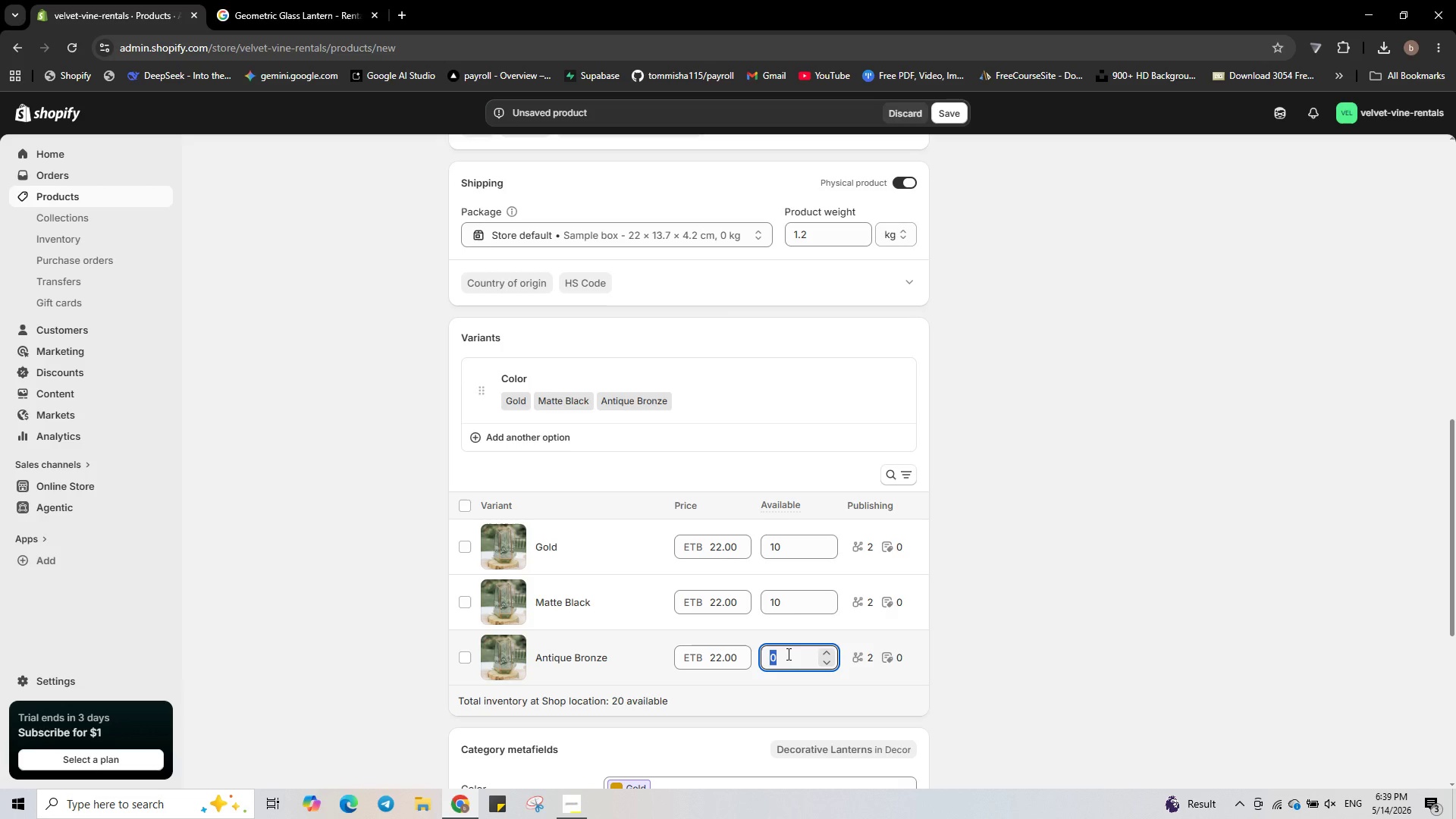 
key(Numpad1)
 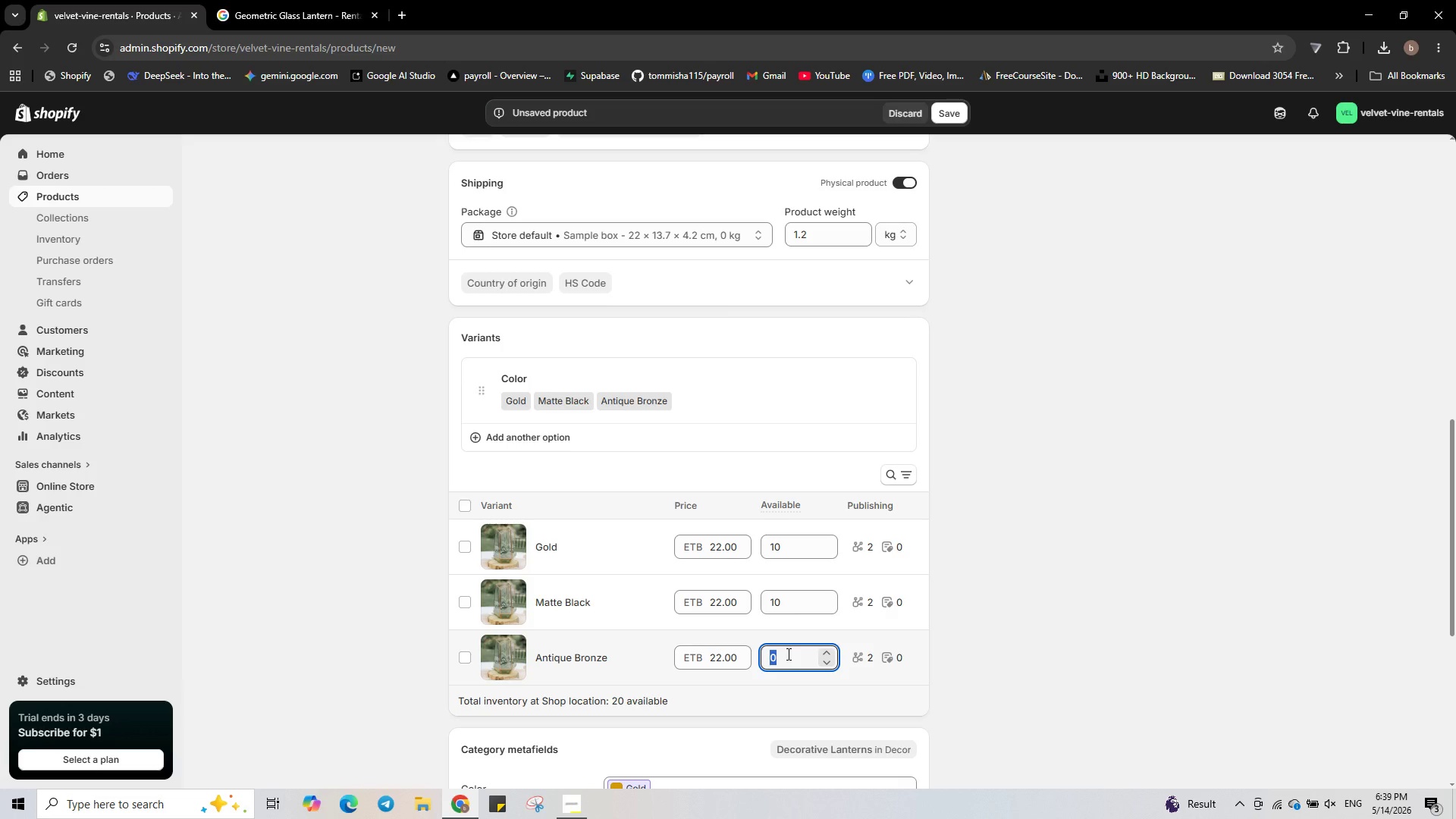 
key(Numpad0)
 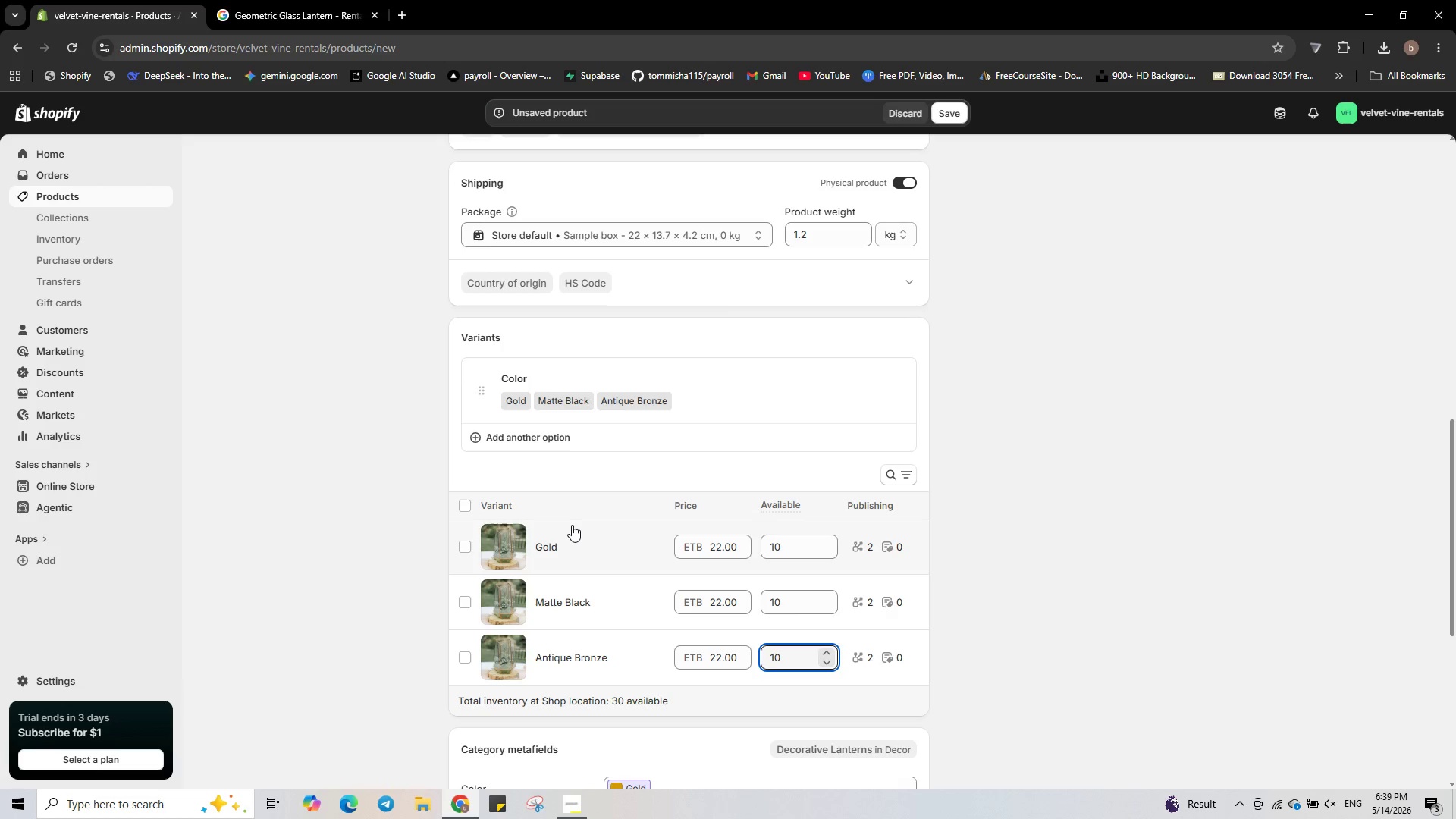 
left_click([576, 532])
 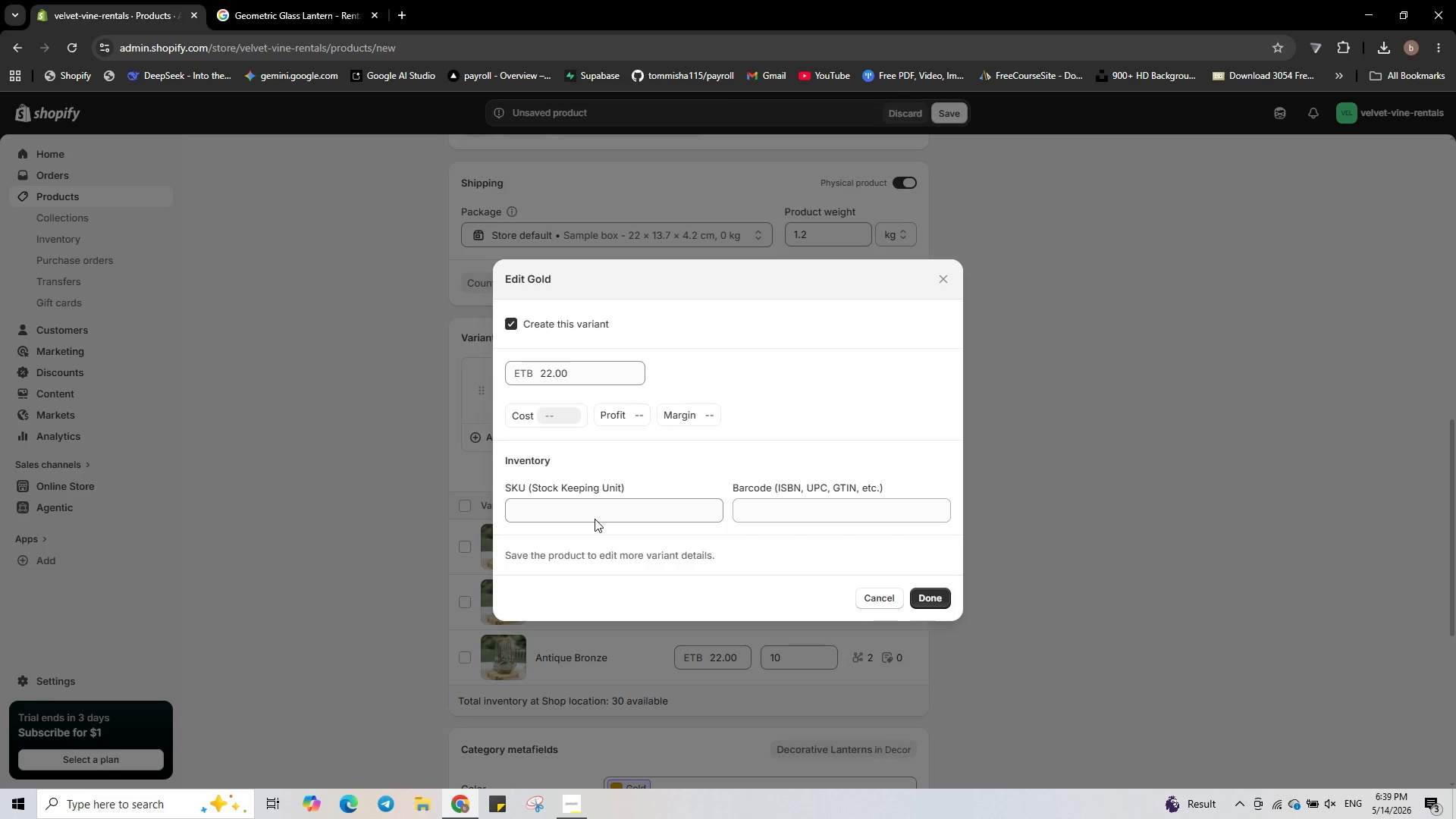 
left_click([602, 507])
 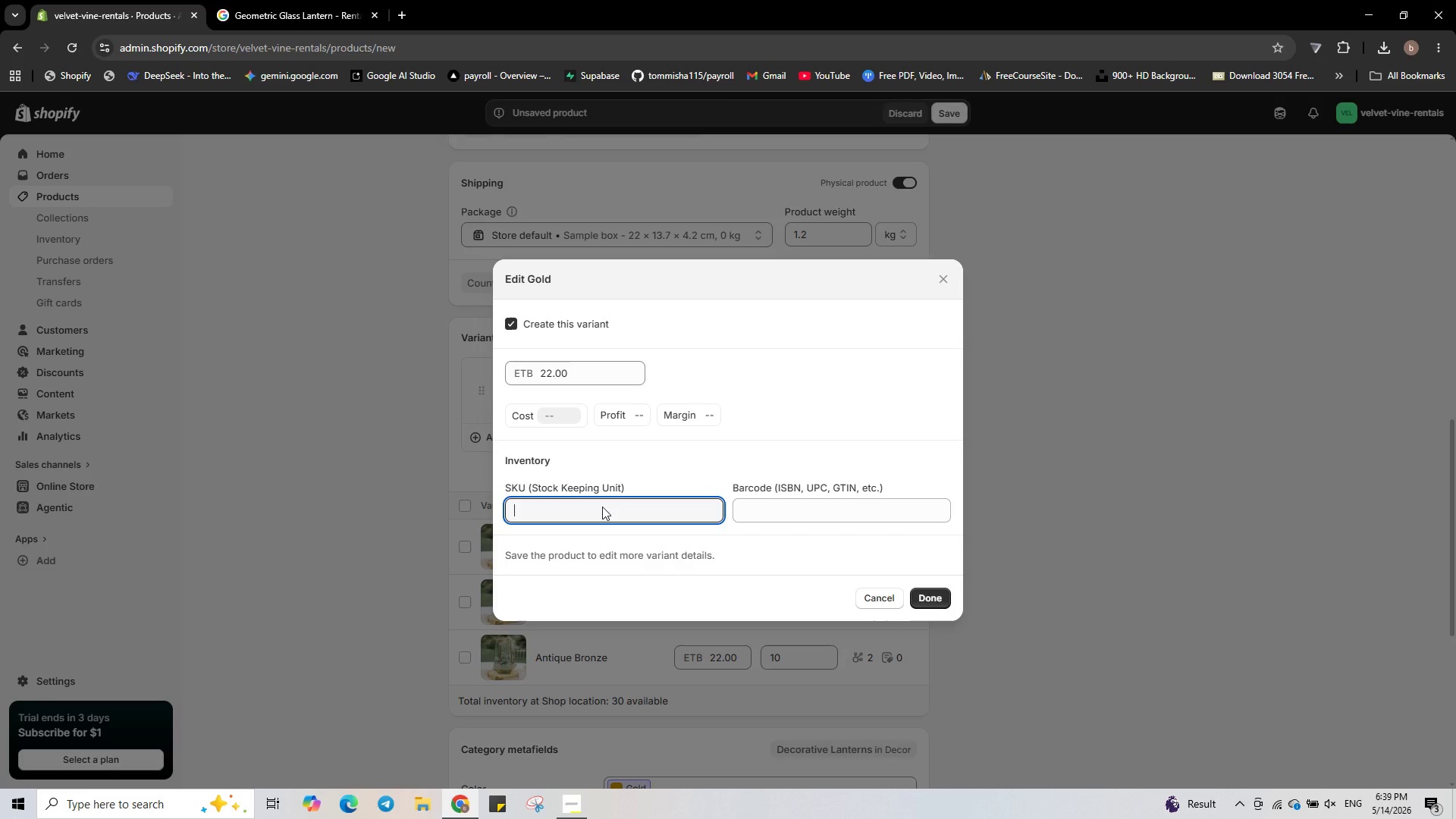 
type(VV-00019)
 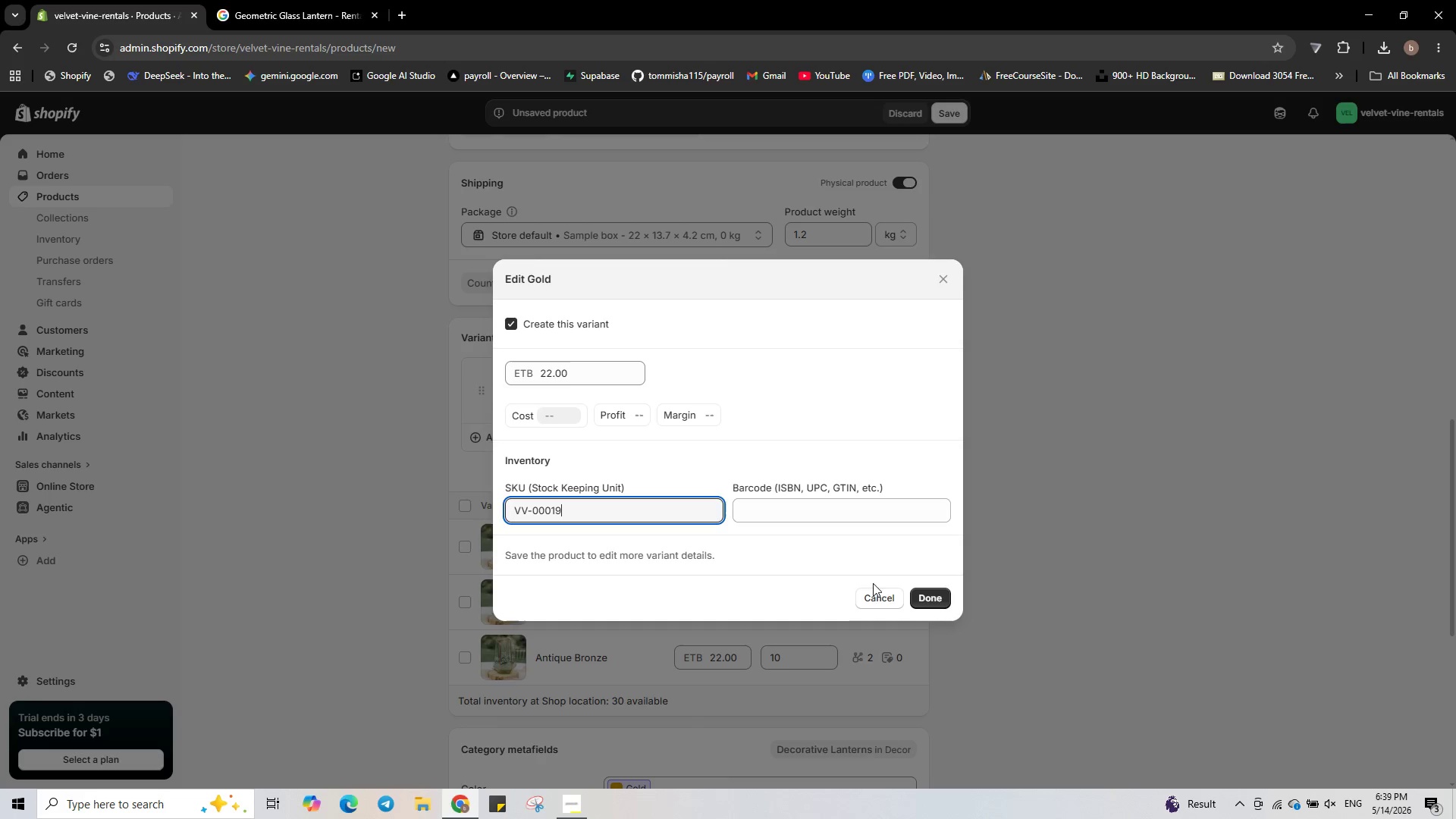 
left_click([934, 597])
 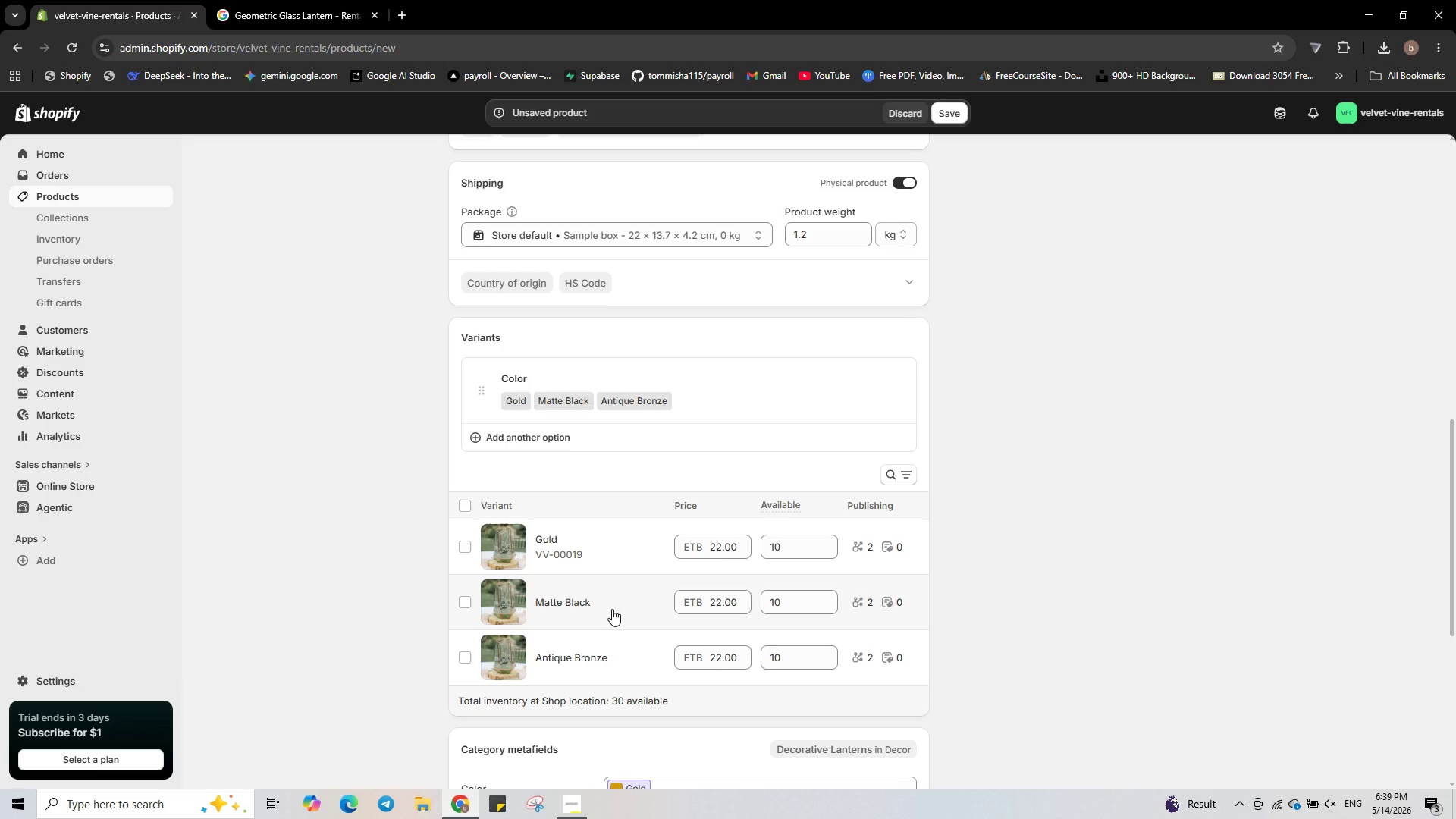 
left_click([602, 611])
 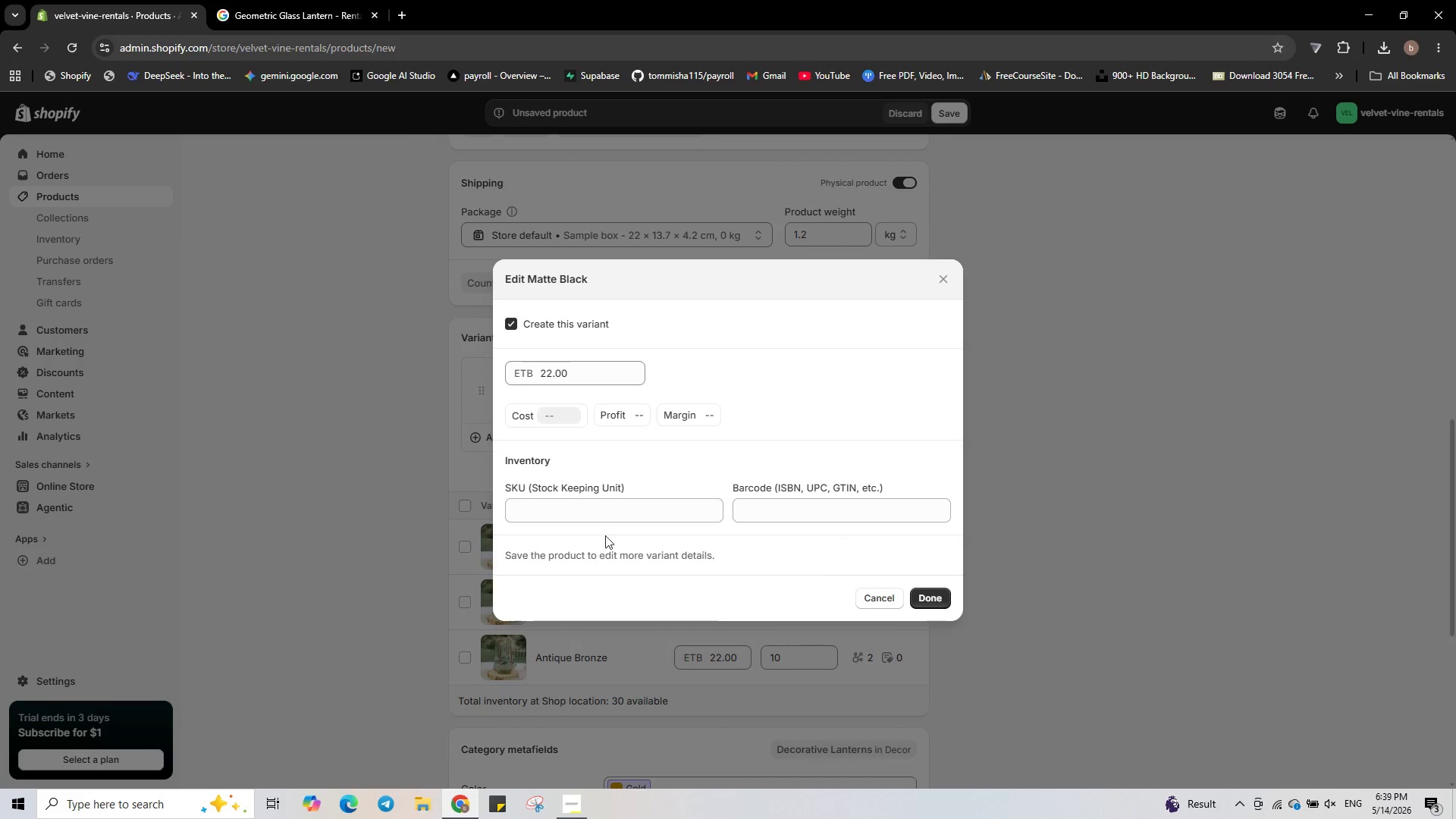 
left_click([607, 515])
 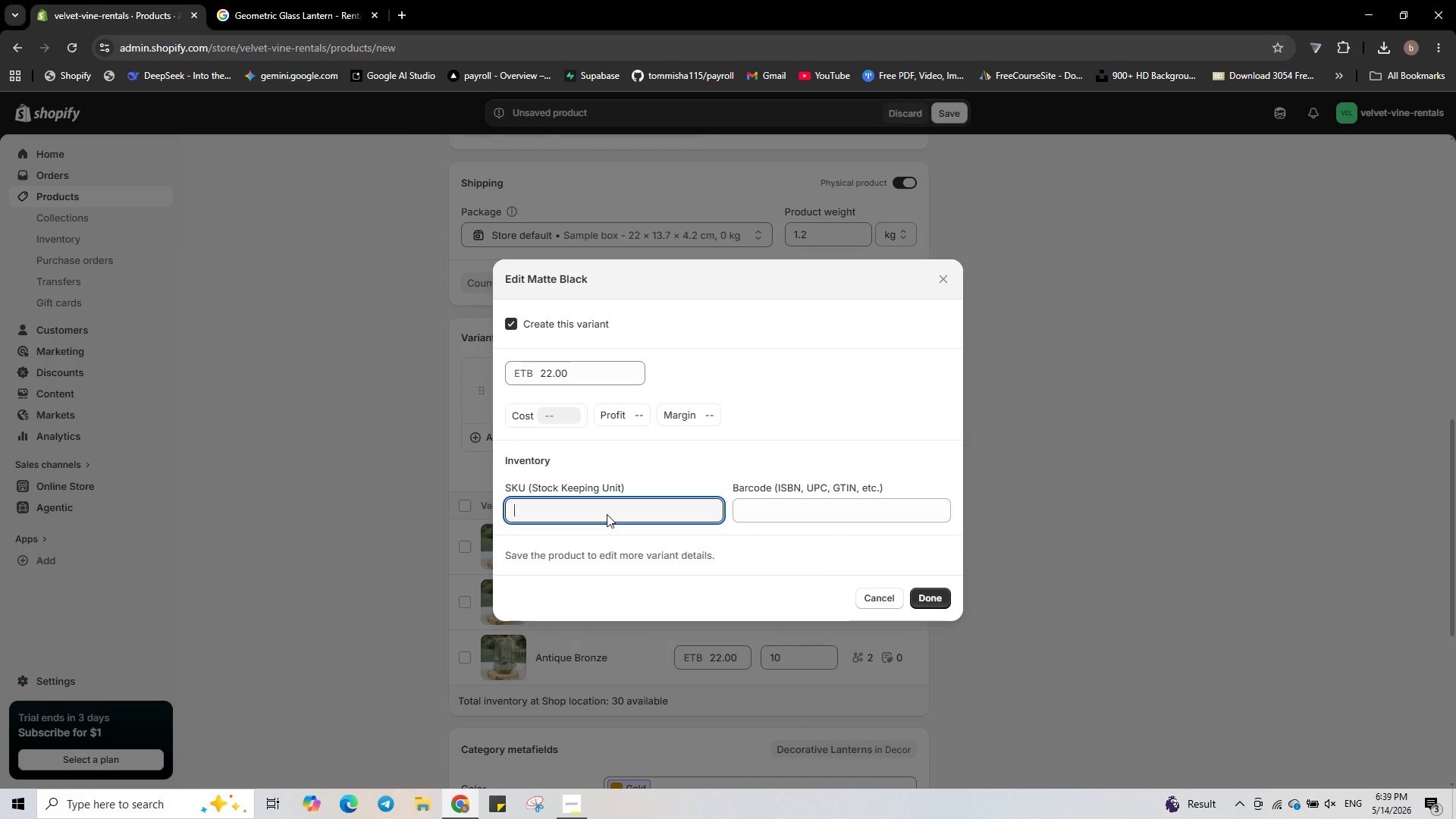 
type(VV-00020)
 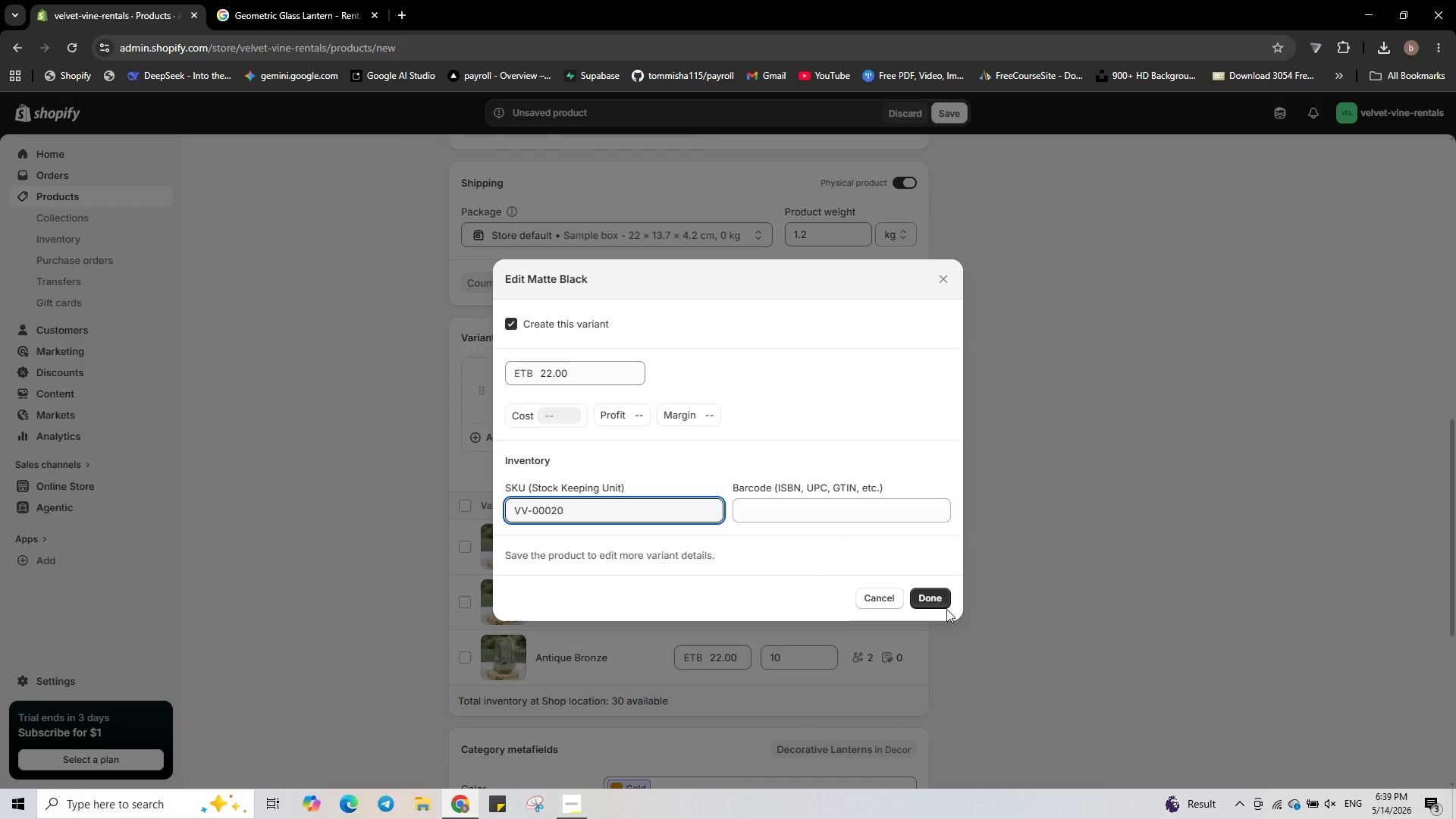 
left_click([934, 590])
 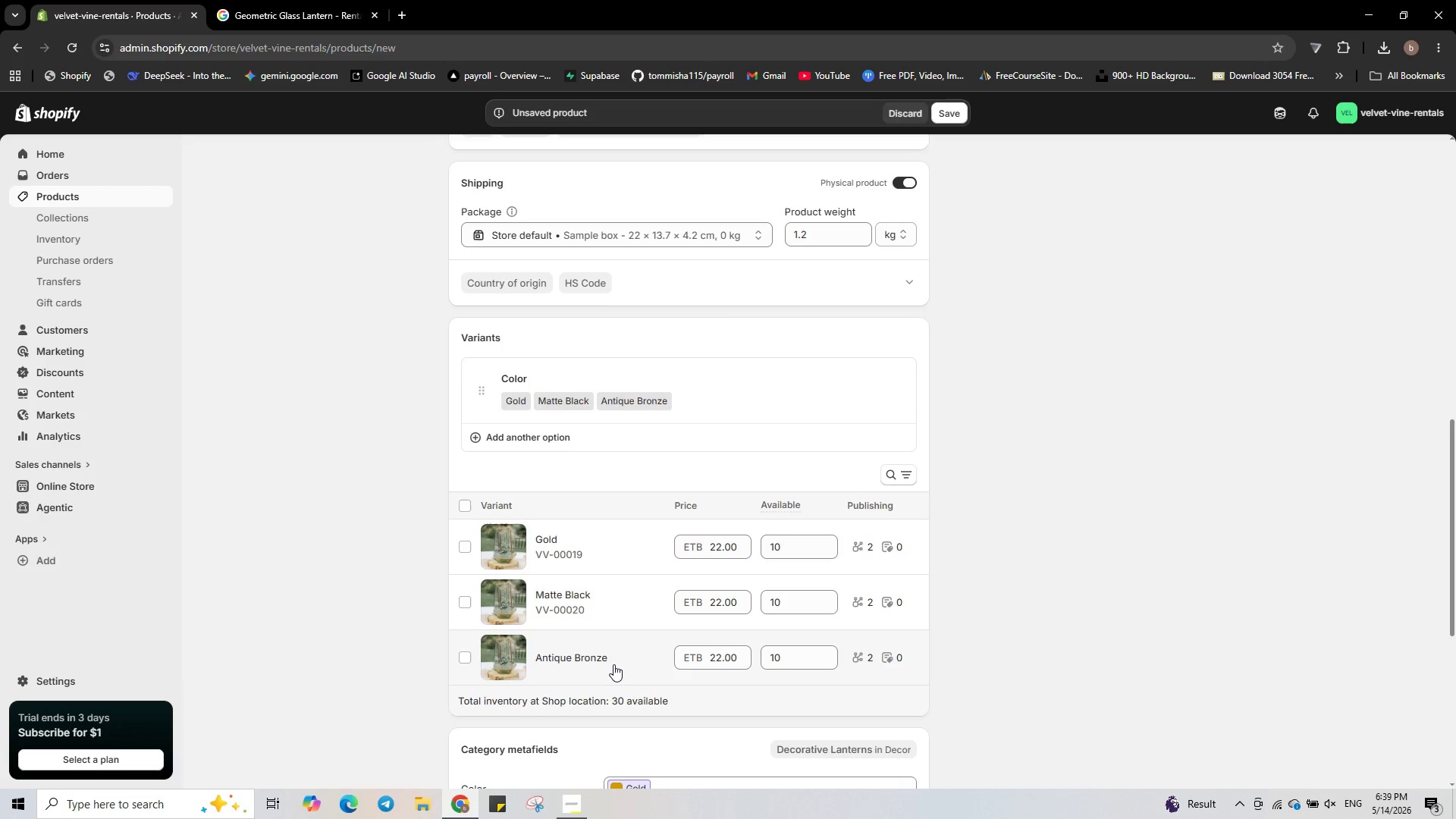 
left_click([609, 662])
 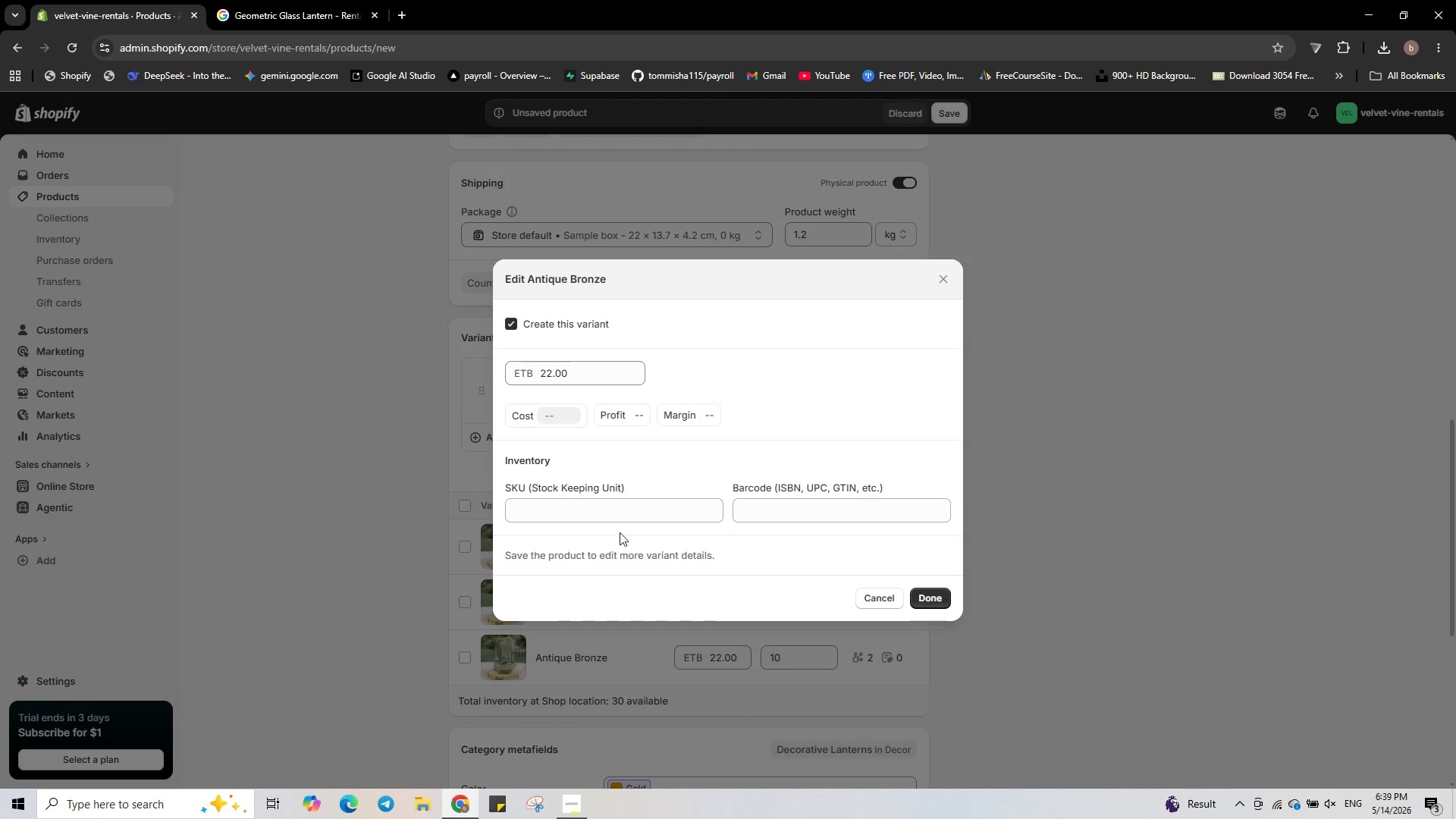 
left_click([620, 515])
 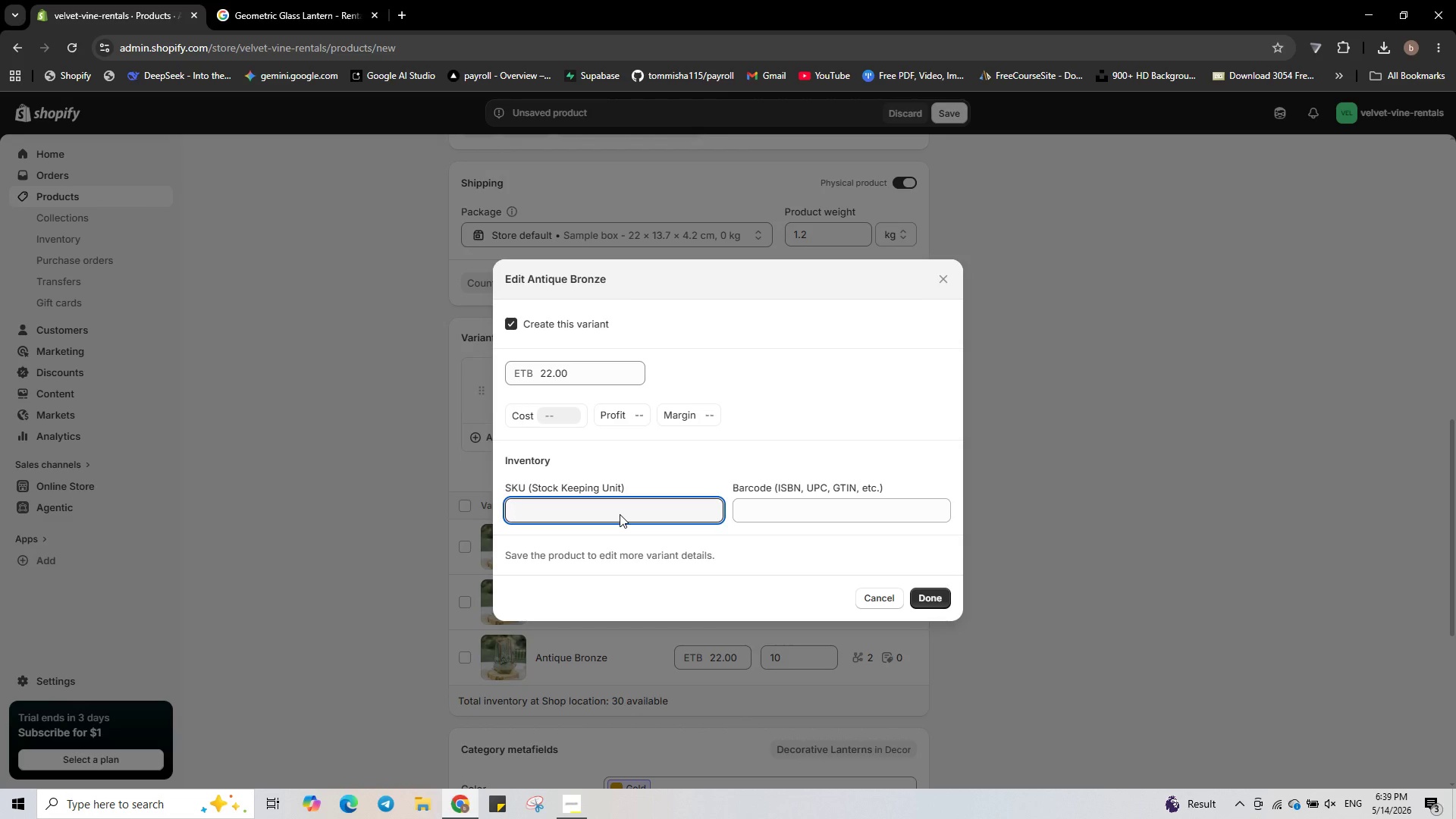 
type(VV-00021)
 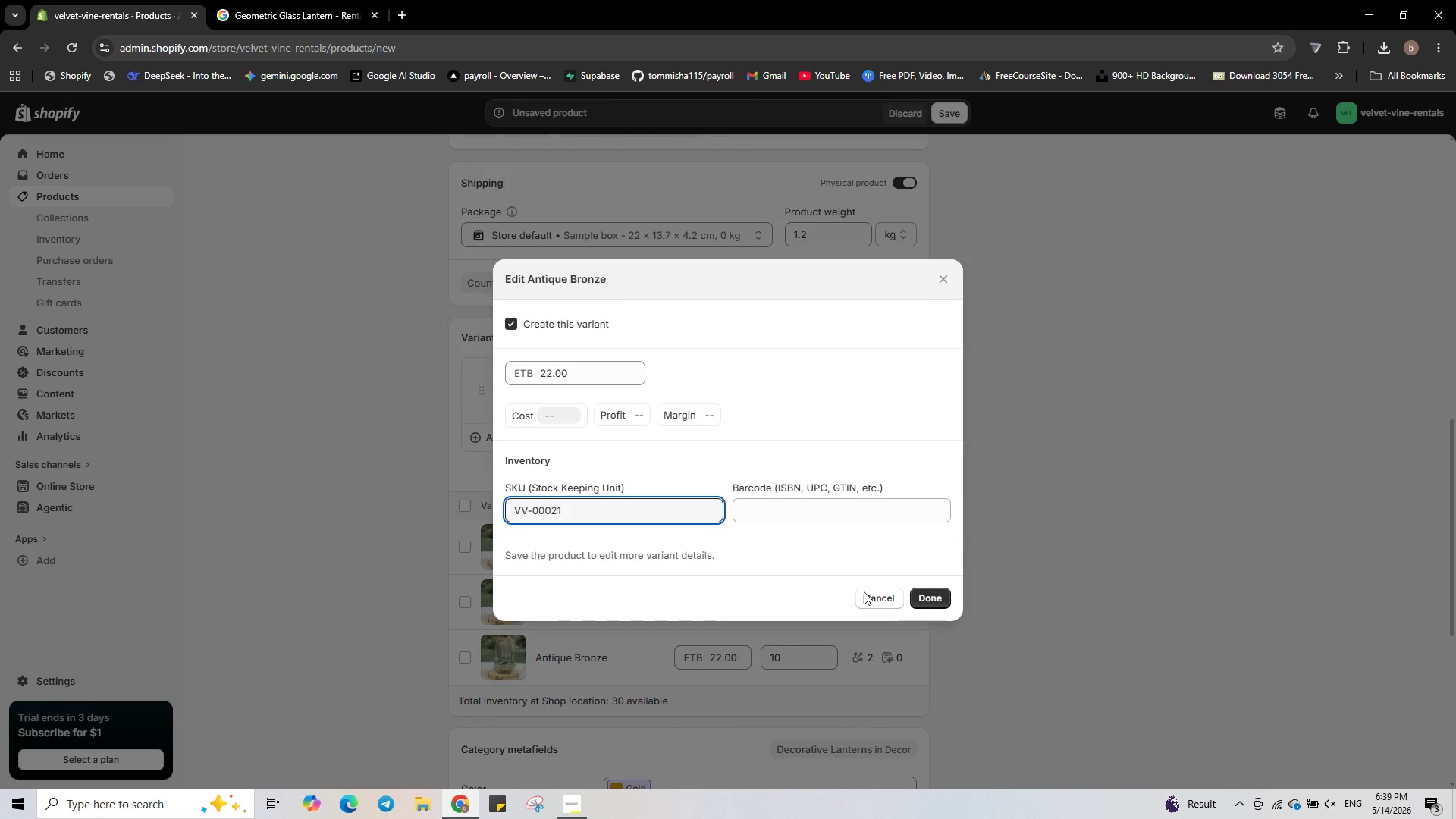 
left_click([928, 601])
 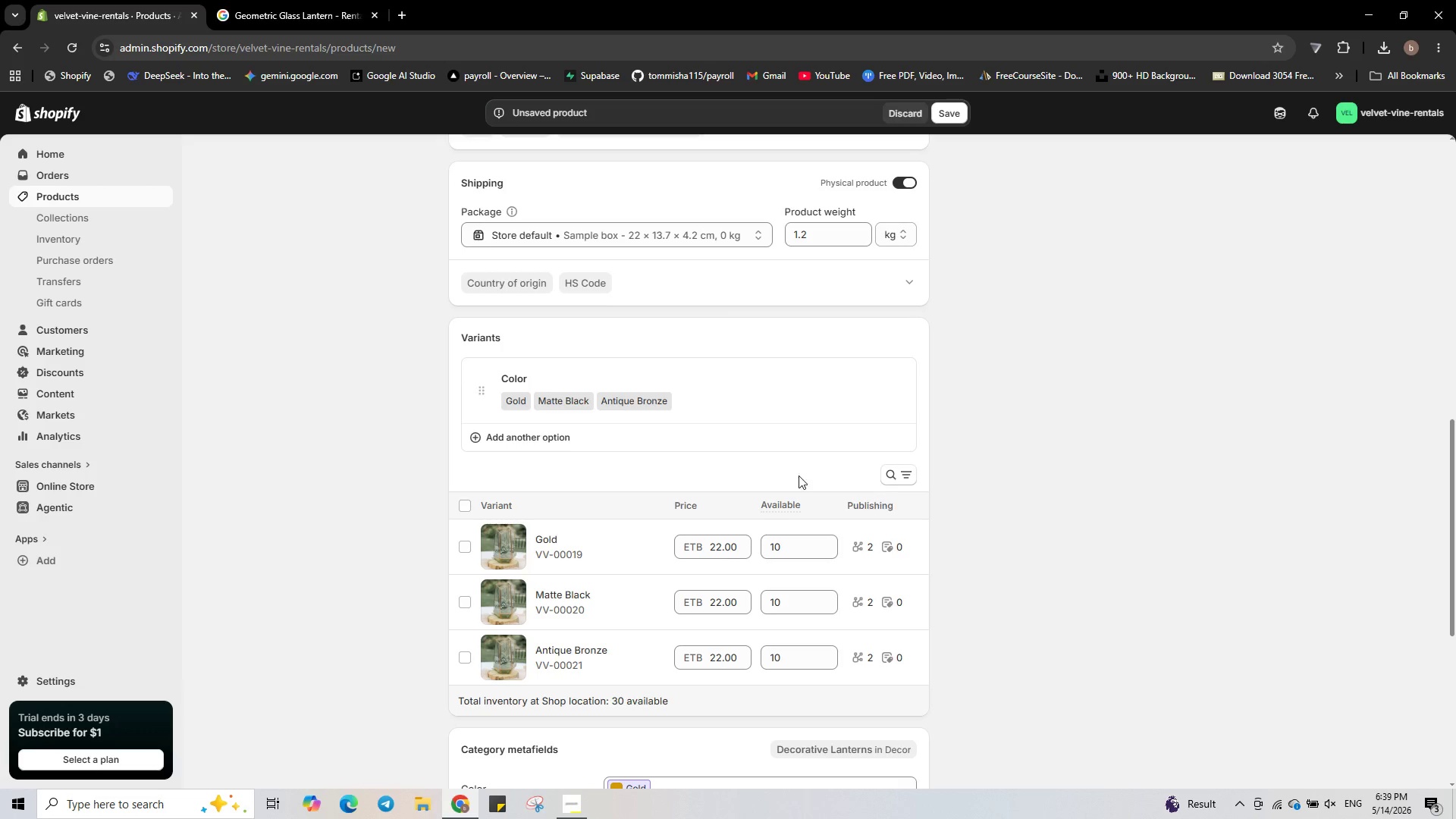 
scroll: coordinate [771, 465], scroll_direction: down, amount: 4.0
 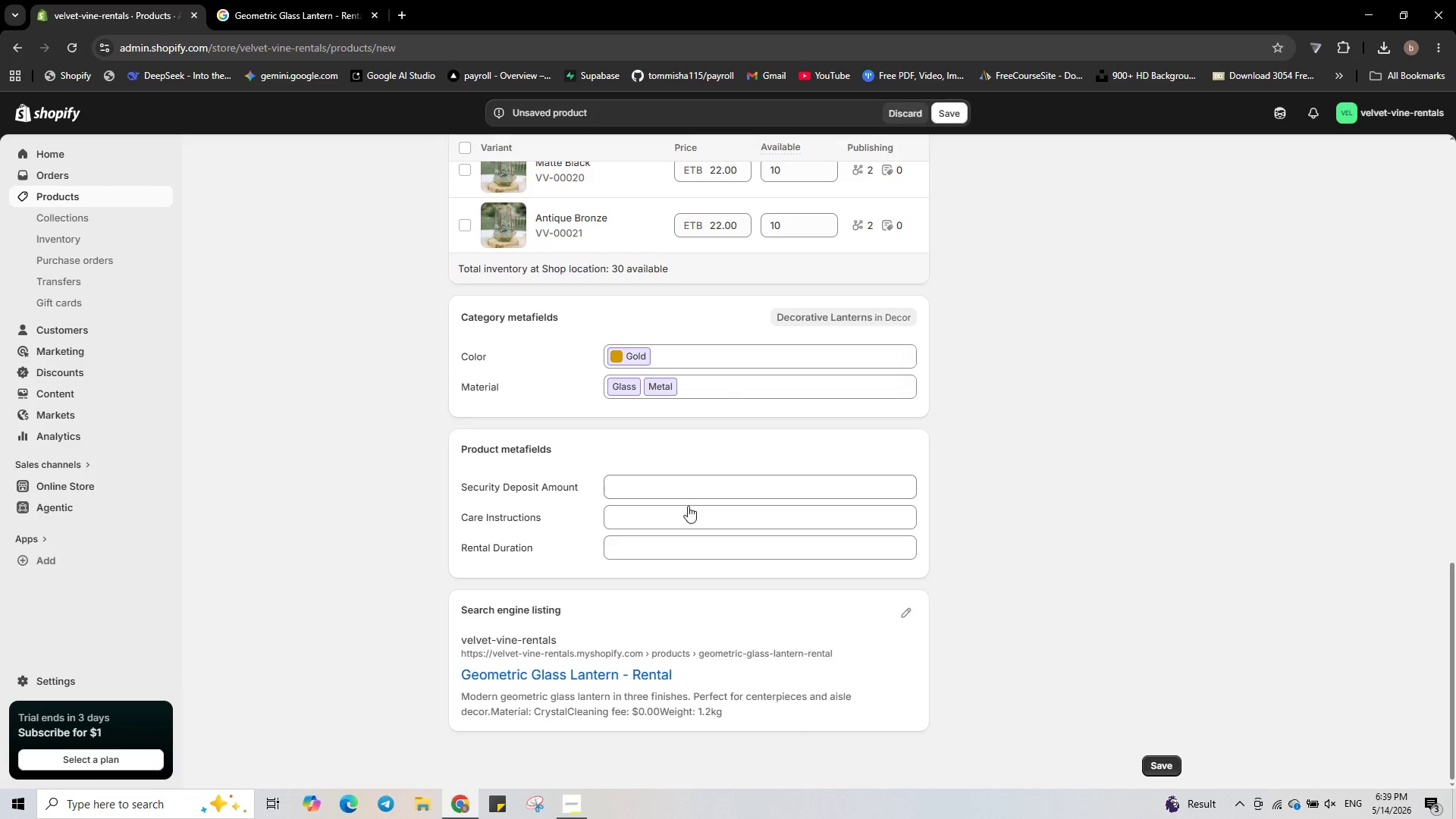 
left_click([689, 544])
 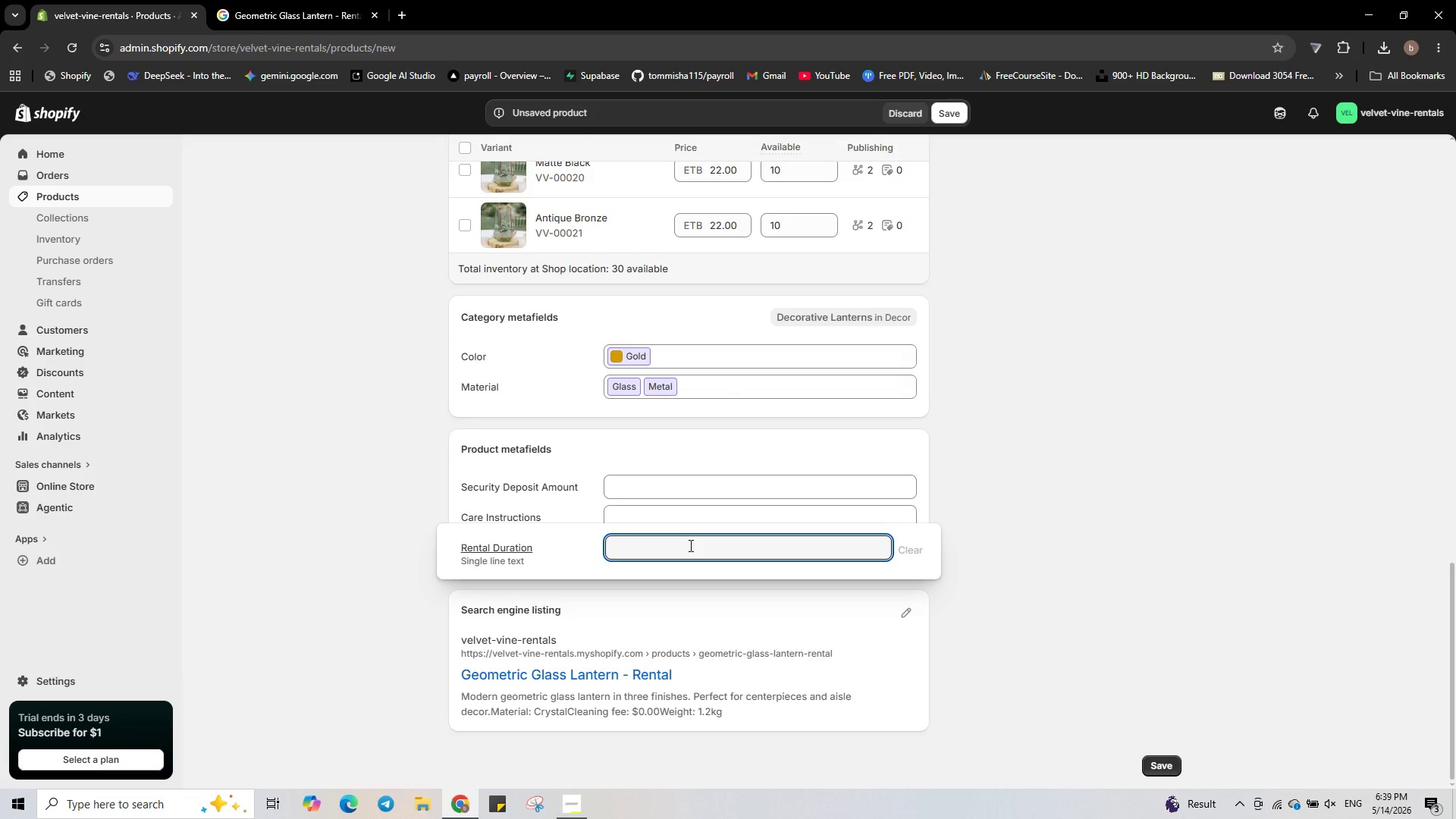 
type(72 Hp)
key(Backspace)
type(ours (weekend))
 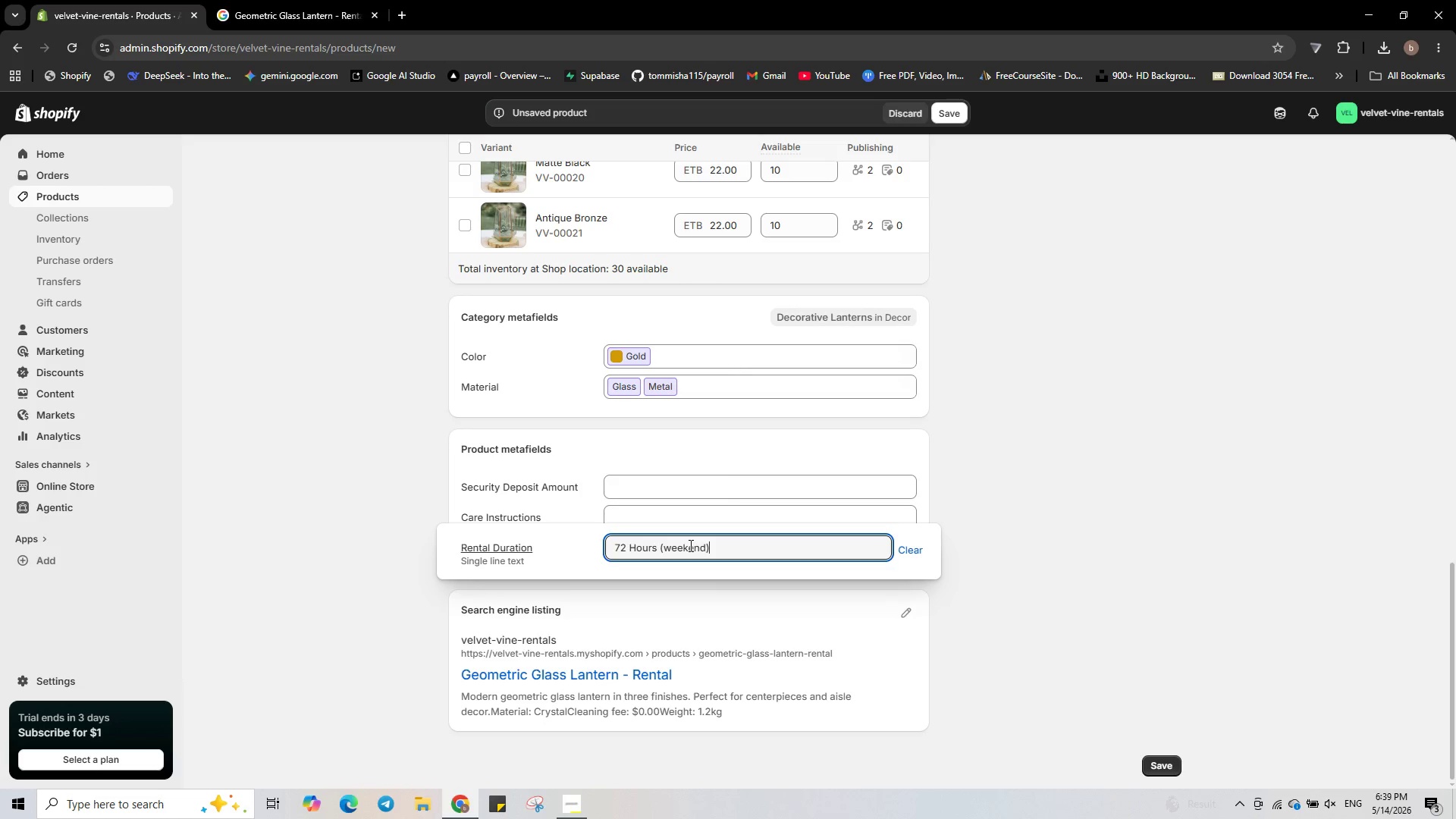 
left_click([679, 518])
 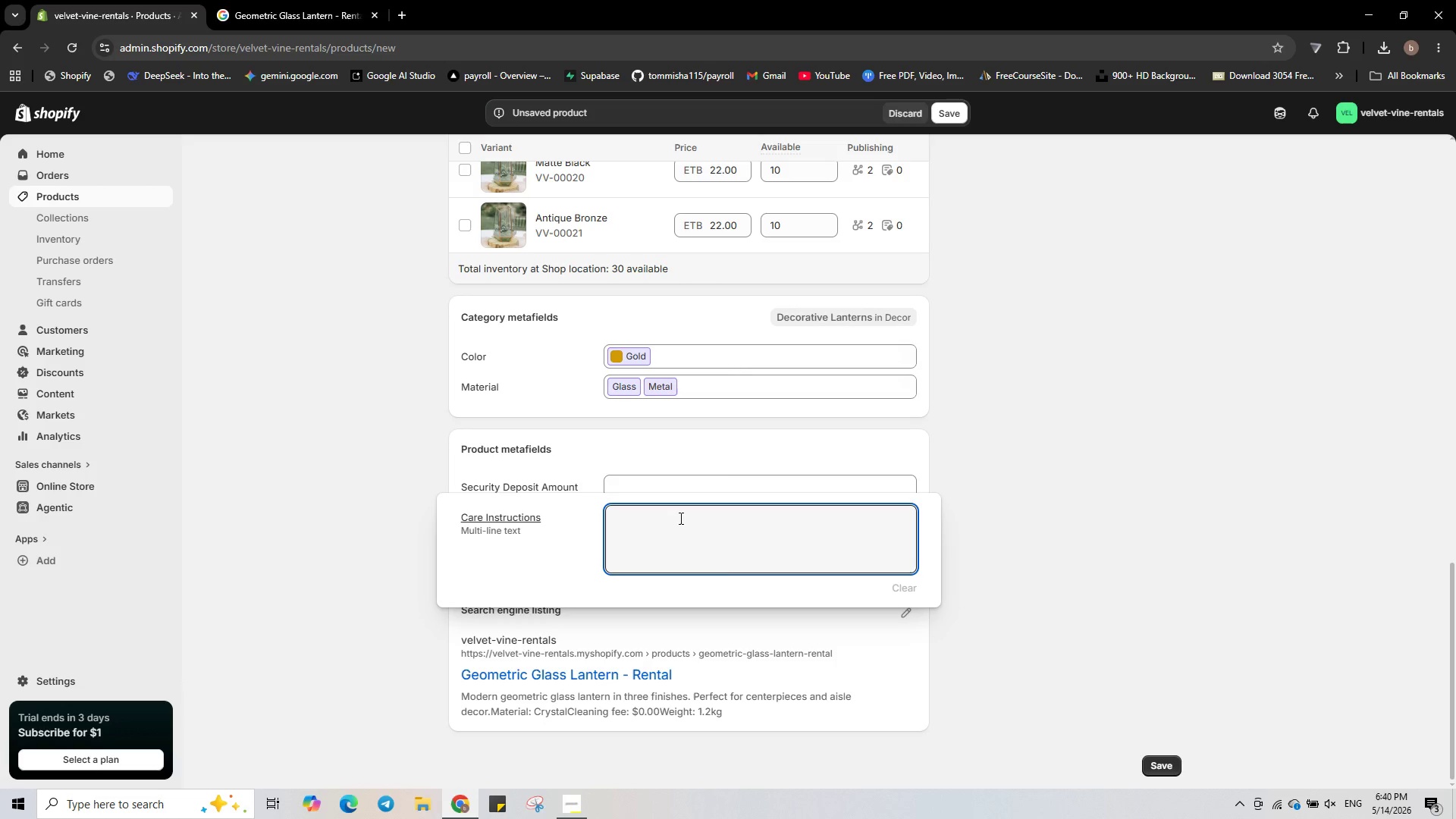 
type(Fragile - handle wit )
key(Backspace)
type(h extreme care.)
 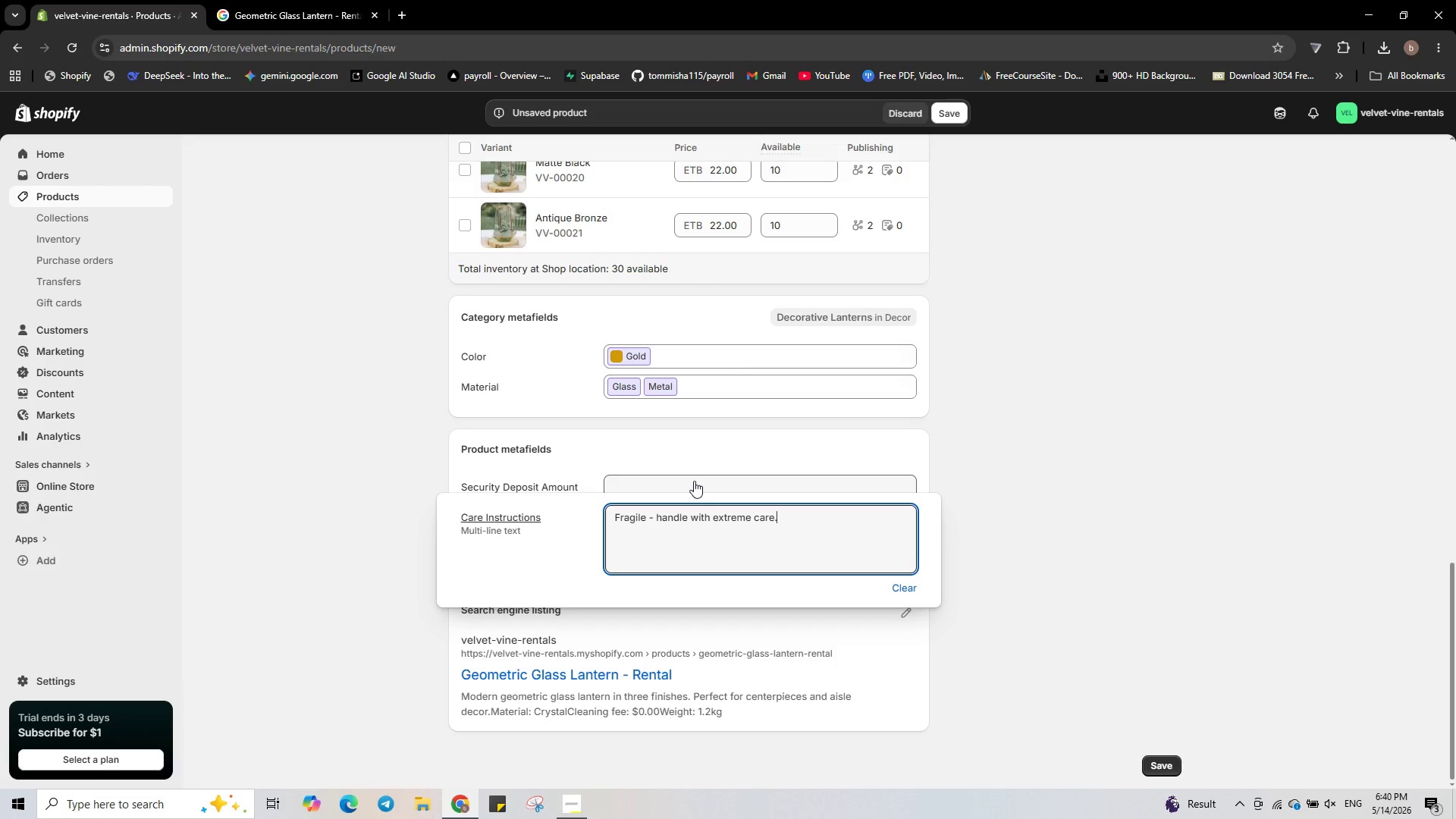 
left_click([694, 481])
 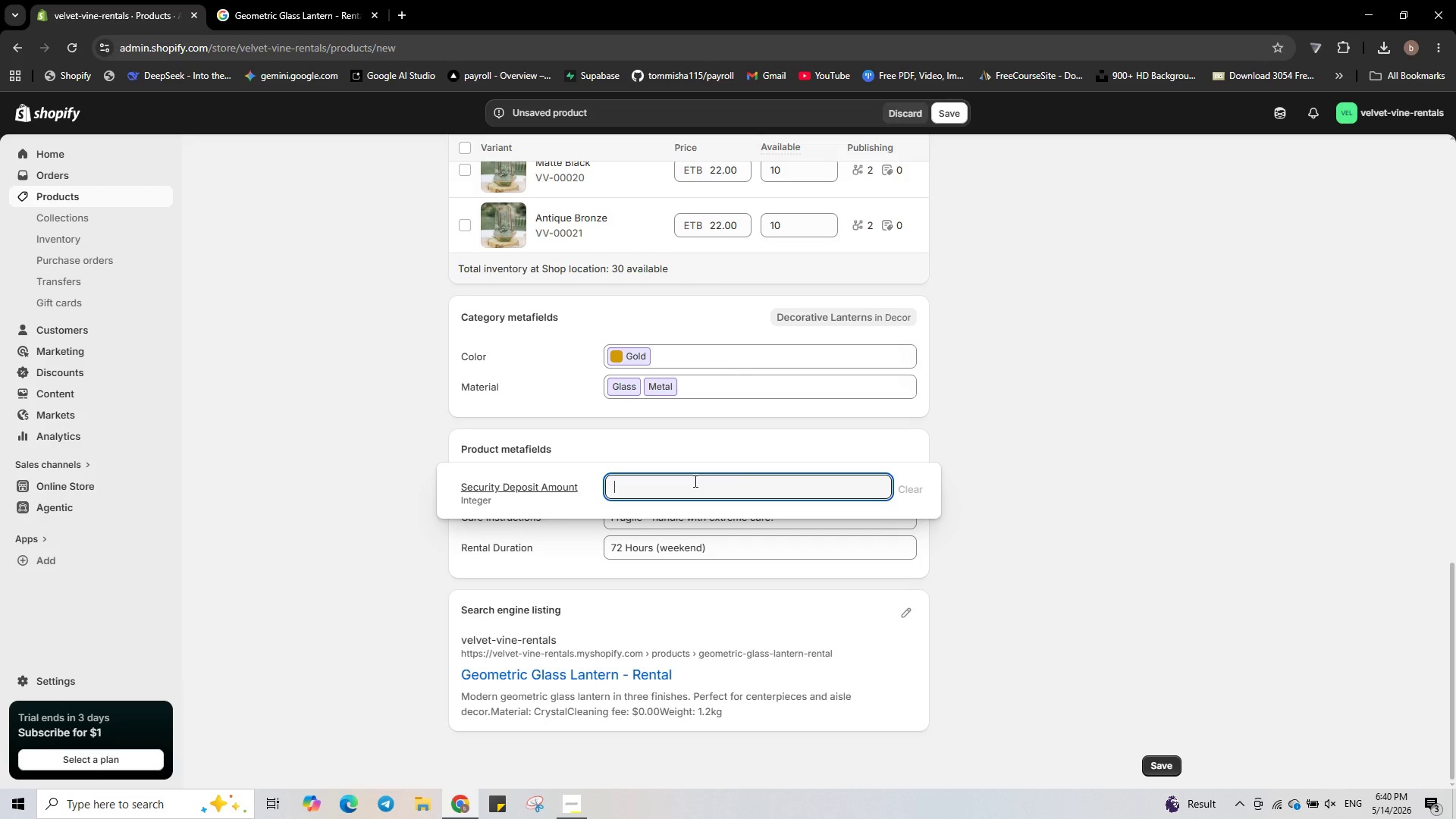 
key(Numpad9)
 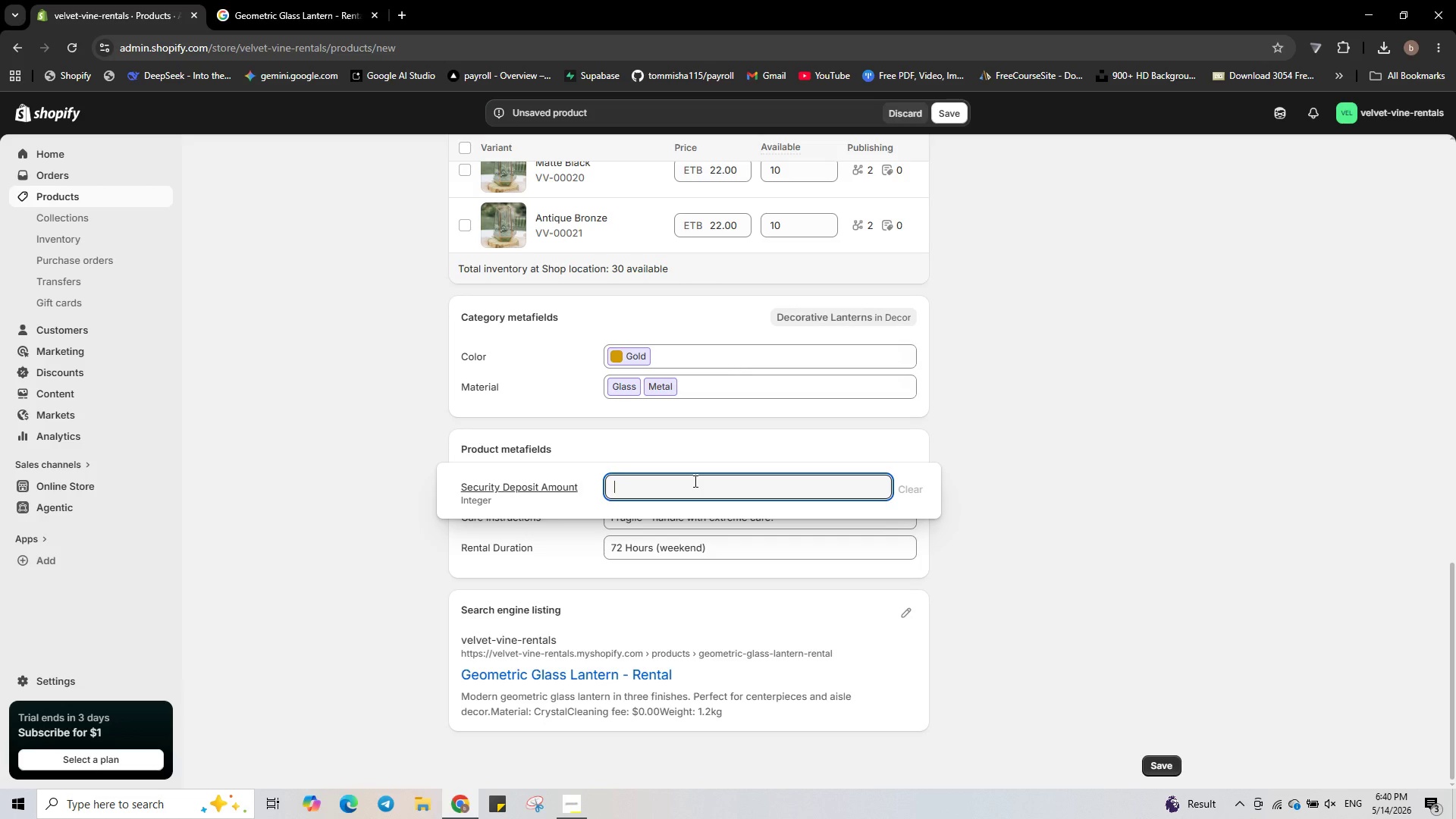 
key(Numpad0)
 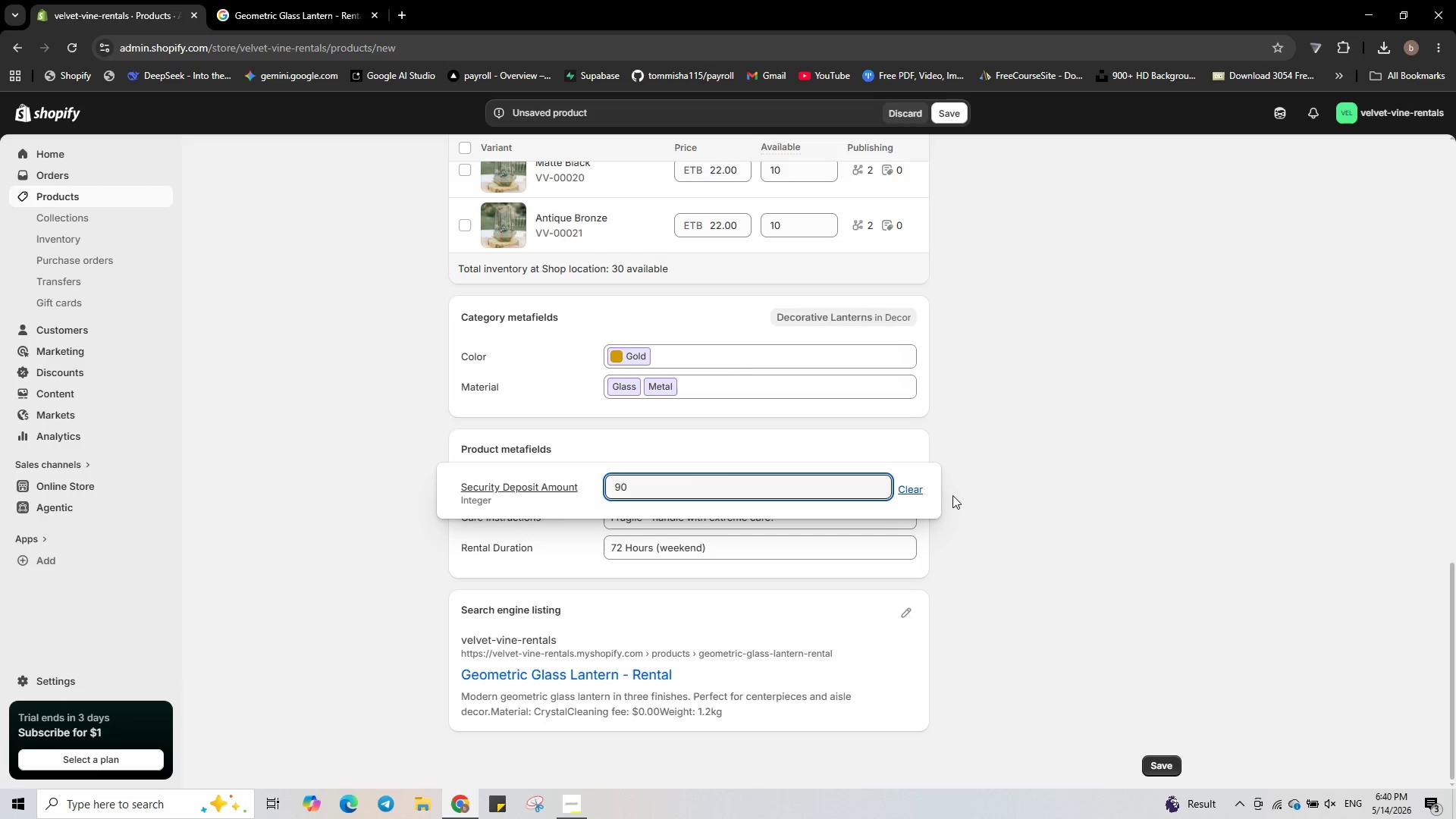 
left_click([1231, 480])
 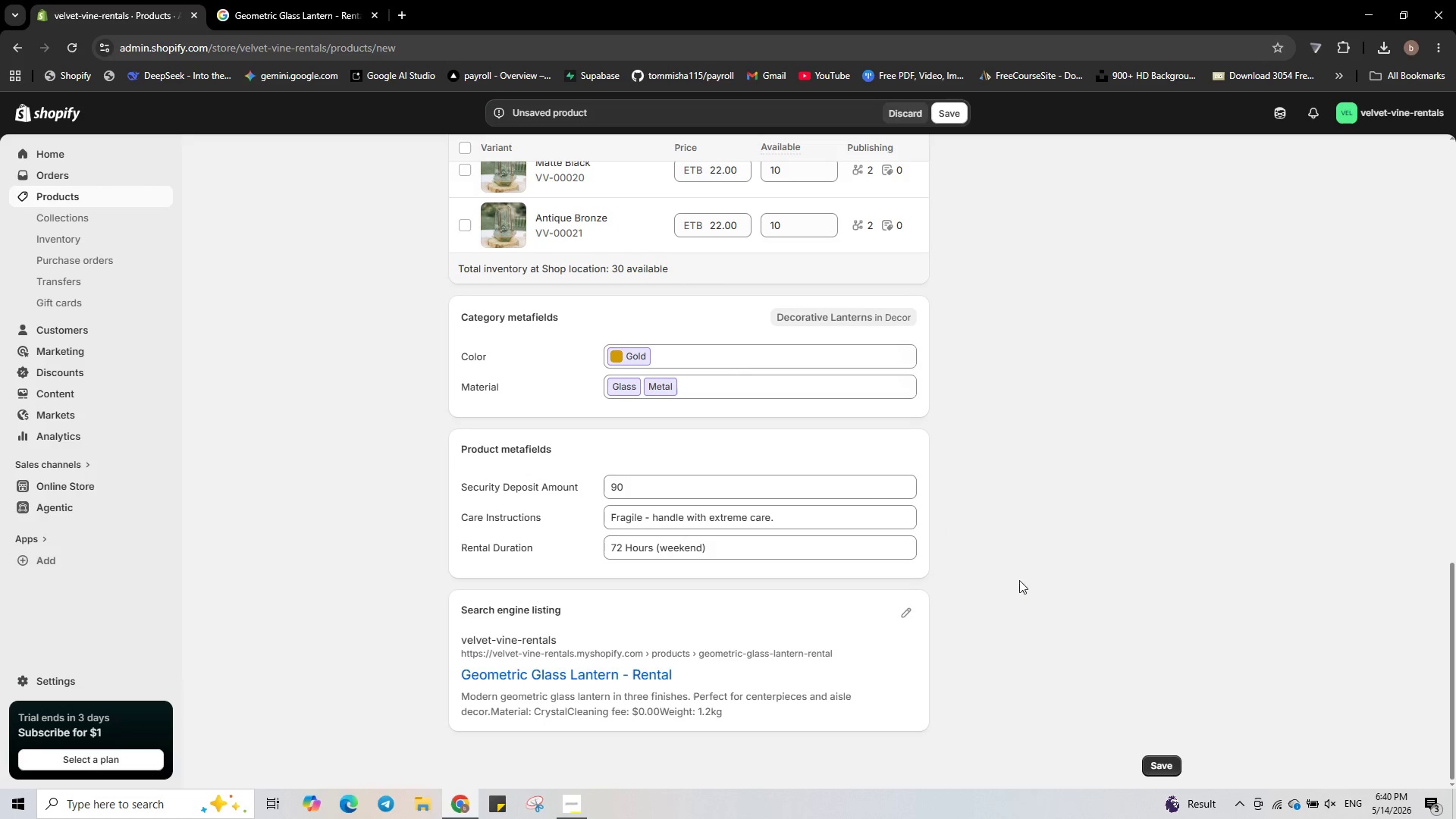 
left_click([905, 617])
 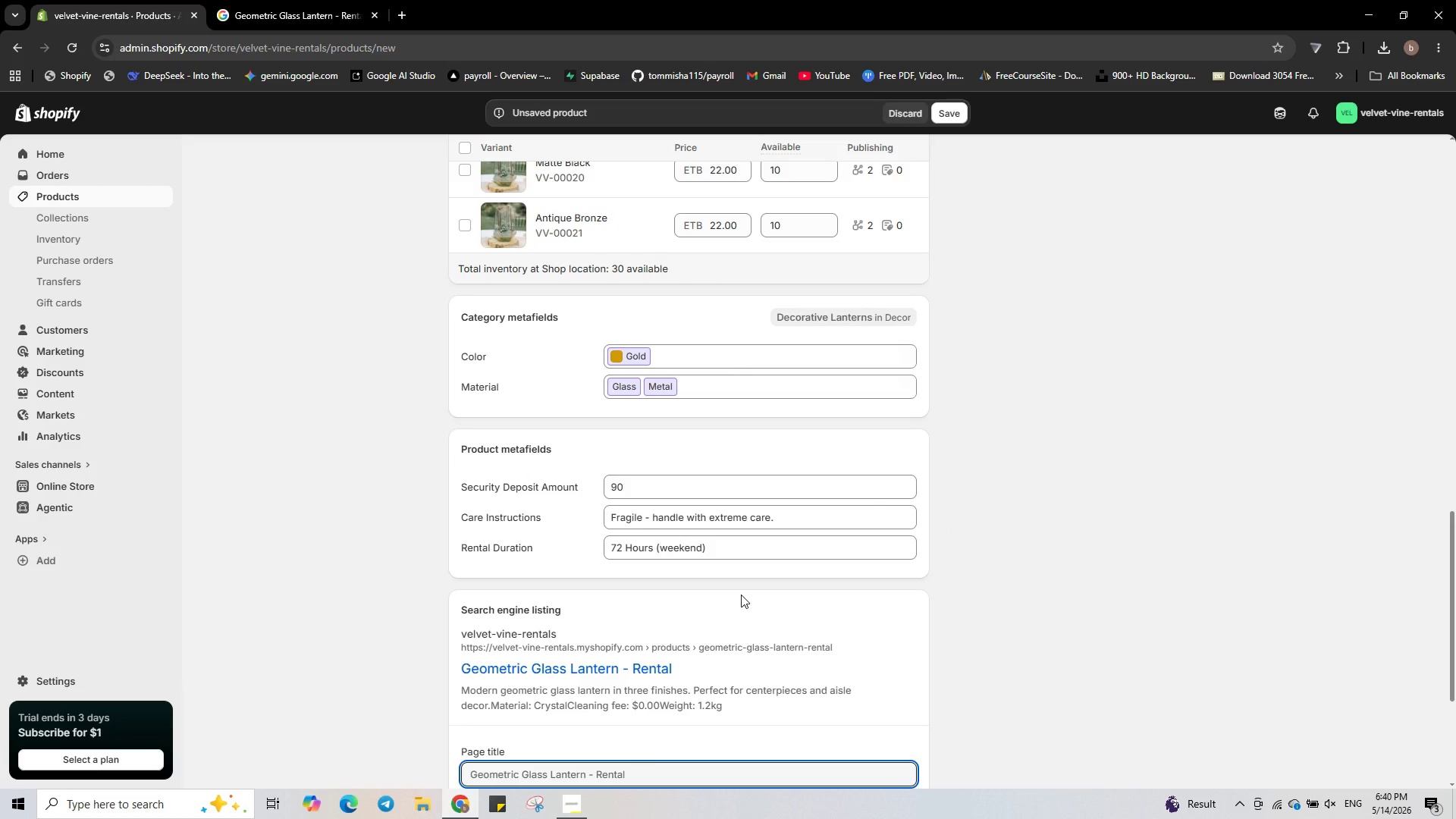 
scroll: coordinate [741, 595], scroll_direction: down, amount: 2.0
 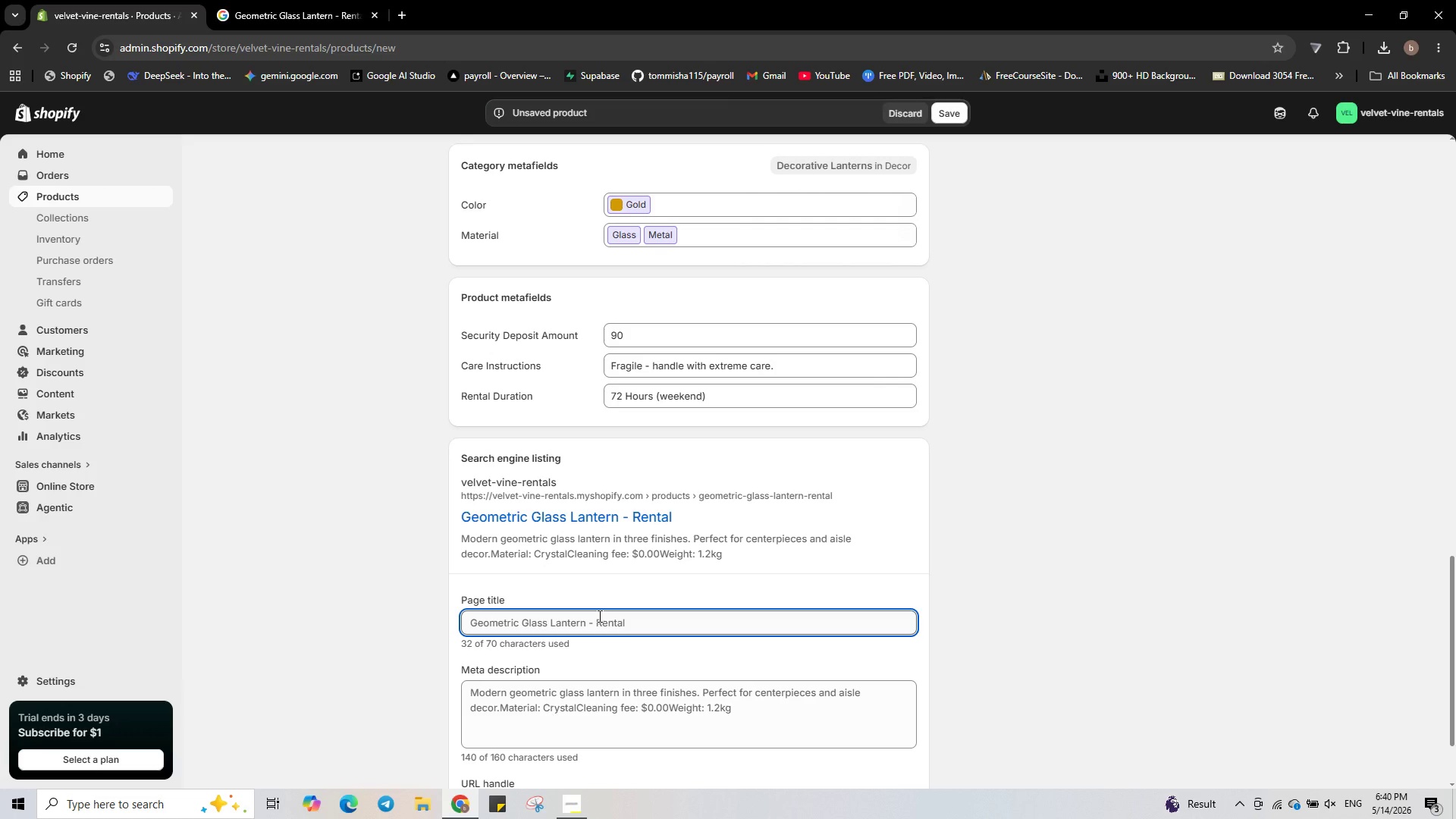 
left_click([596, 617])
 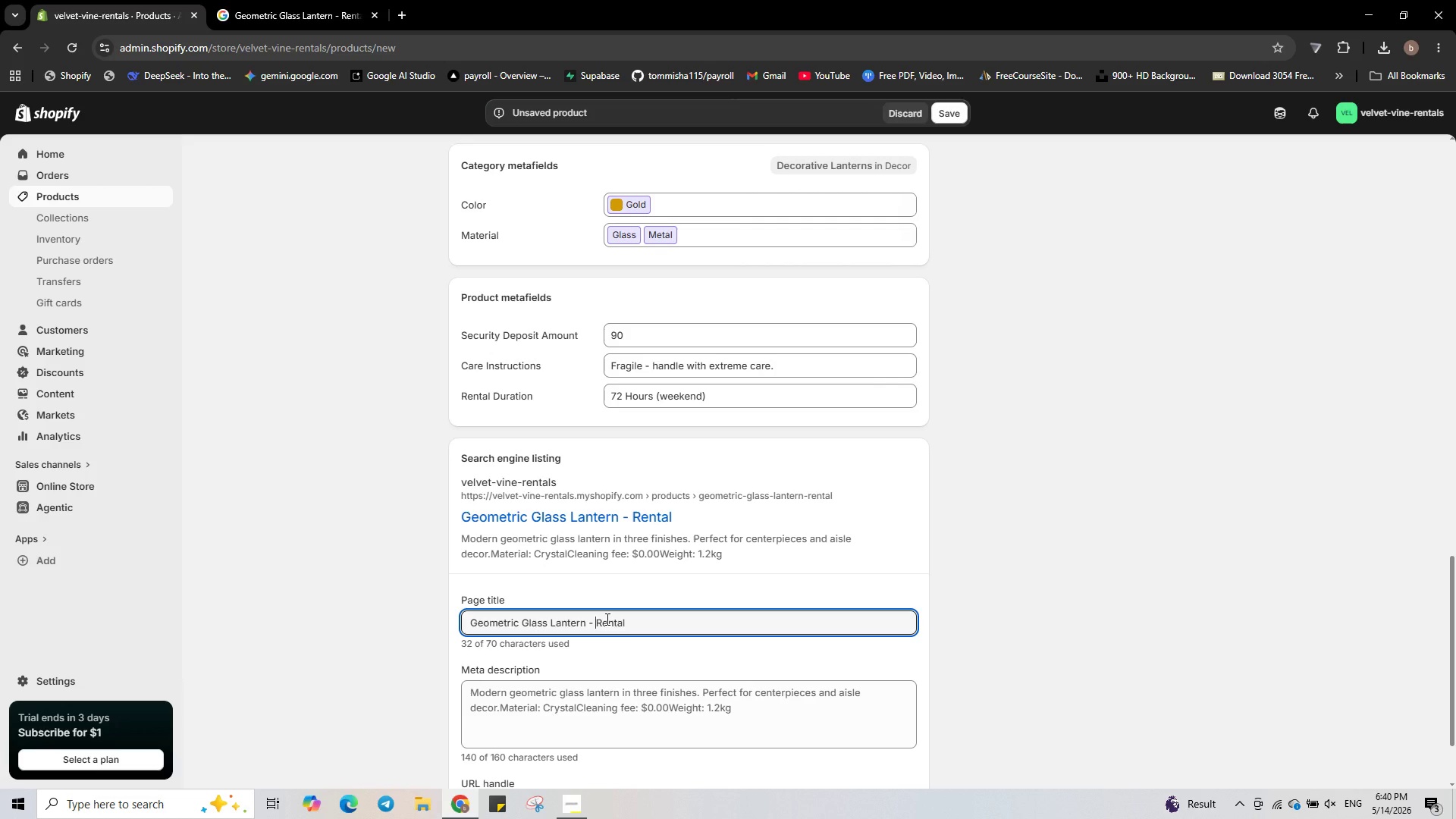 
wait(5.67)
 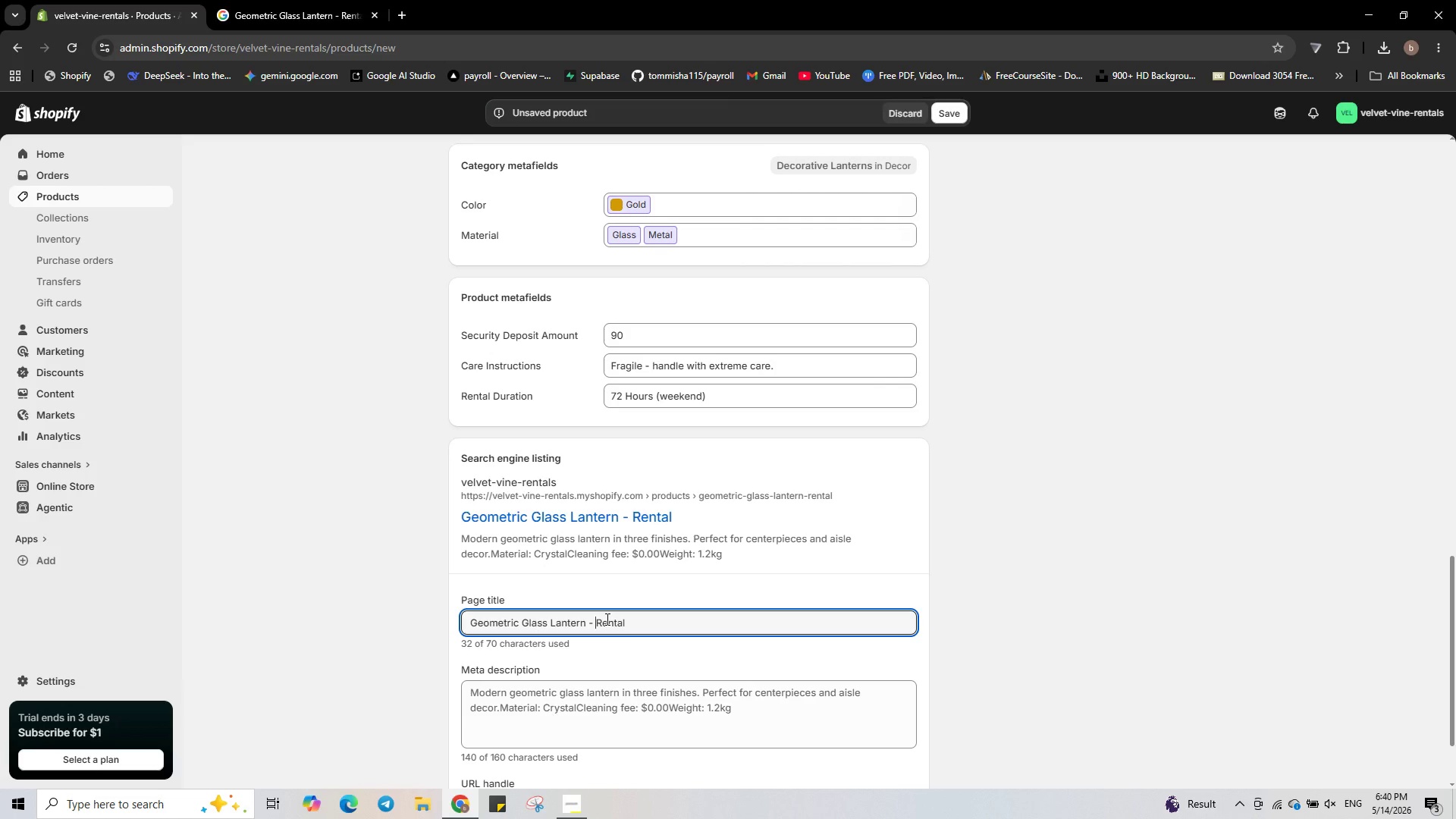 
type(Gold )
key(Backspace)
type(,)
 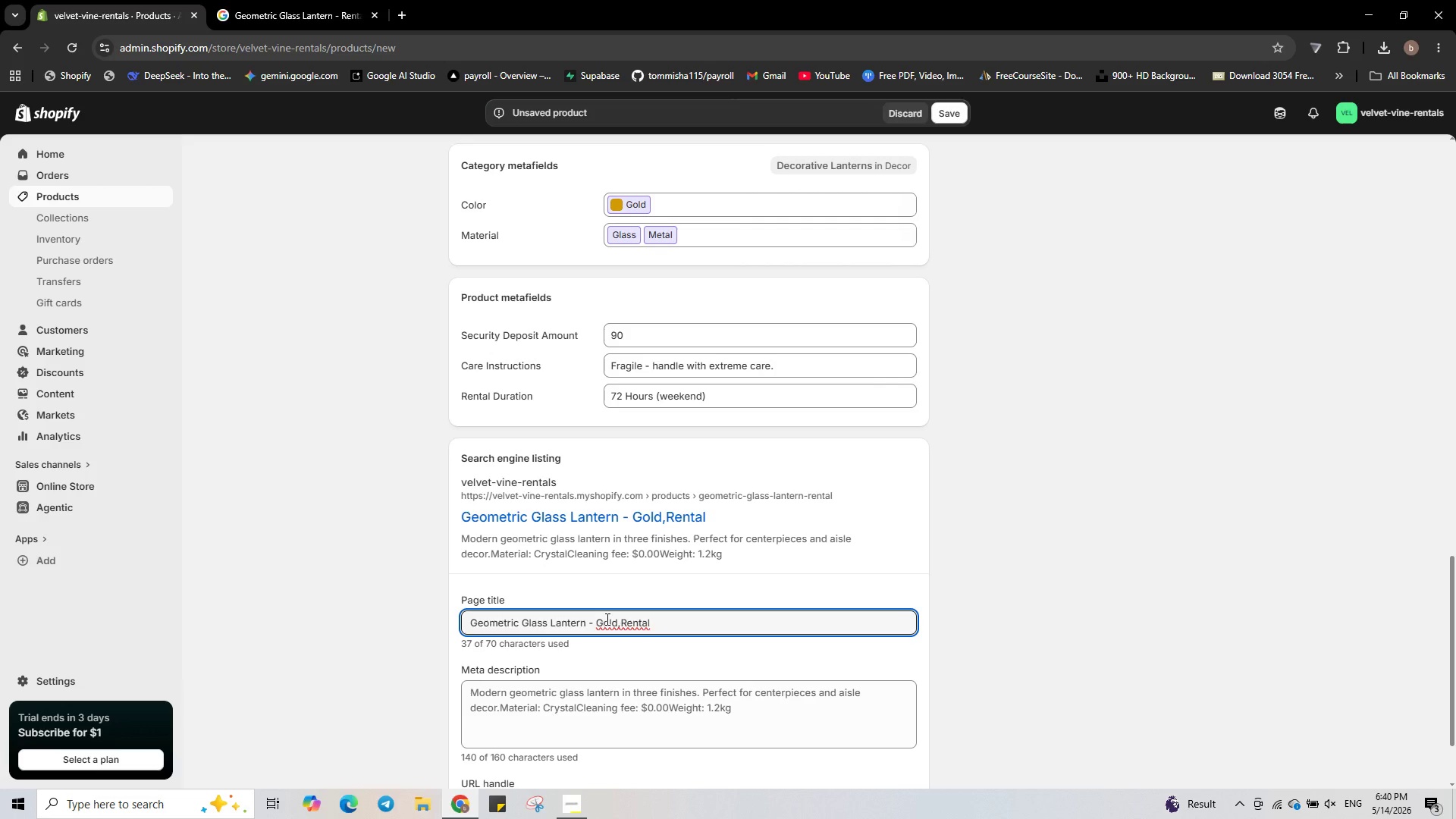 
type( Black, Bronze  | VE)
key(Backspace)
type(elvet & Vine)
 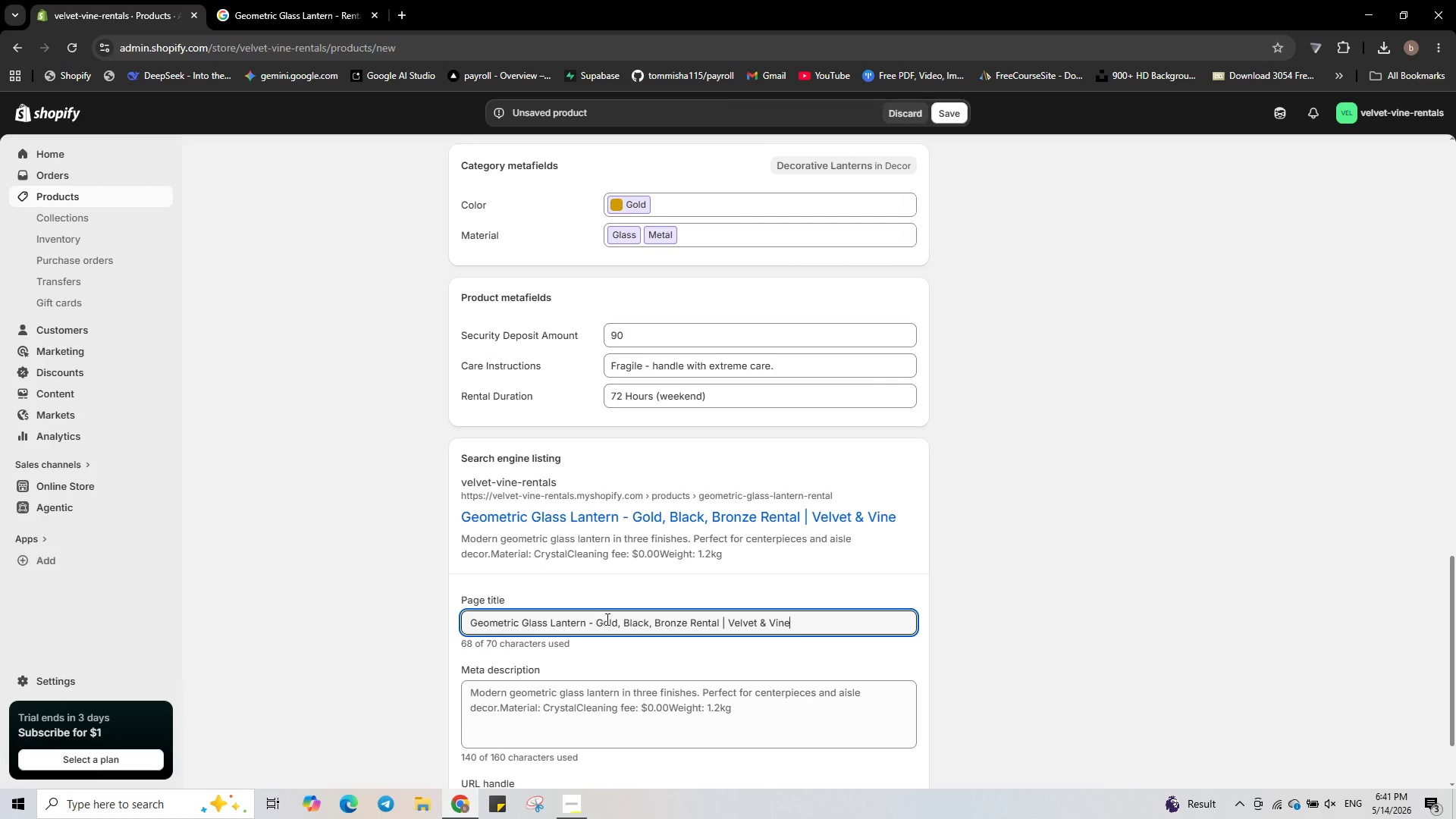 
 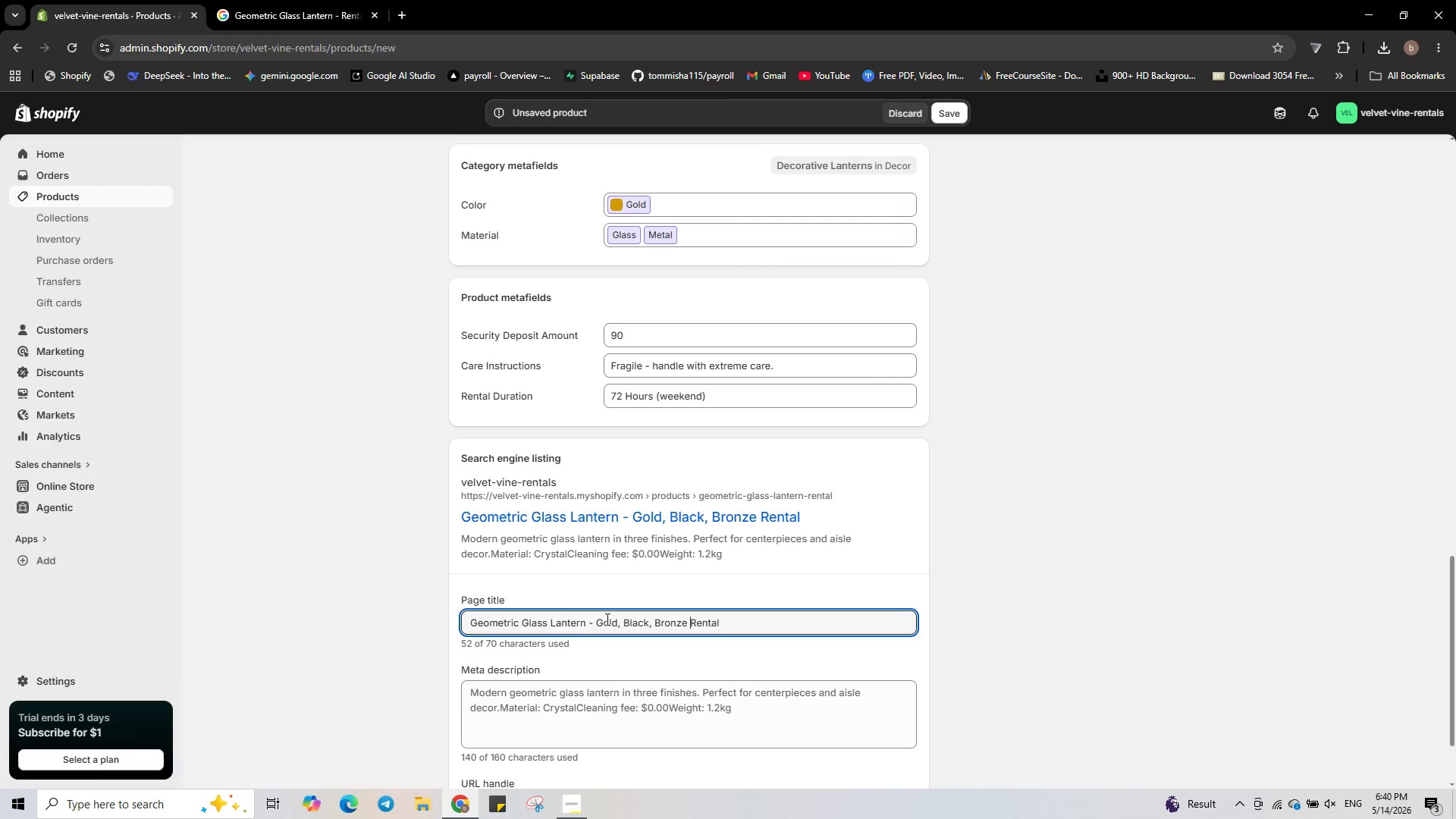 
hold_key(key=ArrowRight, duration=0.69)
 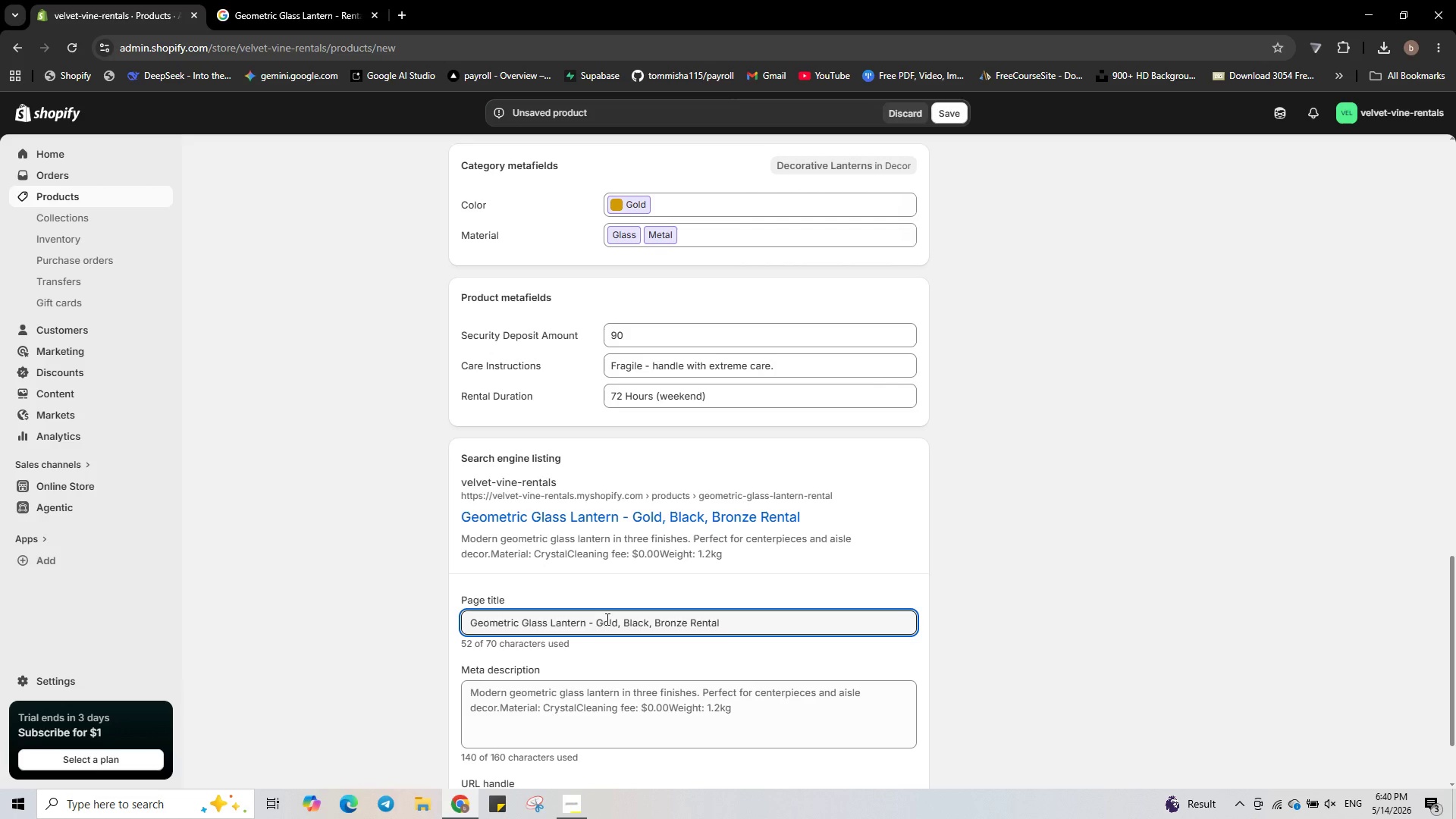 
left_click([711, 696])
 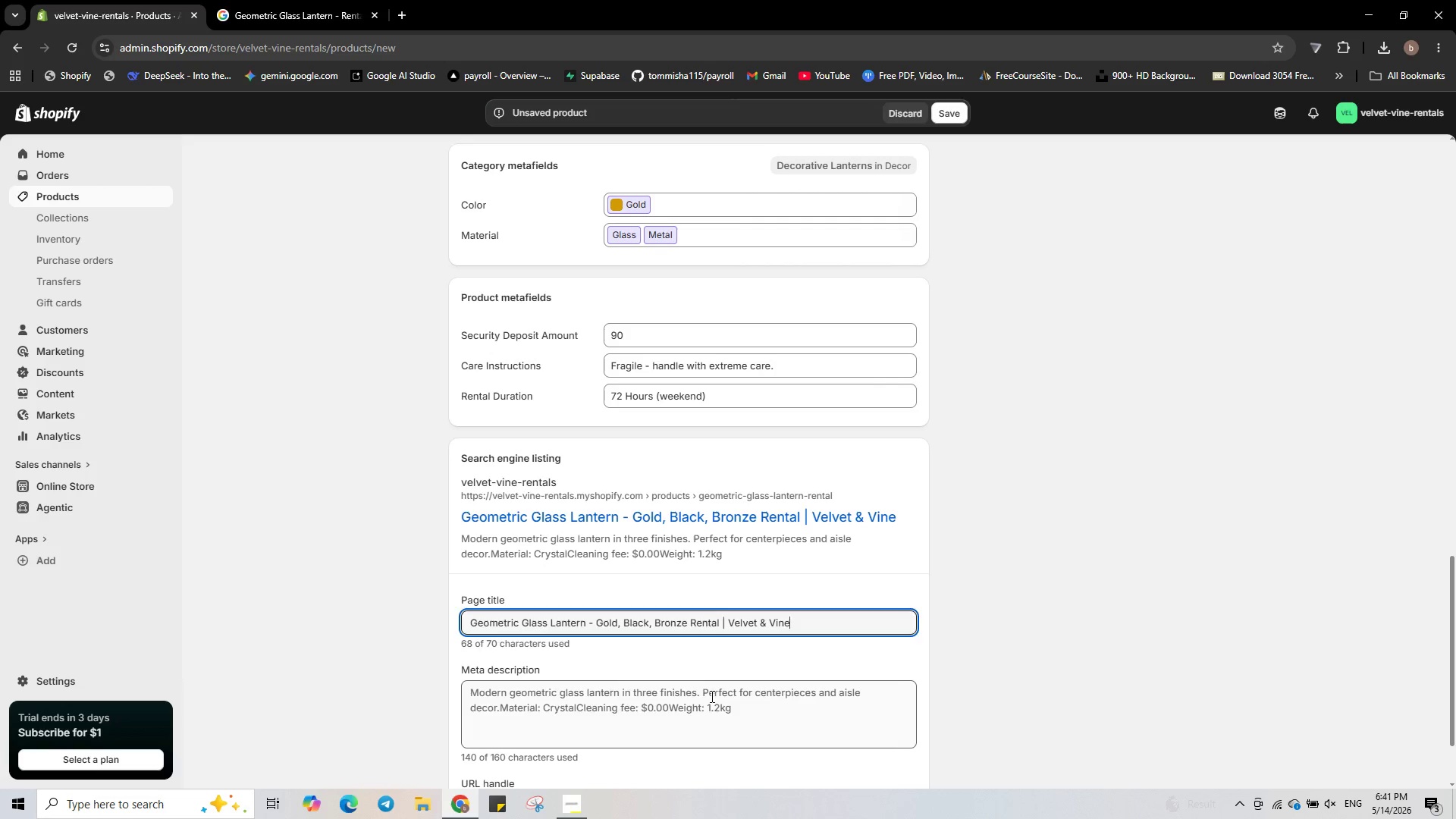 
key(Control+A)
 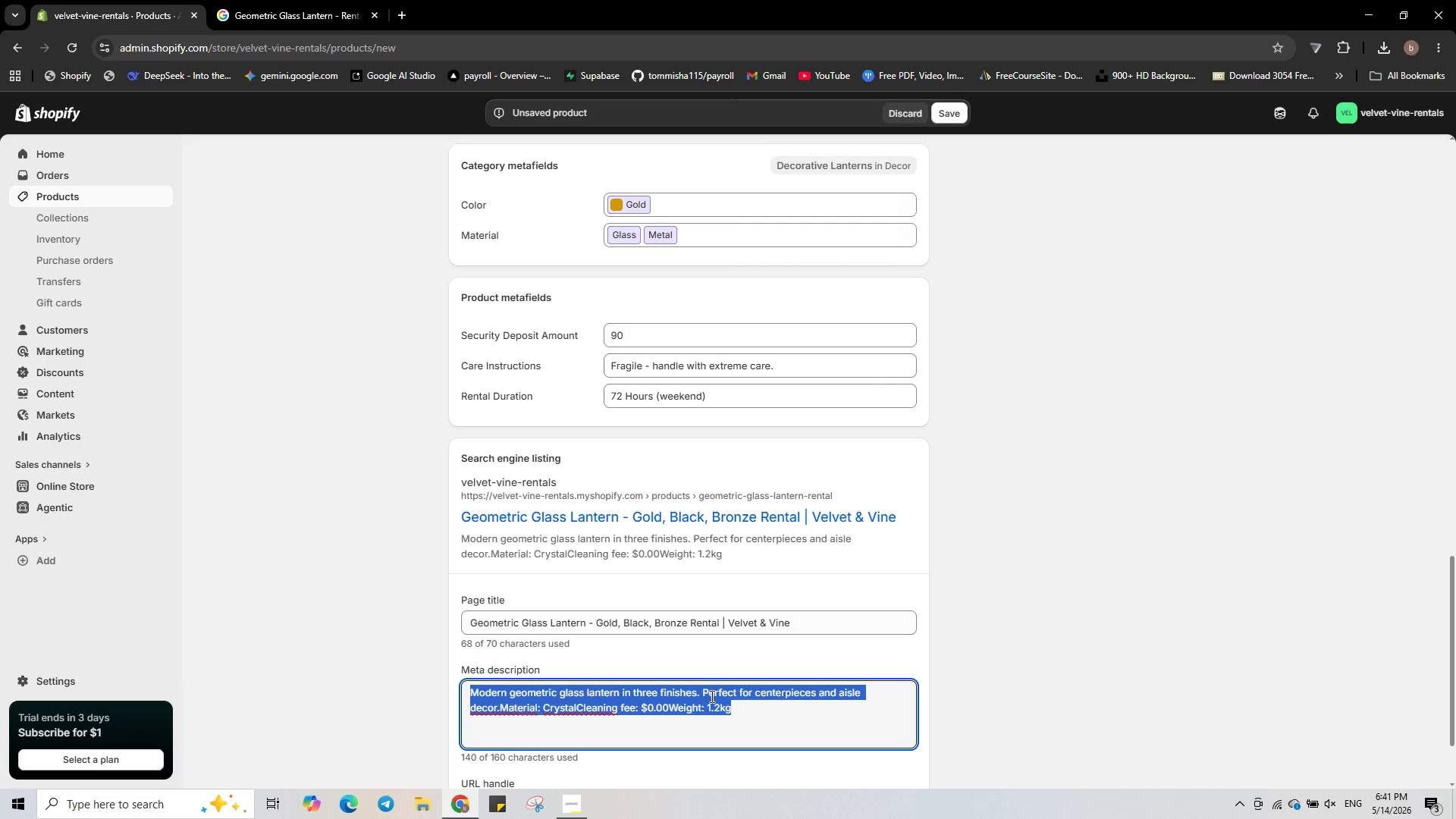 
key(Backspace)
type(geometric glass lantern rental in gold, matte black, and antique v)
key(Backspace)
type(bronze. Perfect for centerpieces.)
 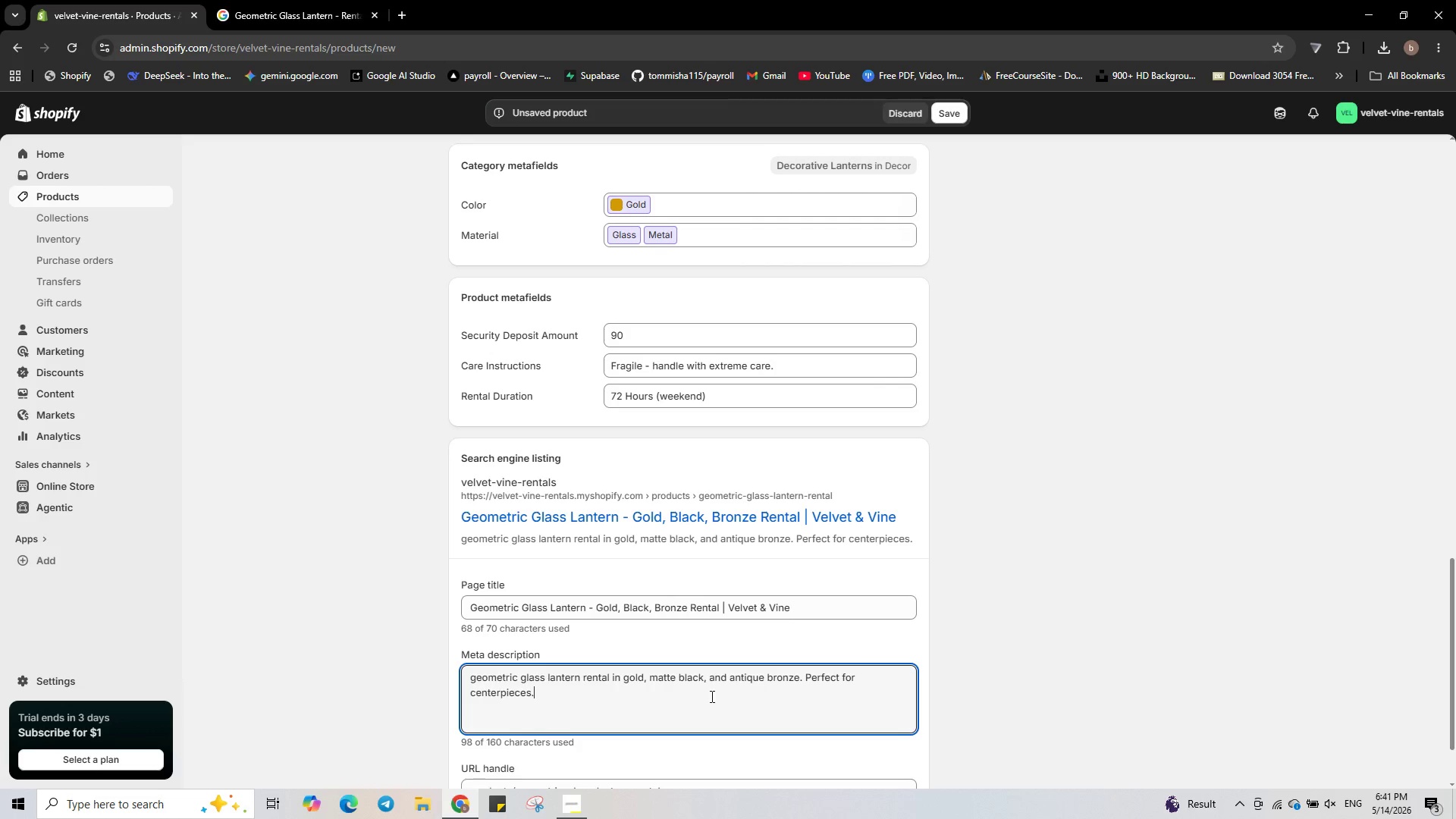 
scroll: coordinate [613, 397], scroll_direction: up, amount: 17.0
 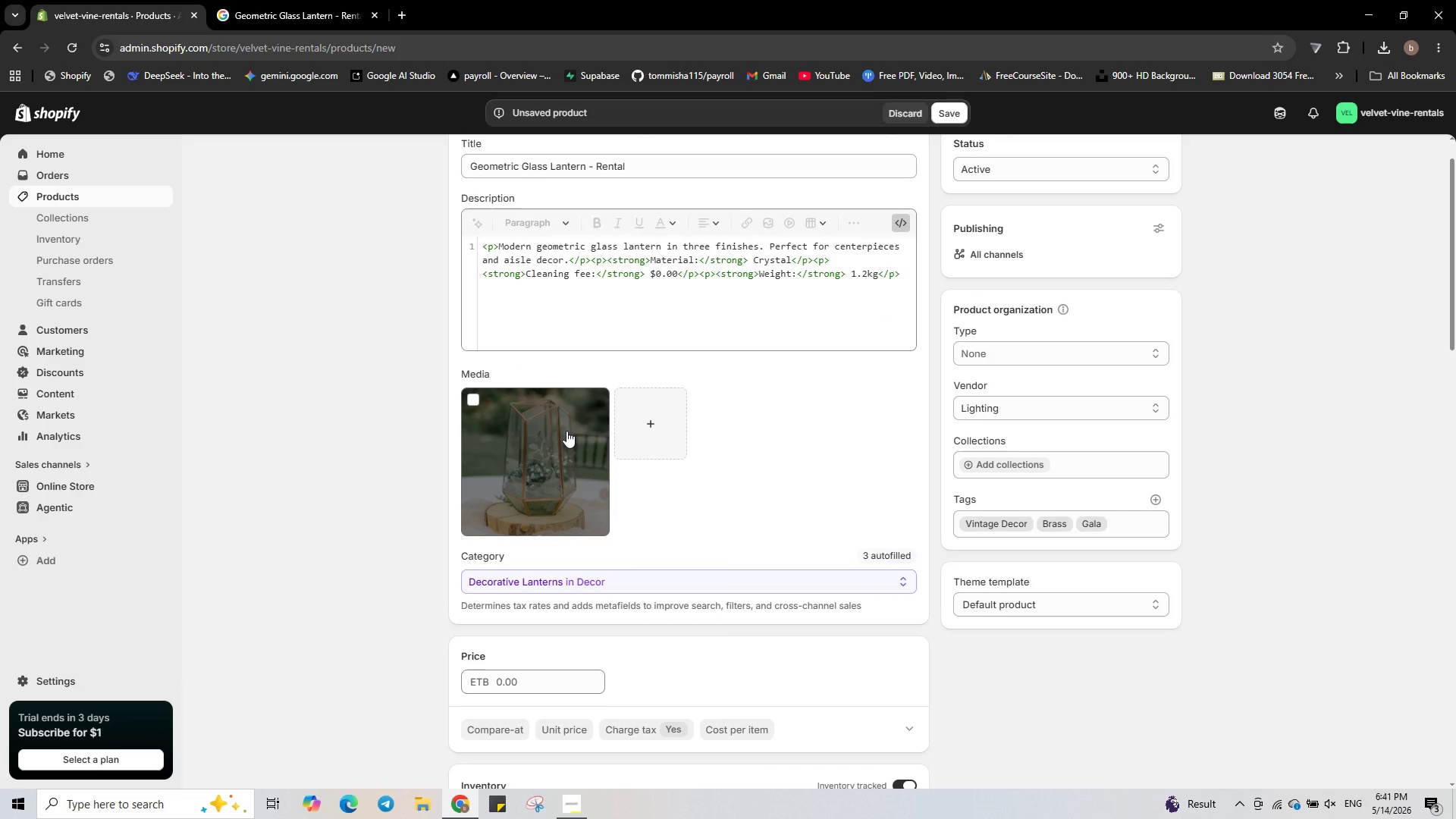 
left_click([566, 431])
 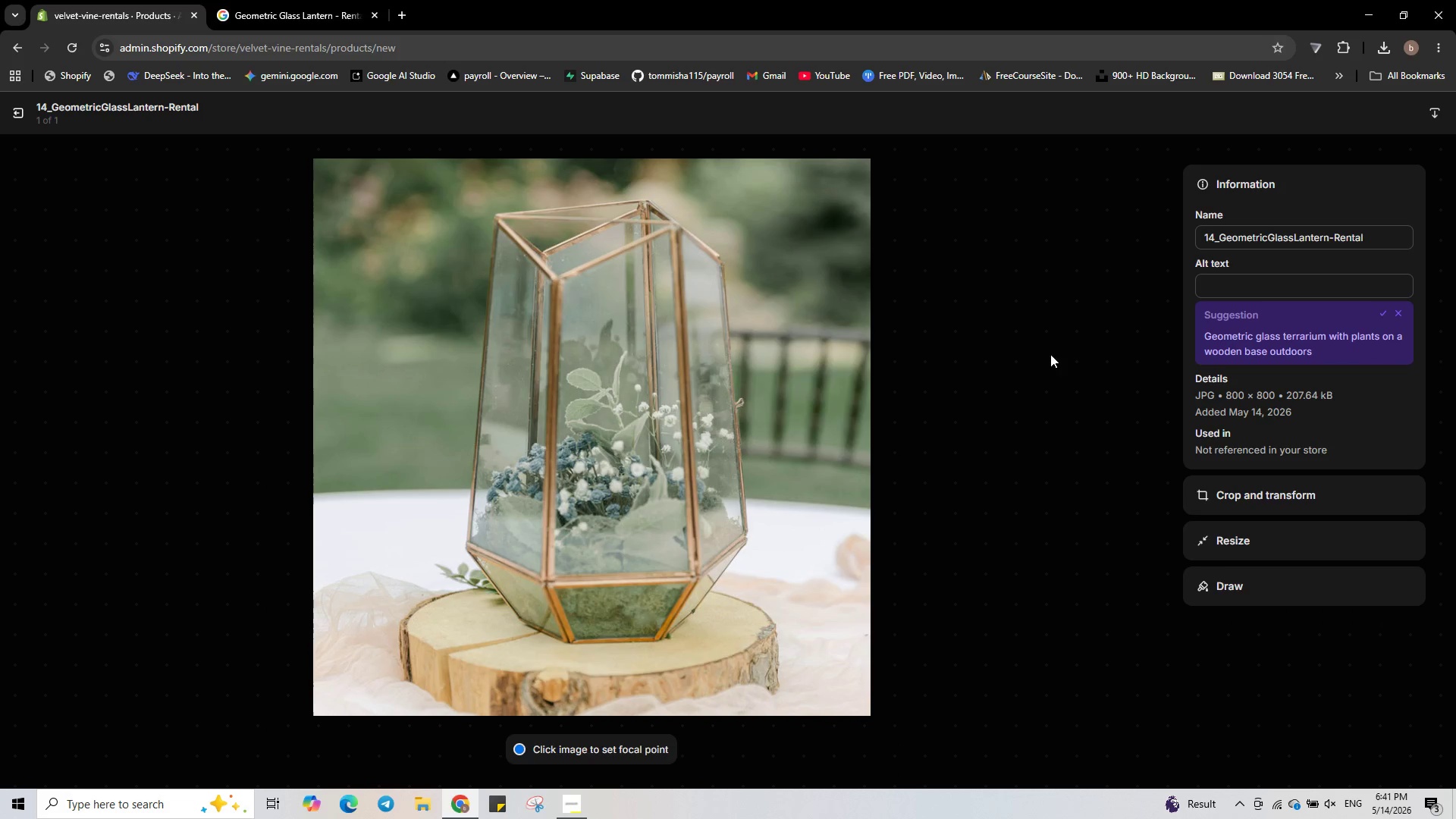 
left_click([1238, 279])
 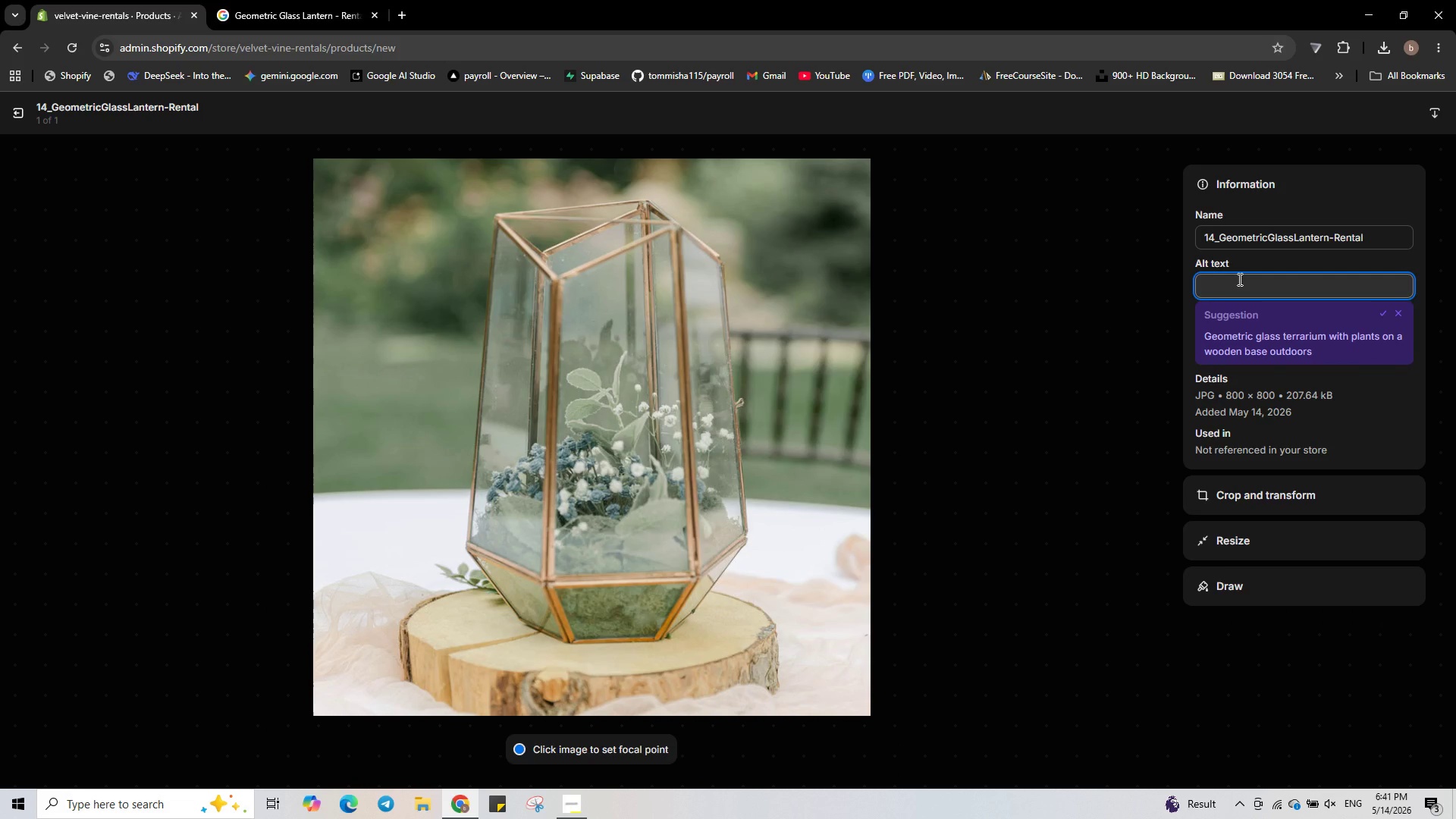 
type(Geometric glass lantern in gold - event decorr rental)
 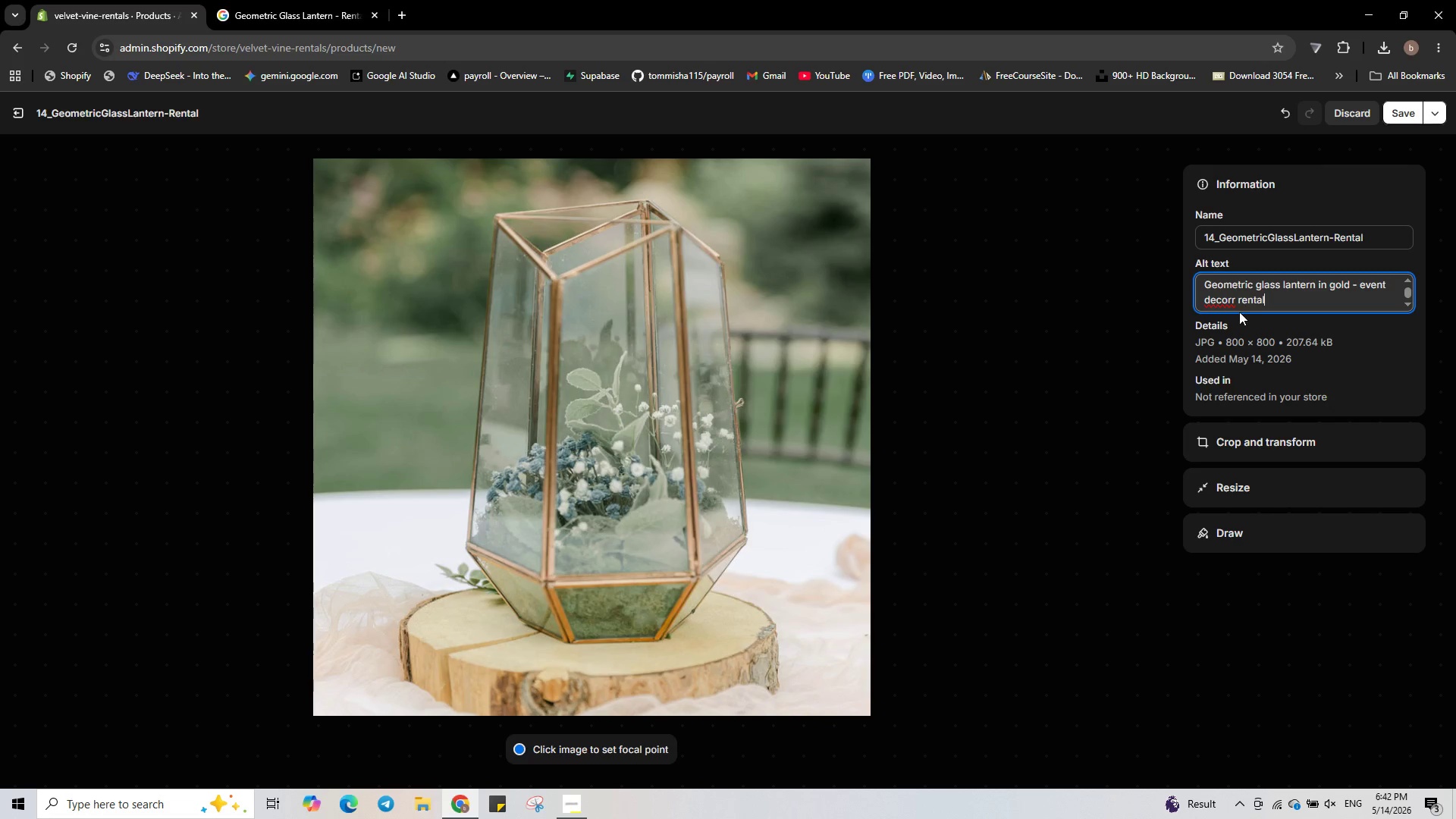 
left_click([1233, 306])
 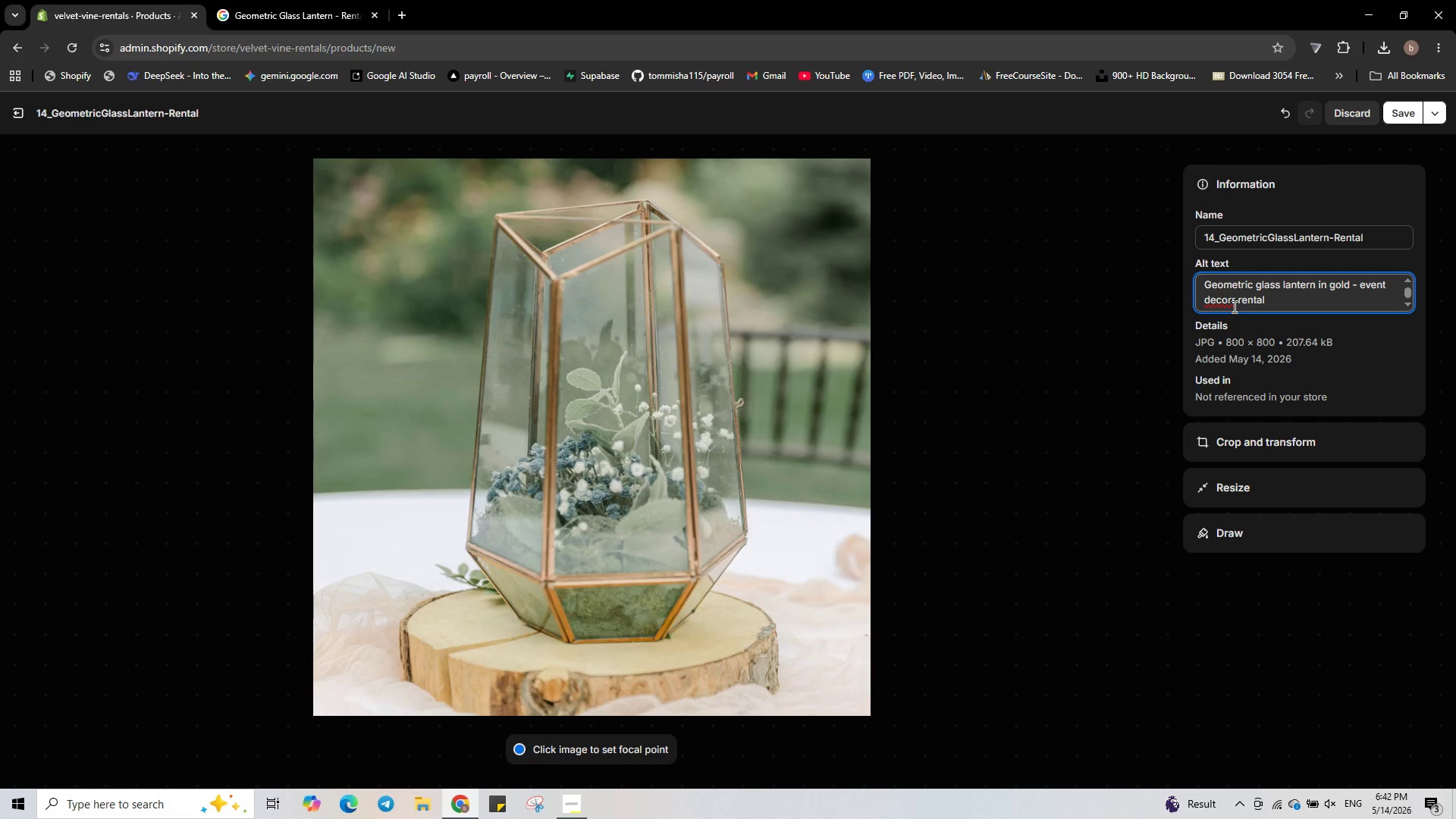 
key(Backspace)
 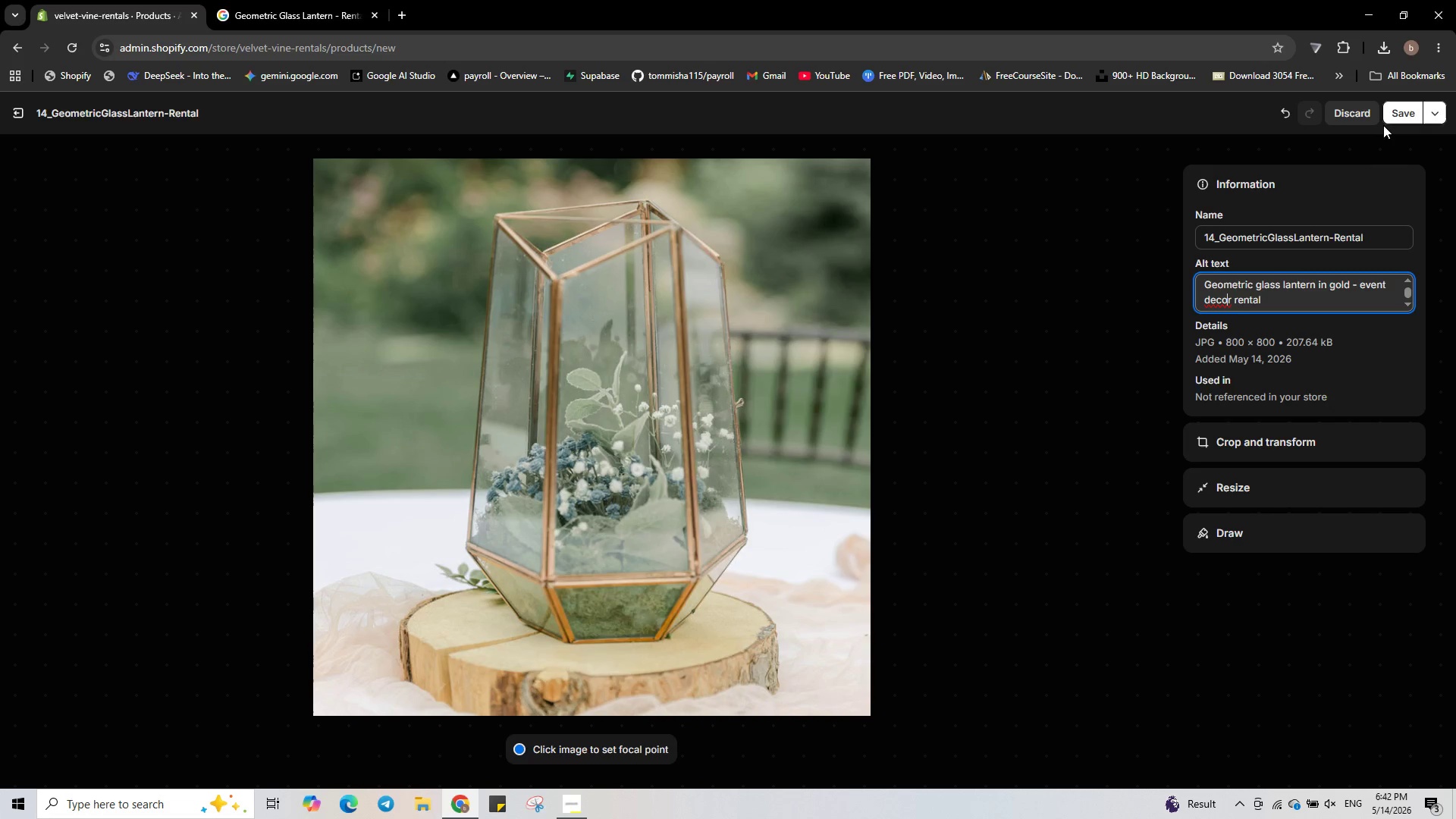 
left_click([1408, 114])
 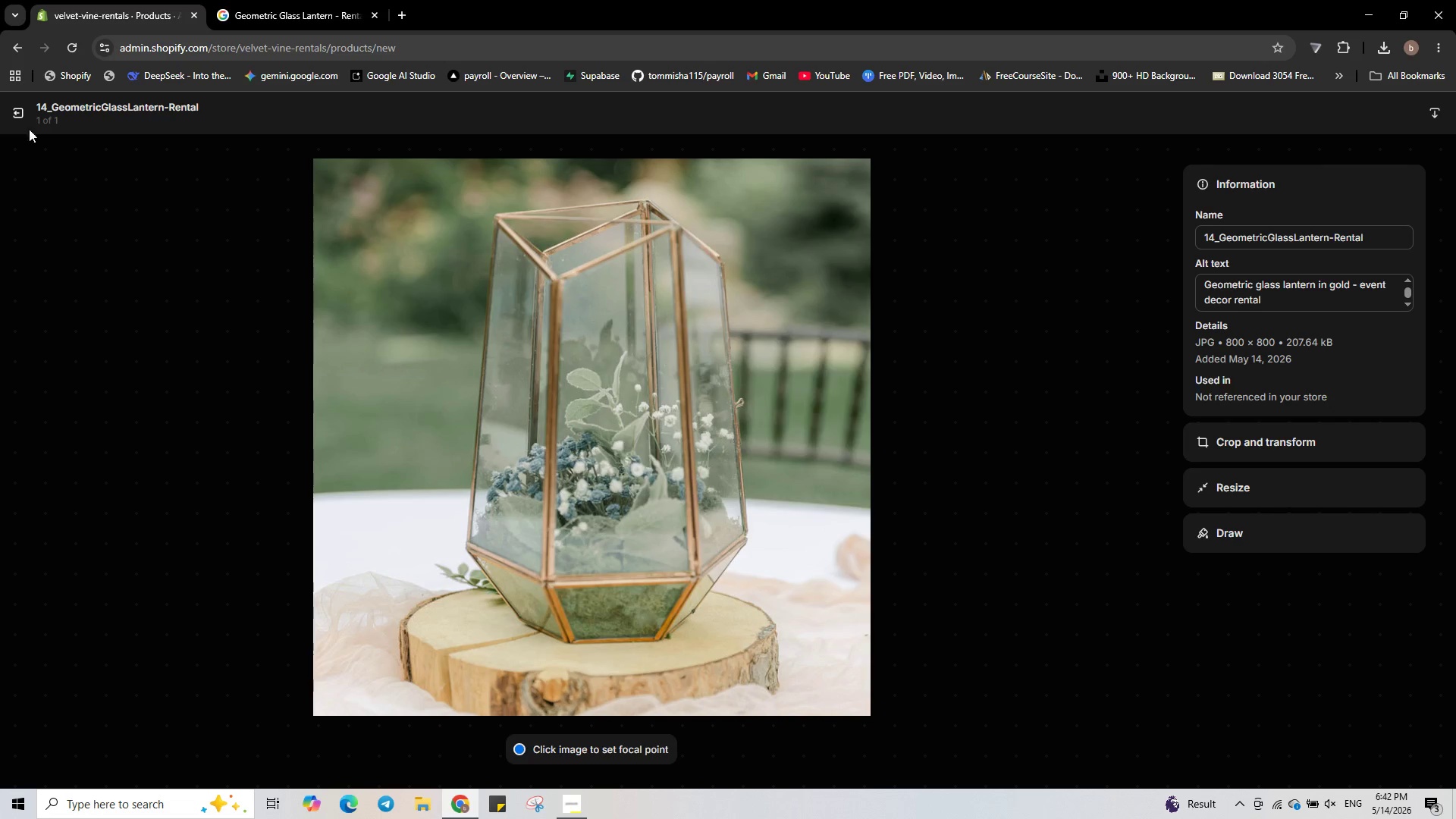 
left_click([8, 115])
 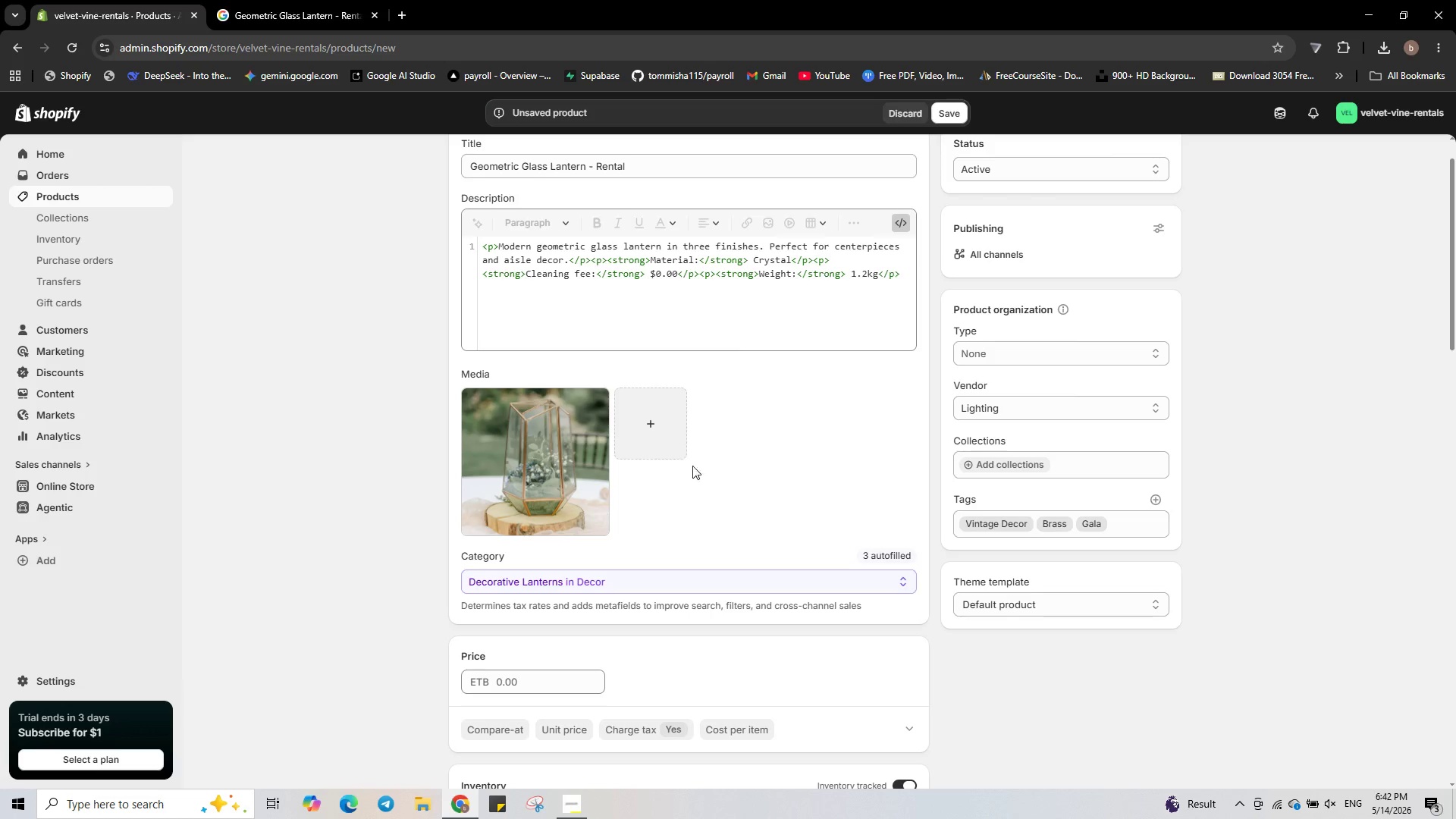 
scroll: coordinate [701, 471], scroll_direction: down, amount: 2.0
 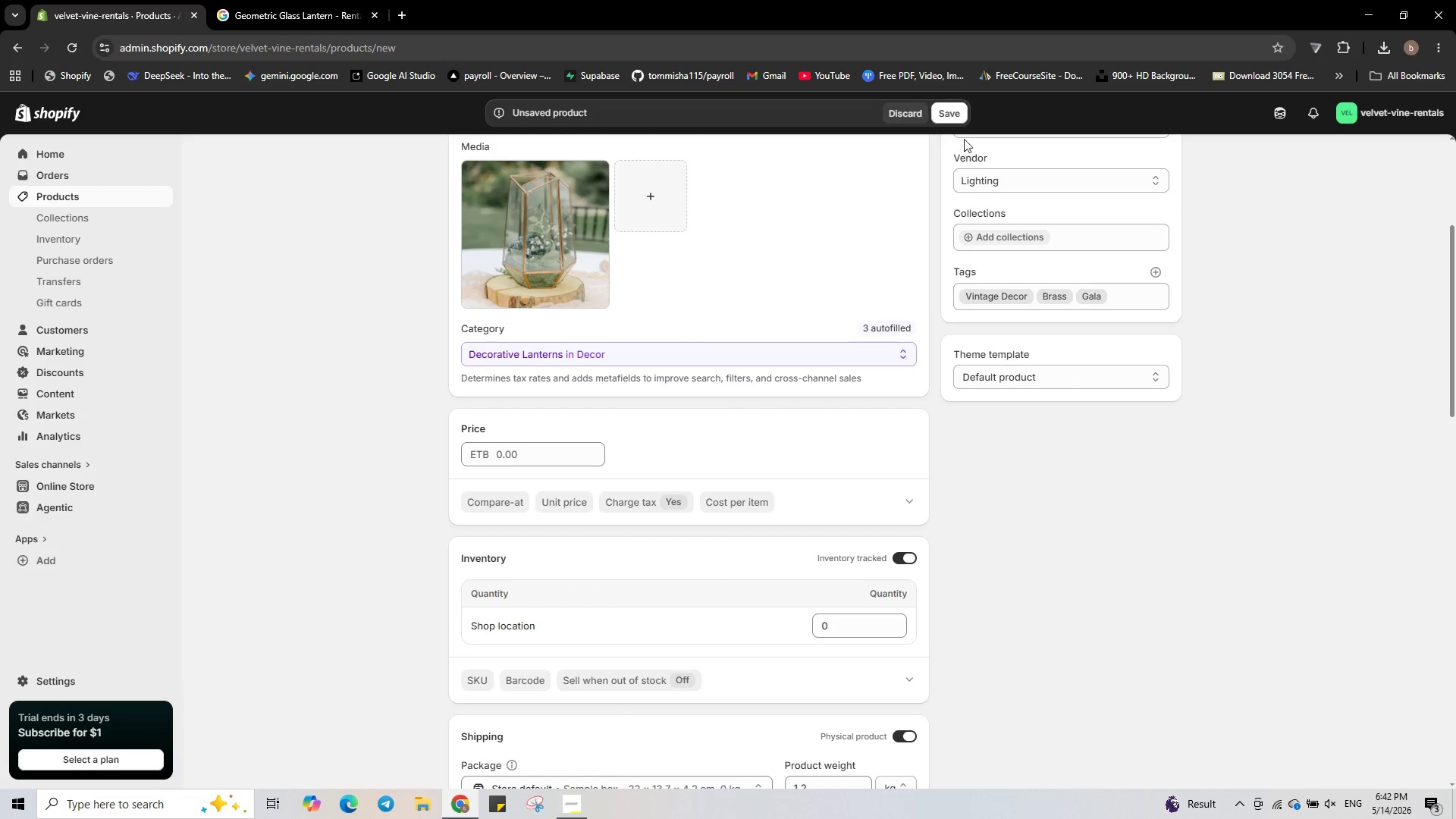 
left_click([948, 111])
 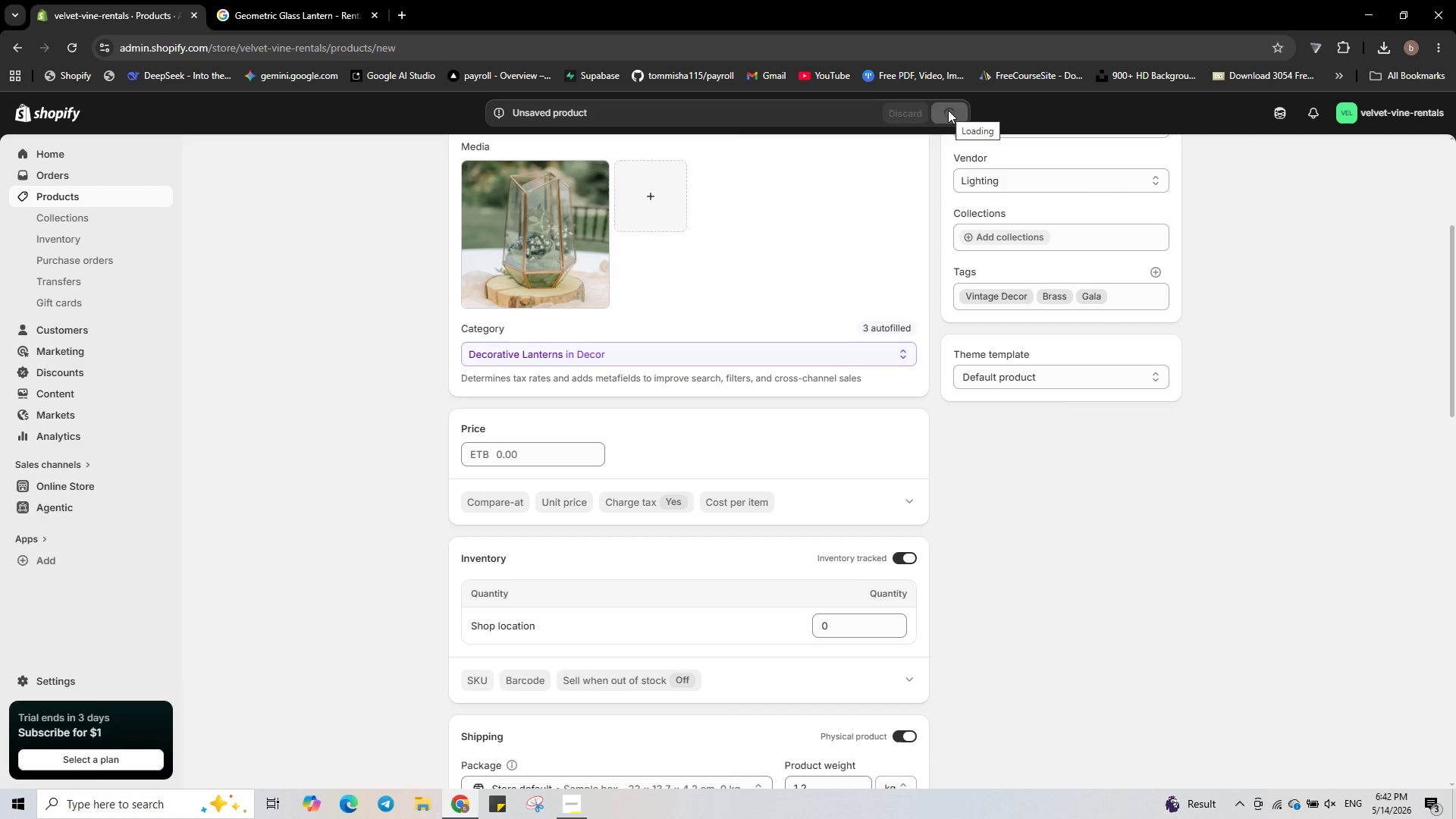 
wait(8.41)
 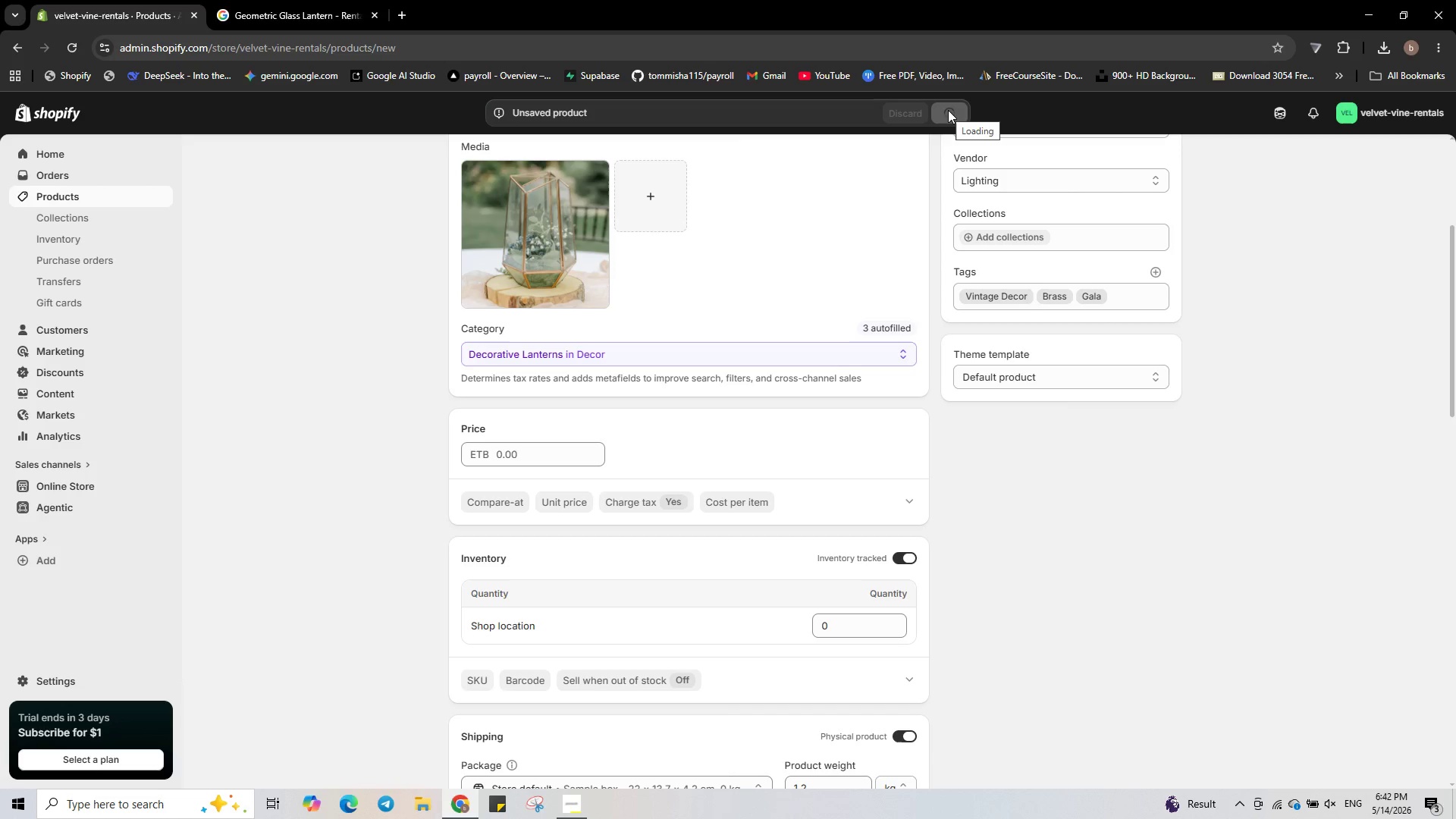 
scroll: coordinate [745, 375], scroll_direction: up, amount: 1.0
 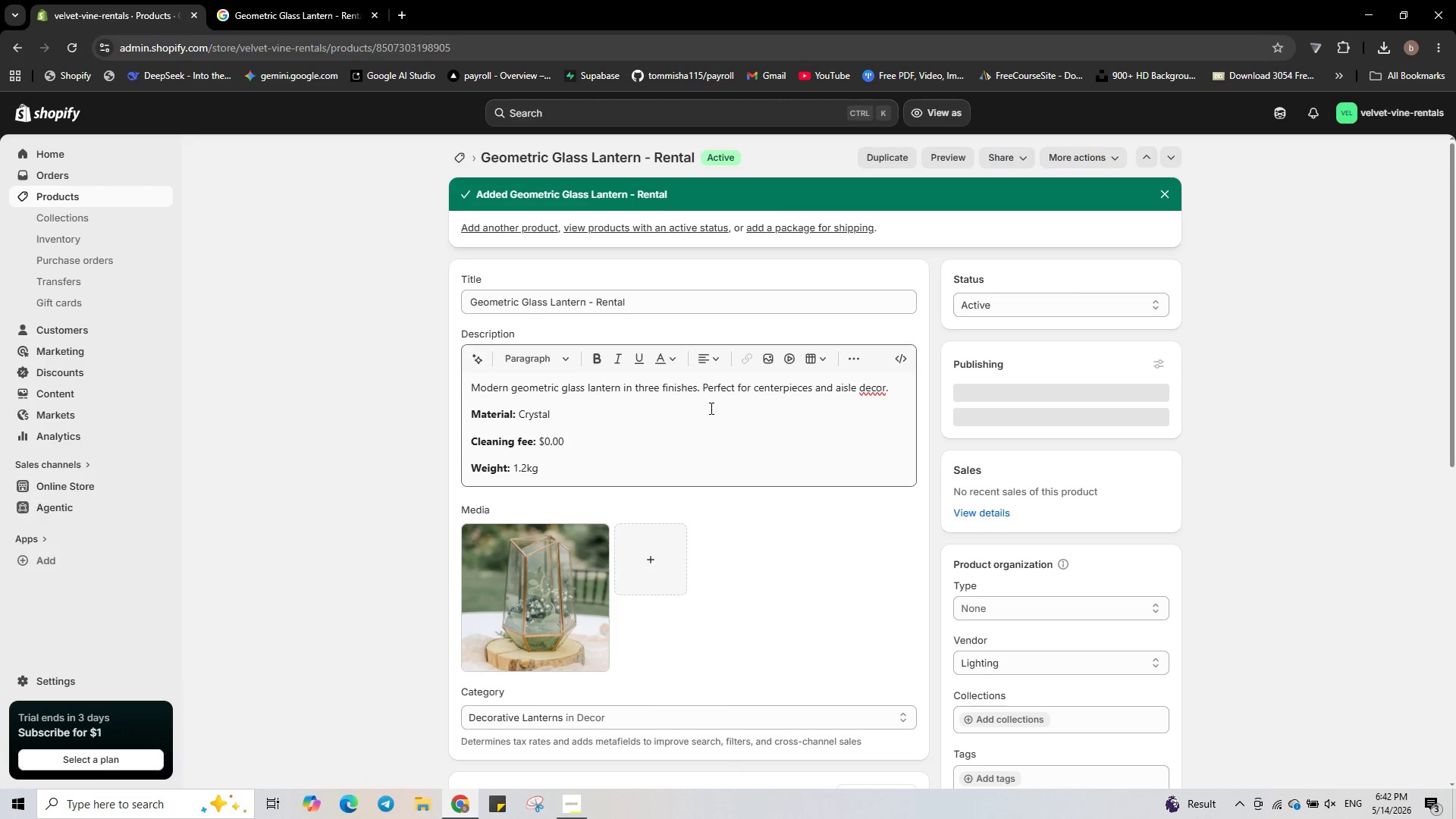 
scroll: coordinate [751, 492], scroll_direction: down, amount: 8.0
 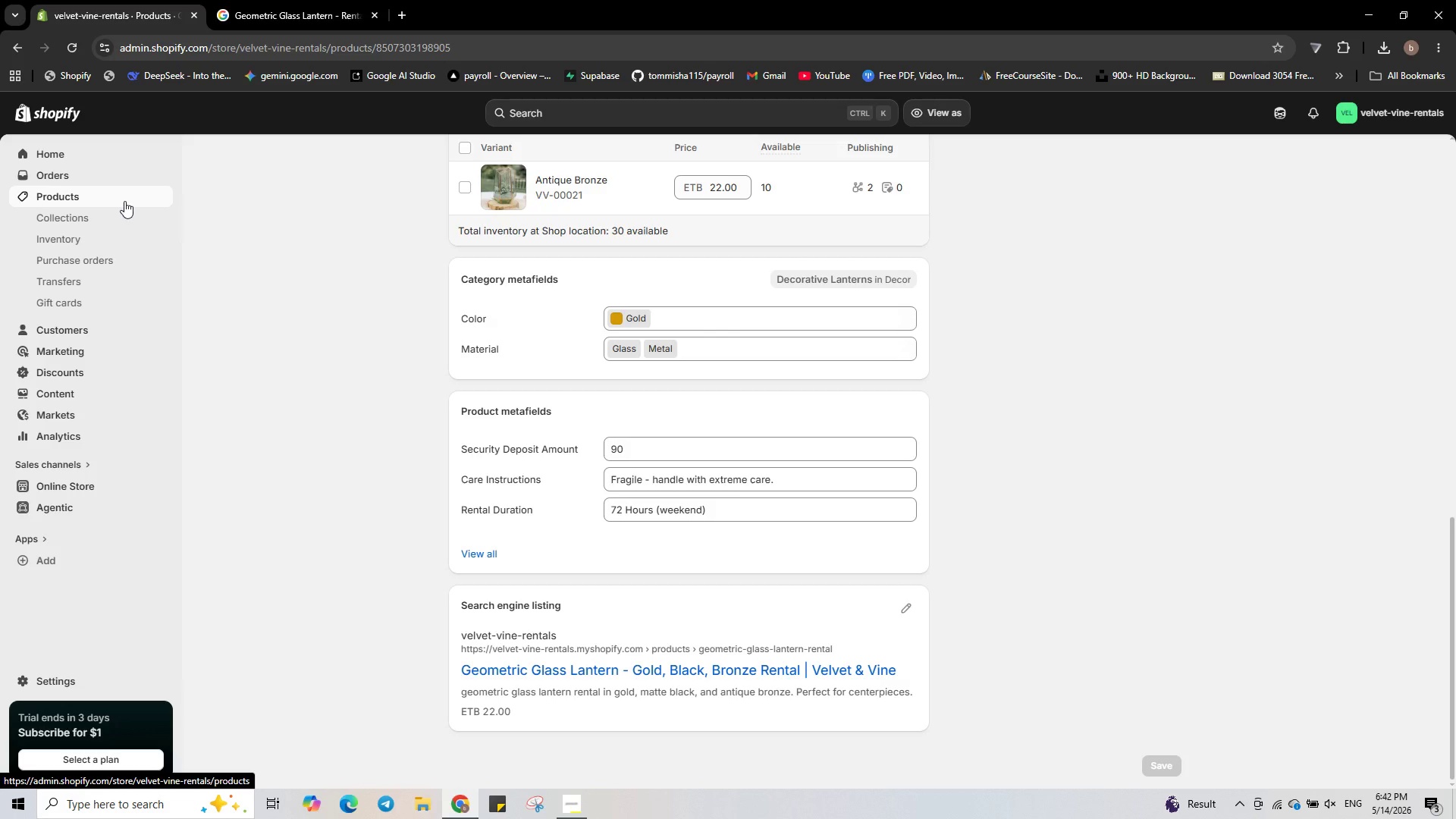 
wait(7.98)
 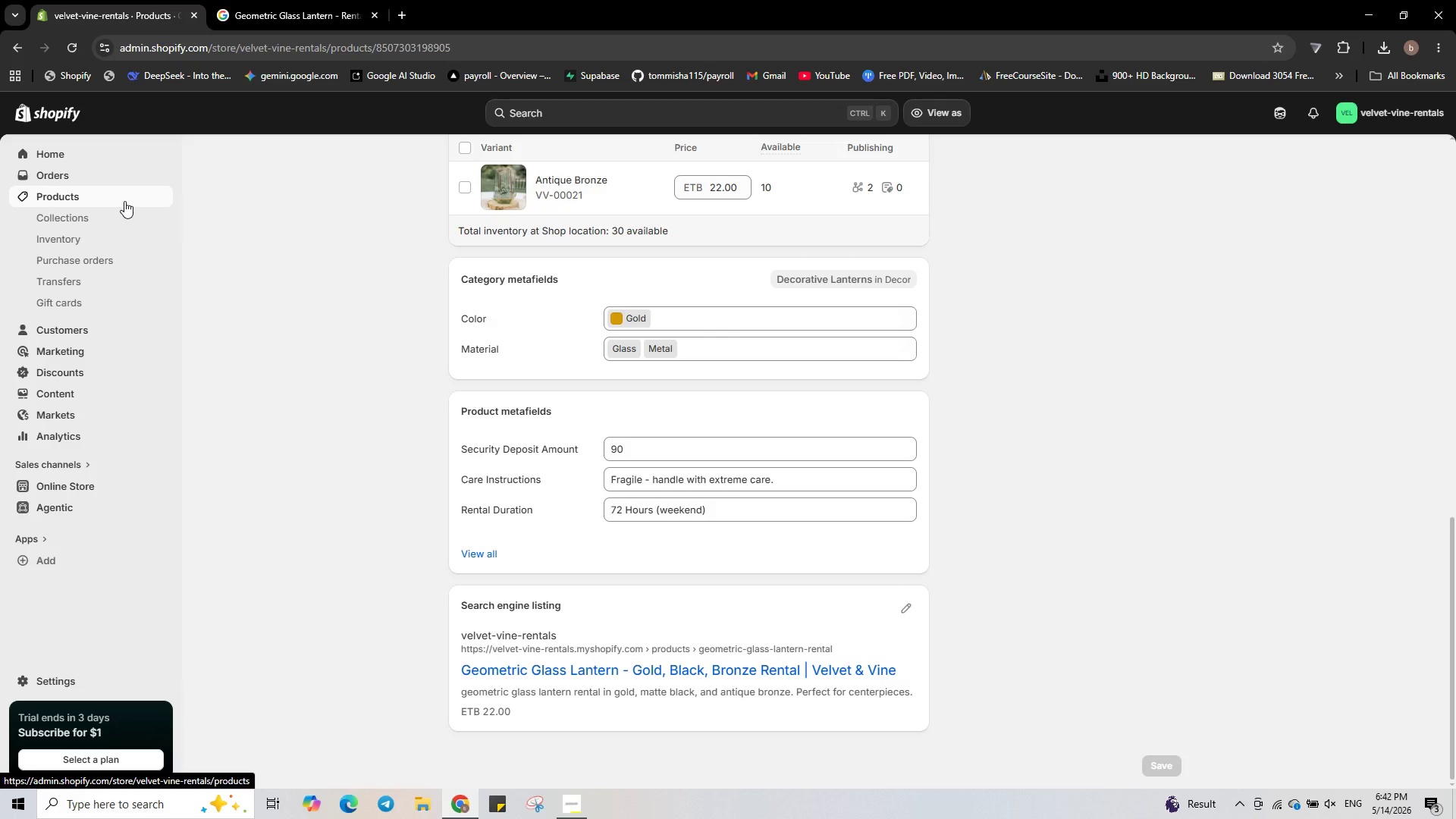 
left_click([124, 201])
 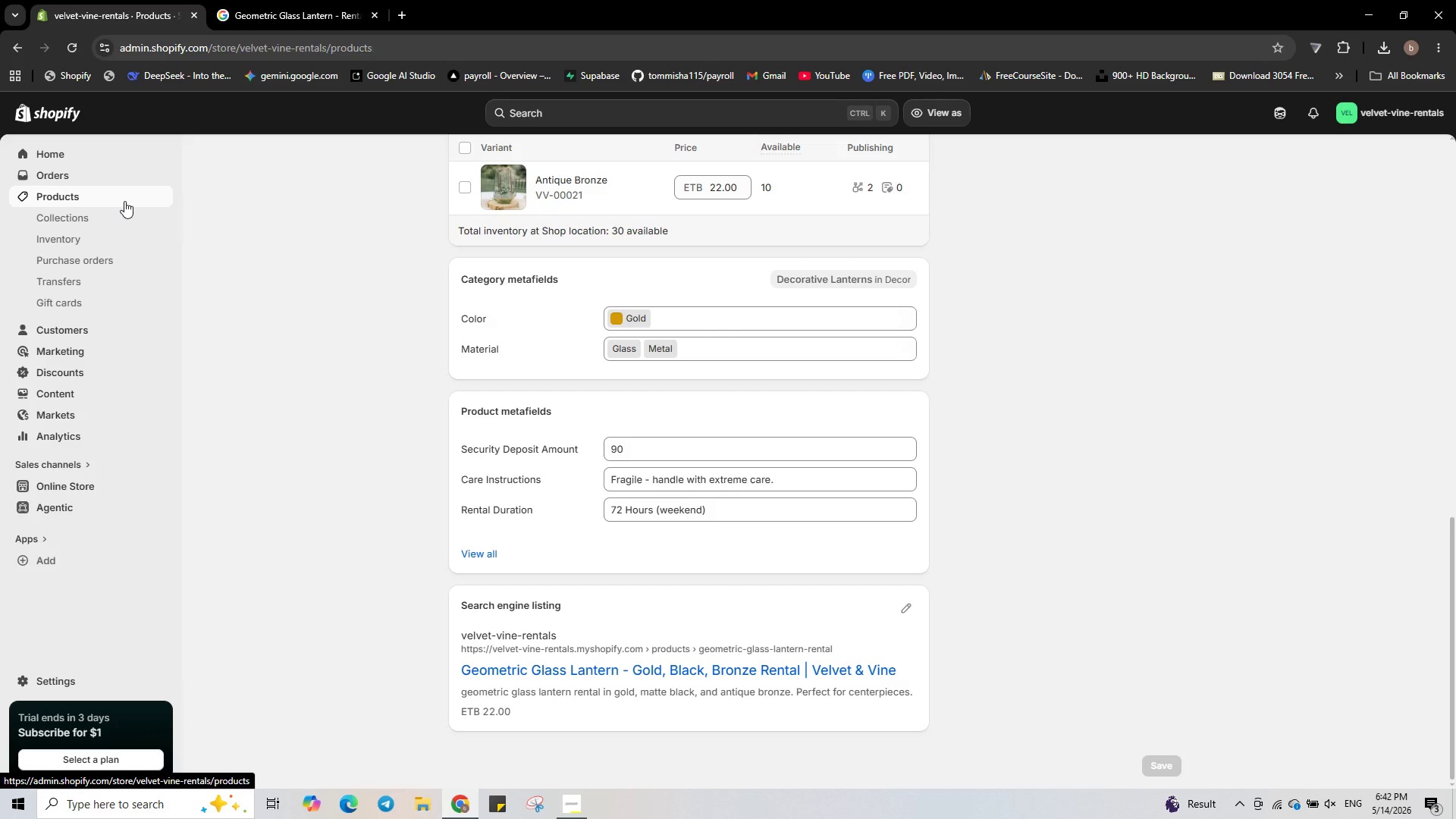 
left_click([124, 201])
 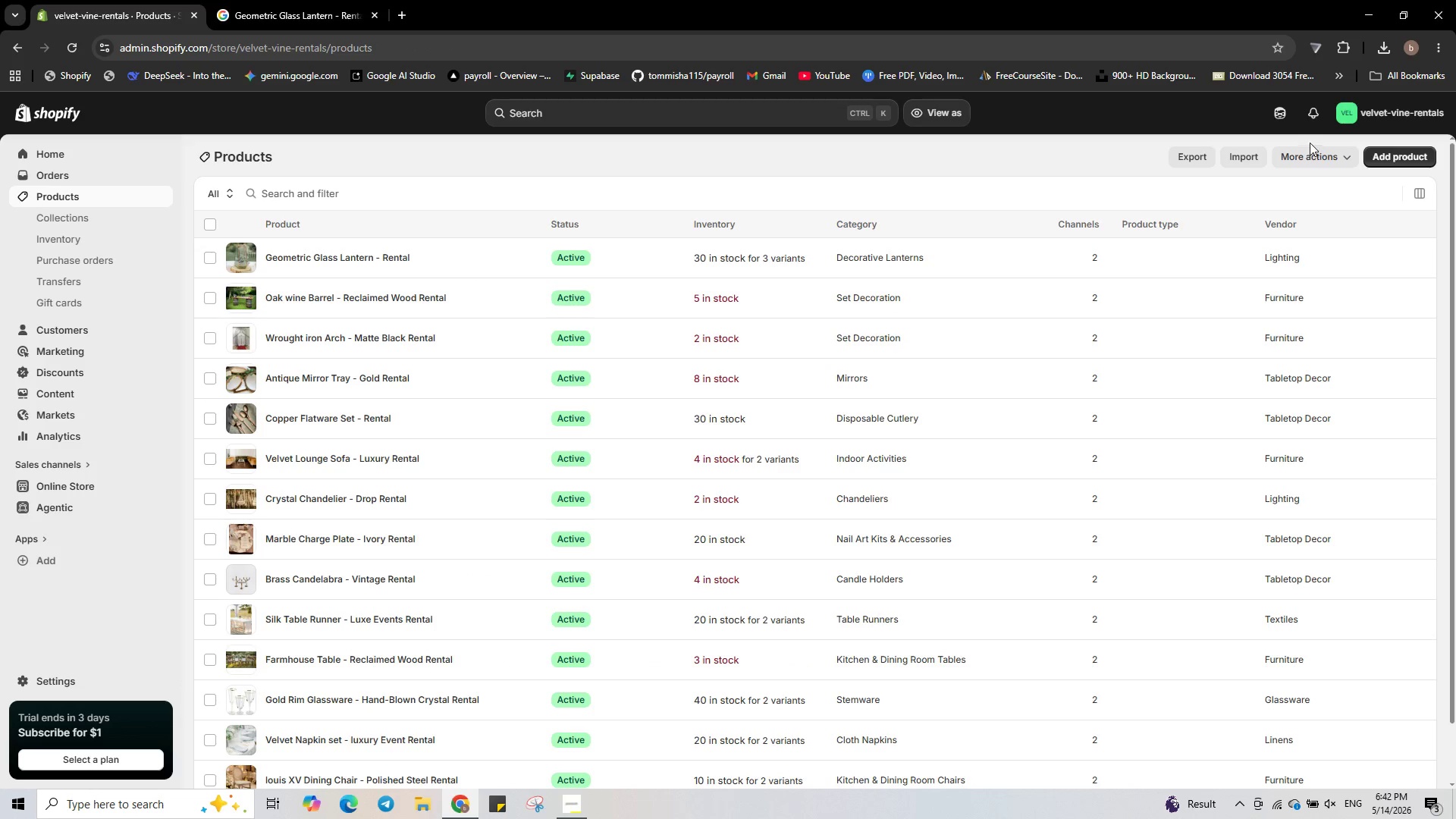 
left_click([1412, 158])
 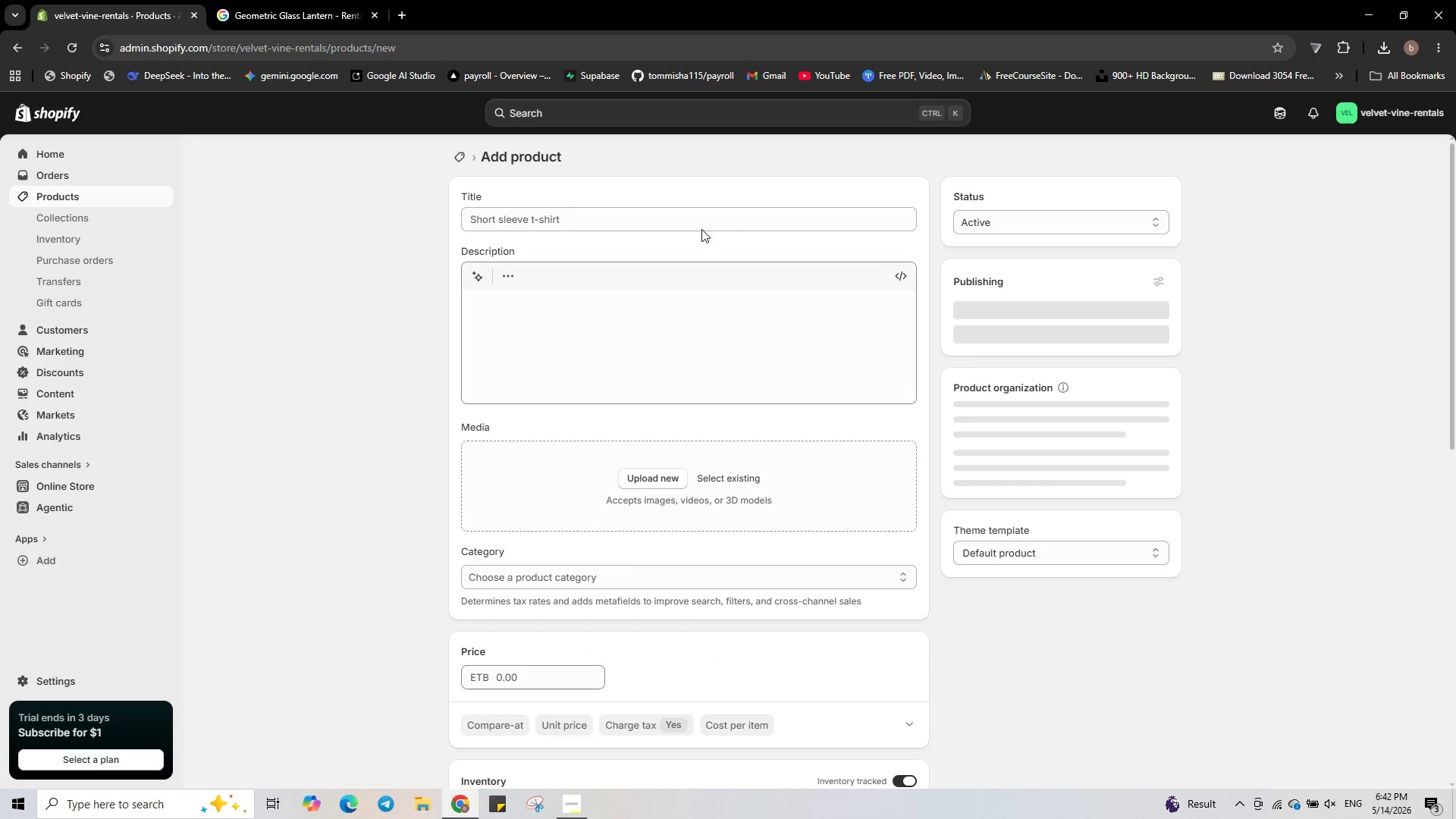 
left_click([607, 225])
 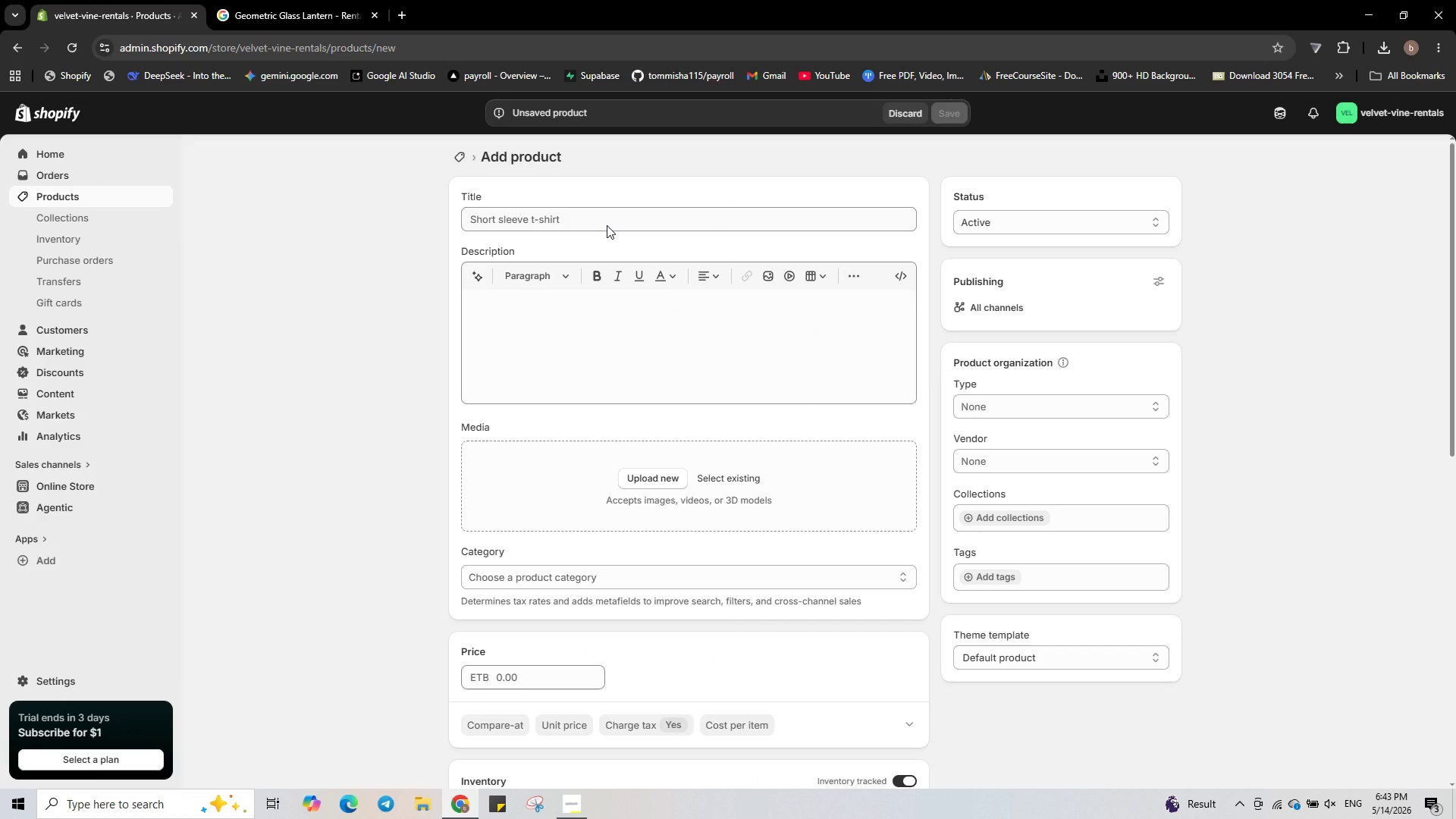 
wait(5.88)
 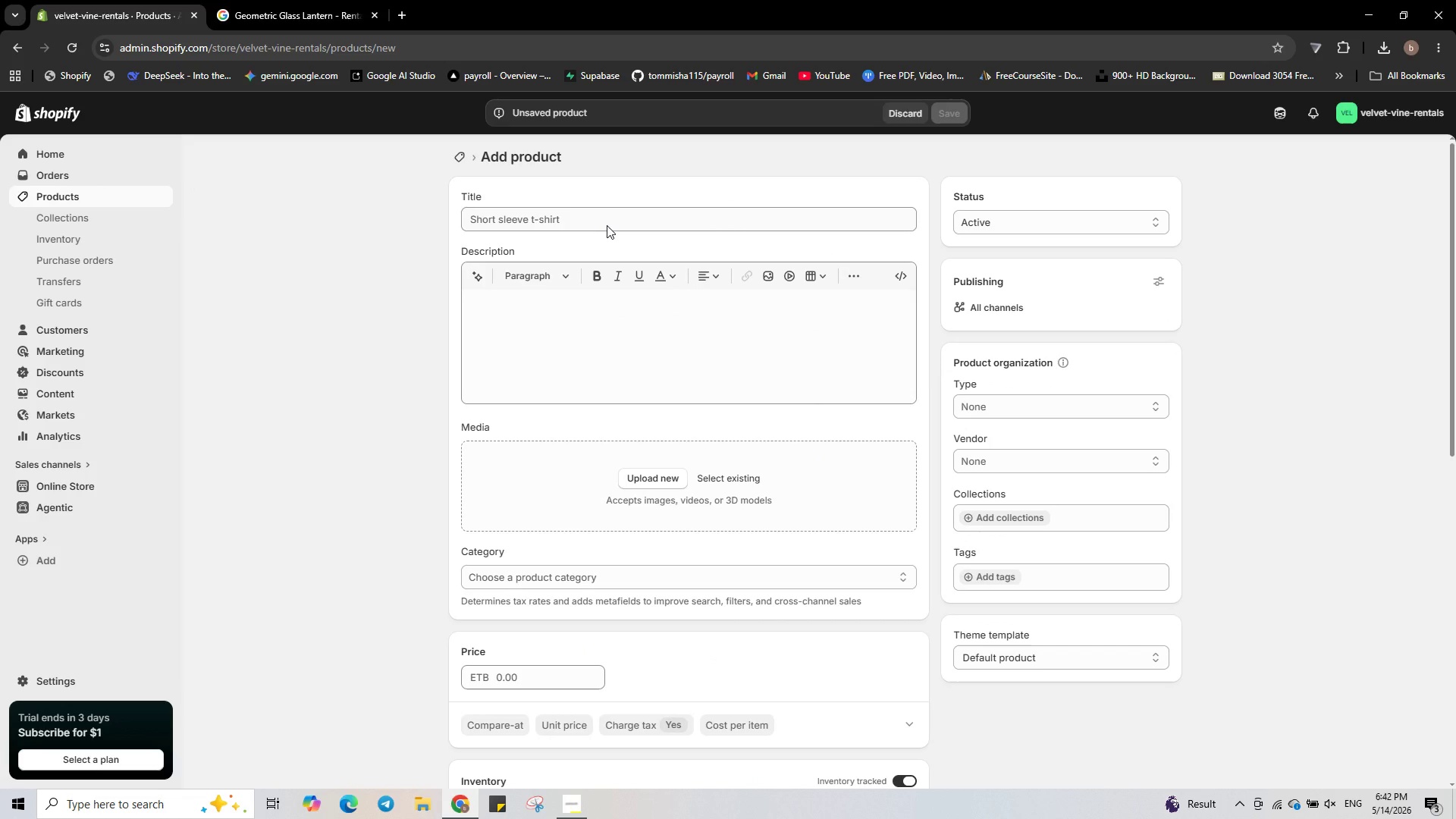 
type(Se)
 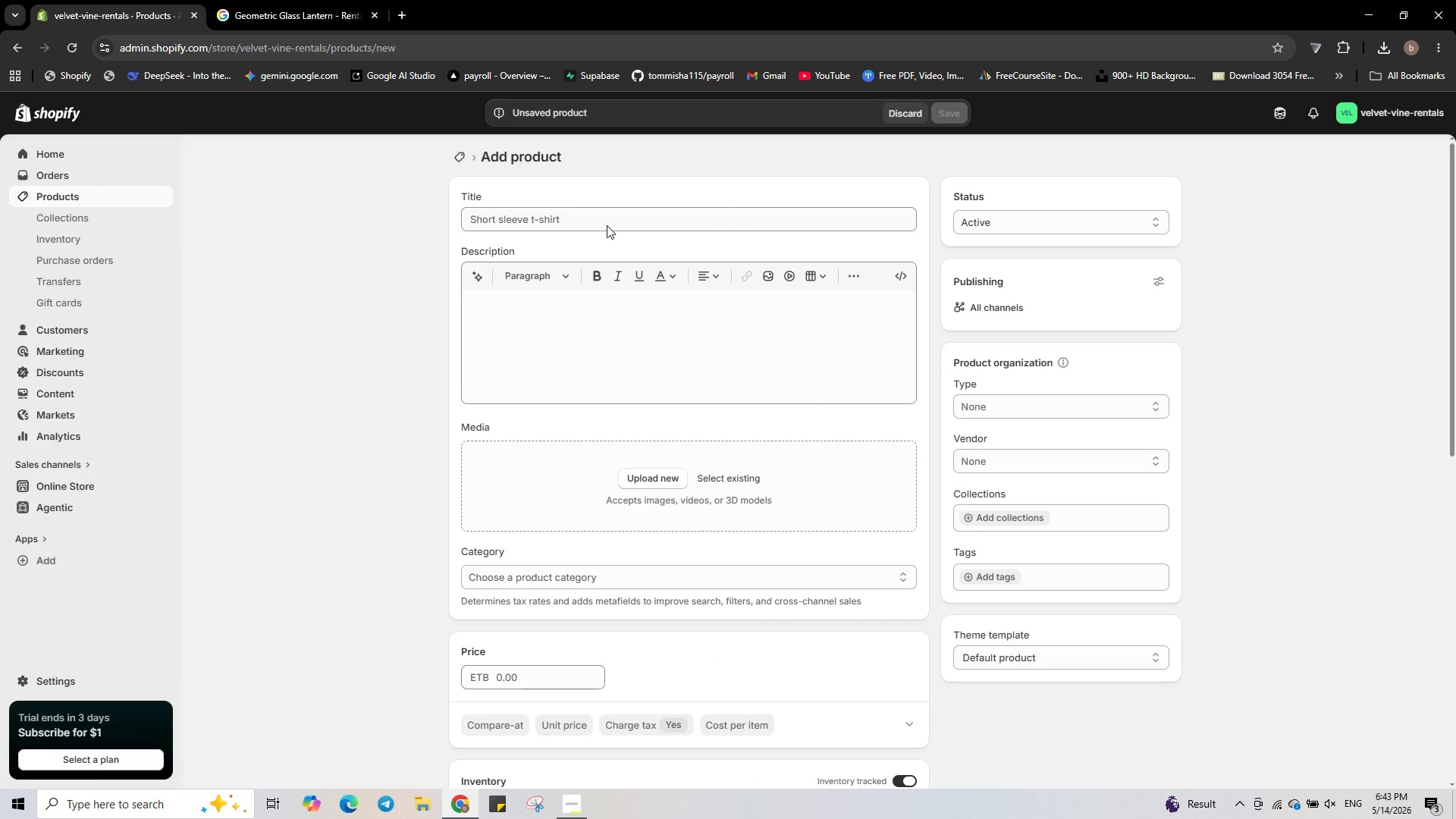 
left_click([607, 225])
 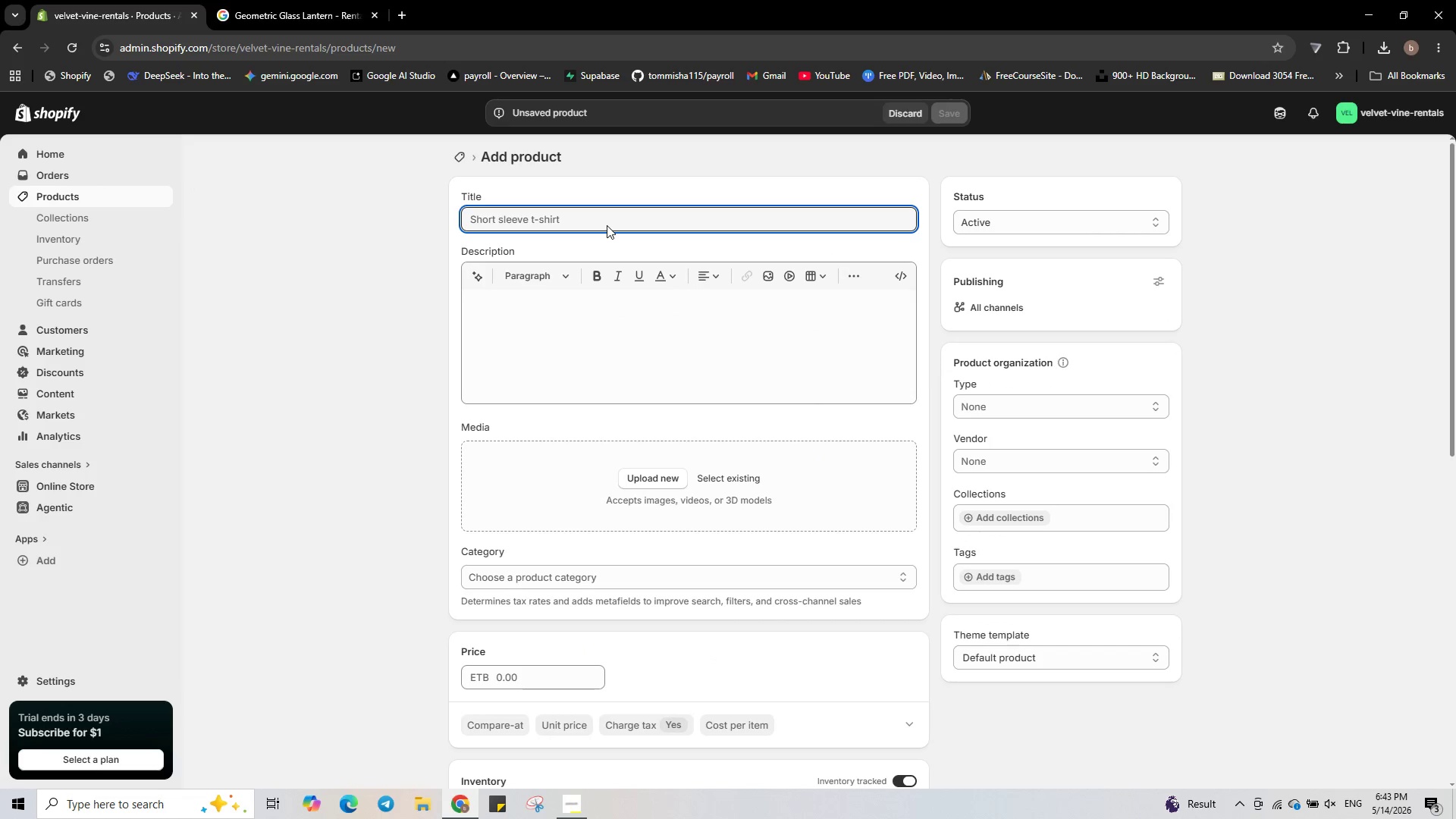 
type(Sequin Backdrop curtain - Champagne Rental)
 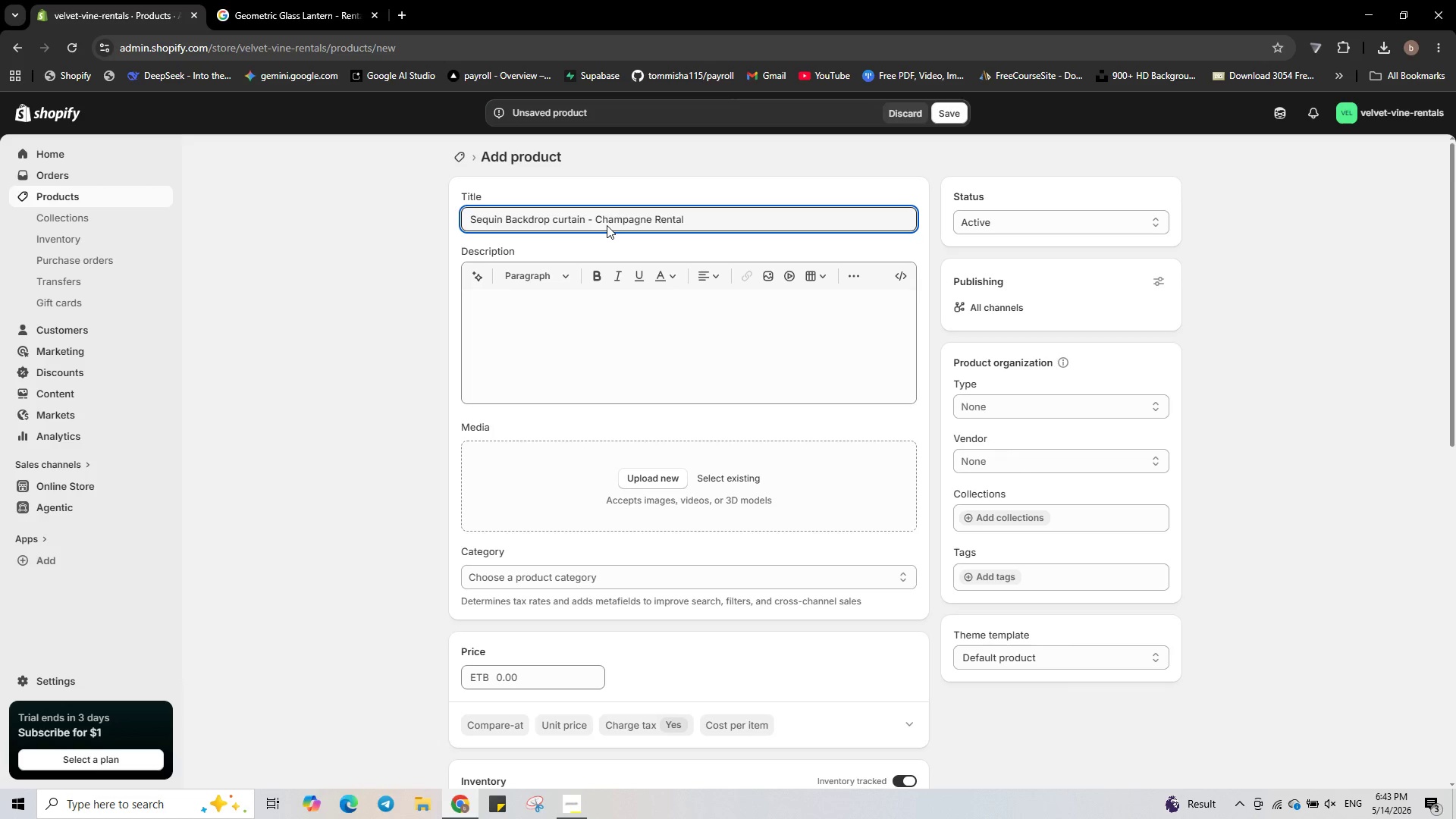 
key(Control+A)
 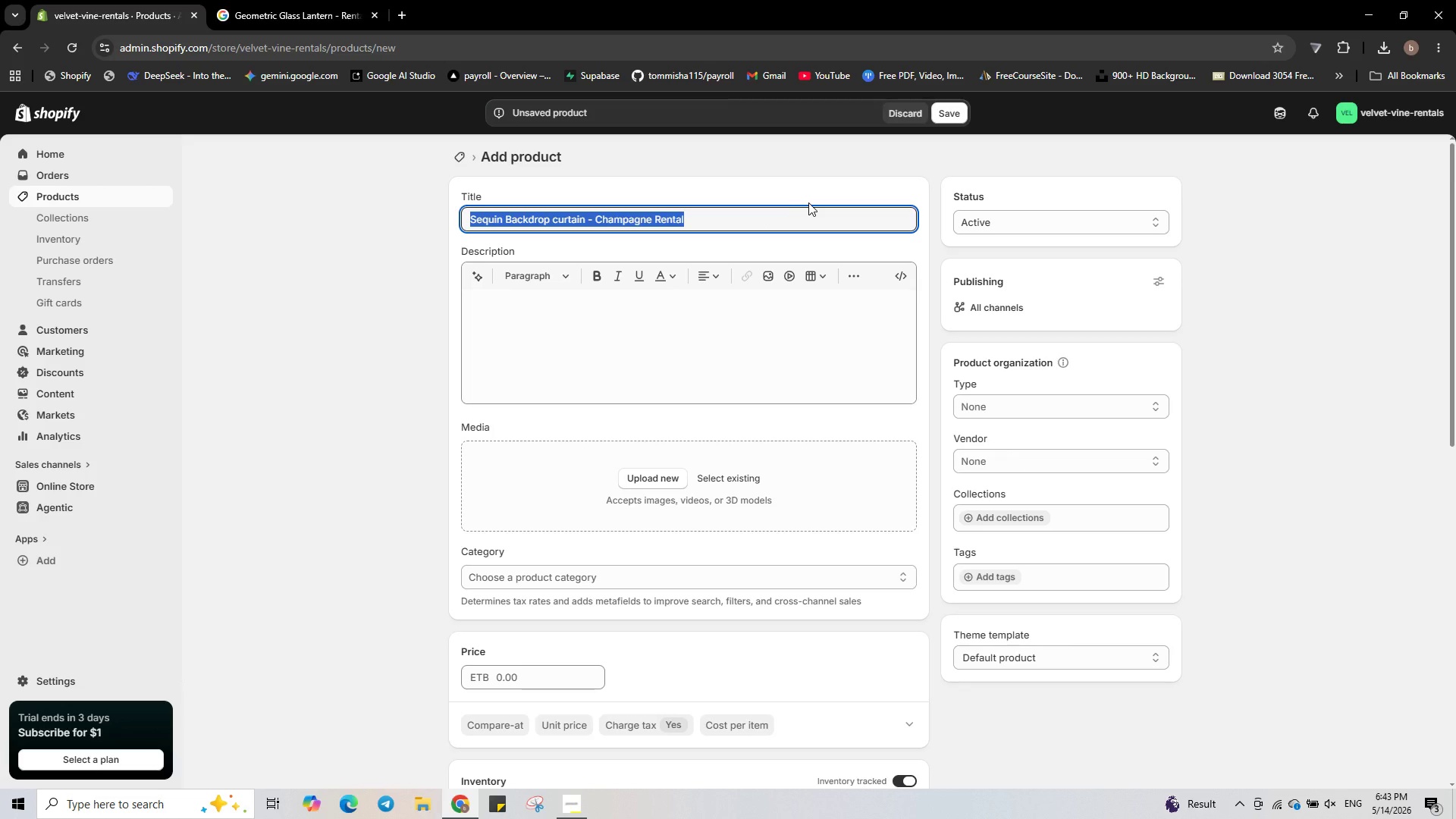 
key(Control+C)
 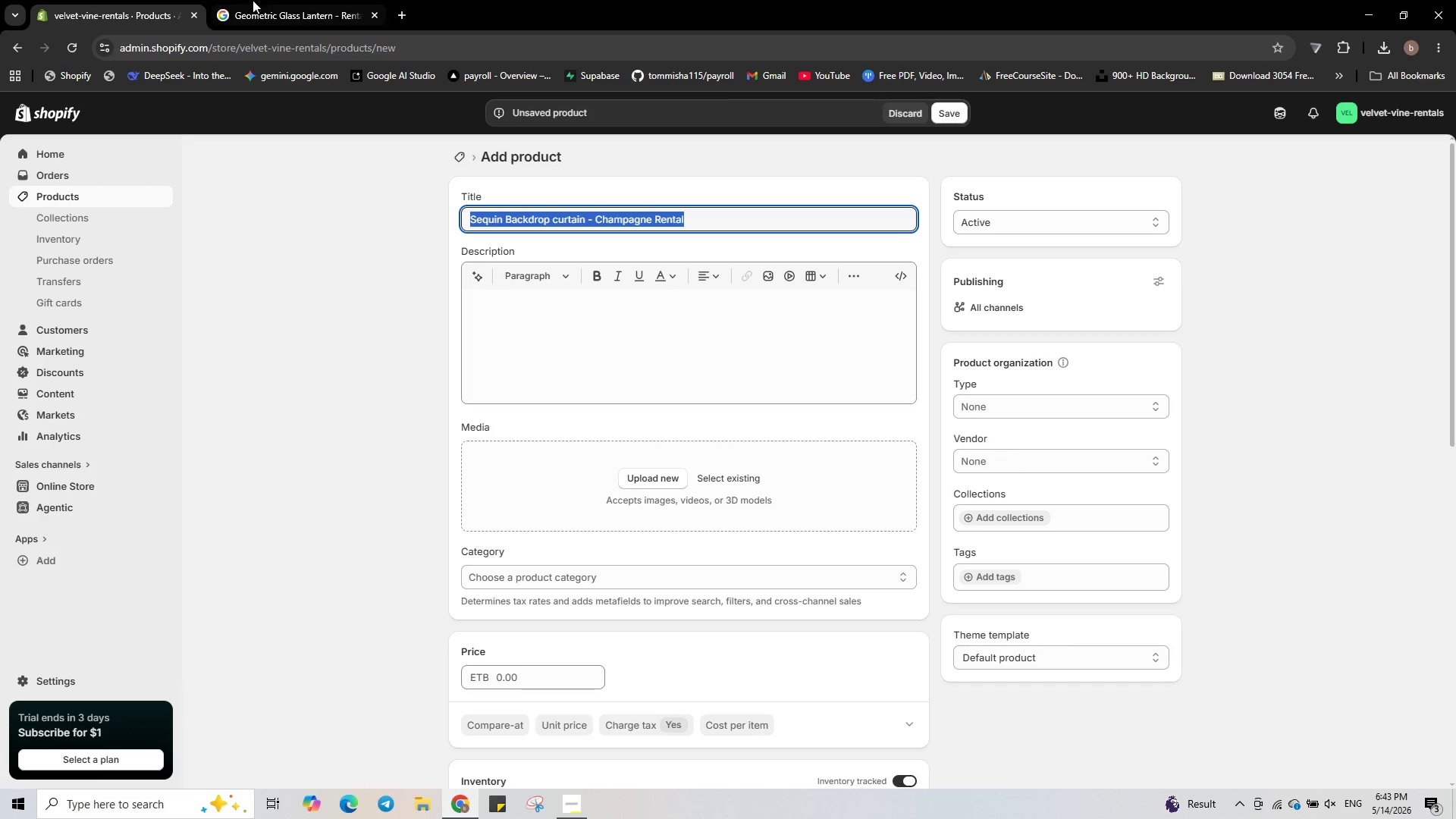 
left_click([274, 0])
 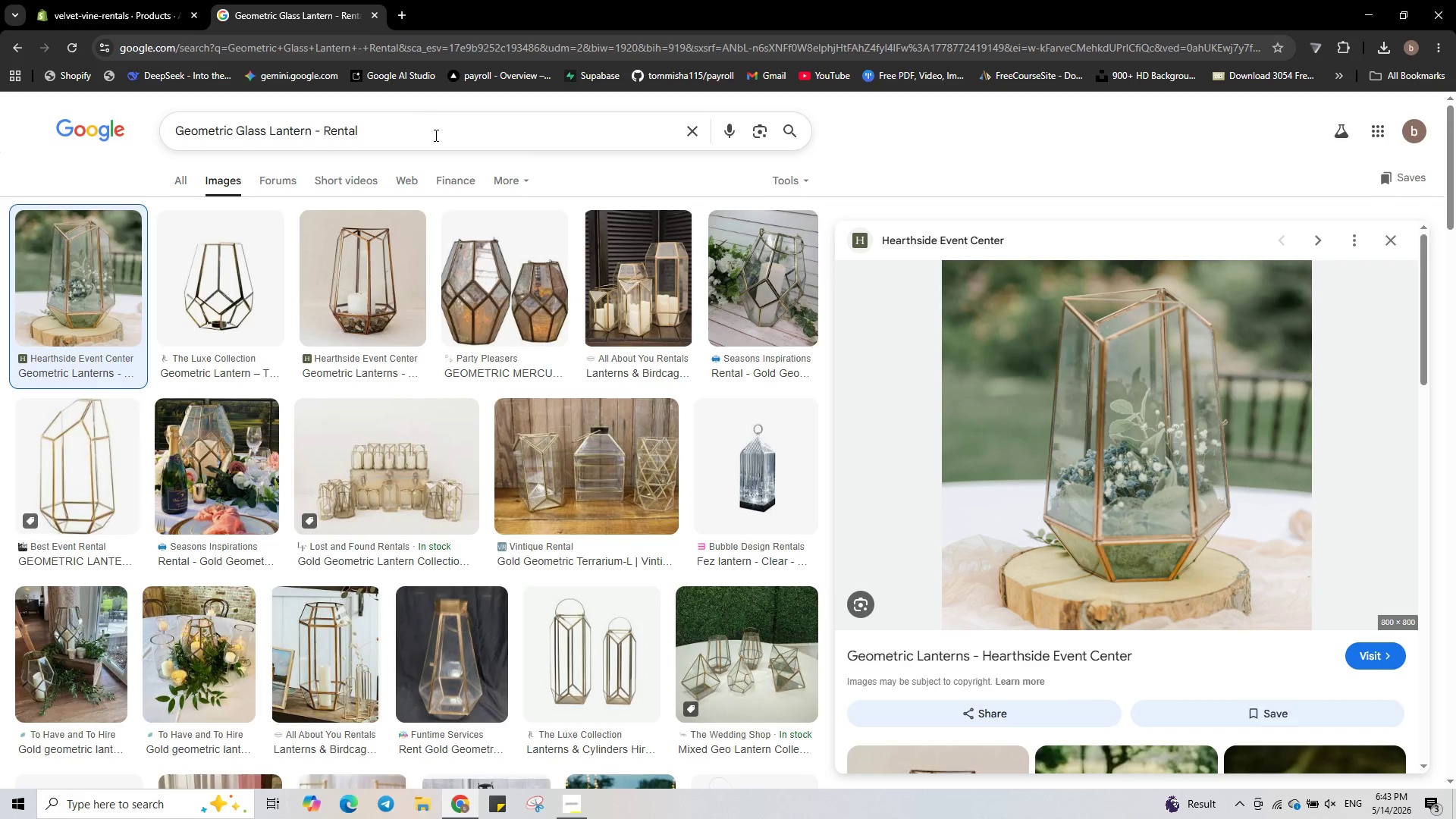 
left_click([438, 140])
 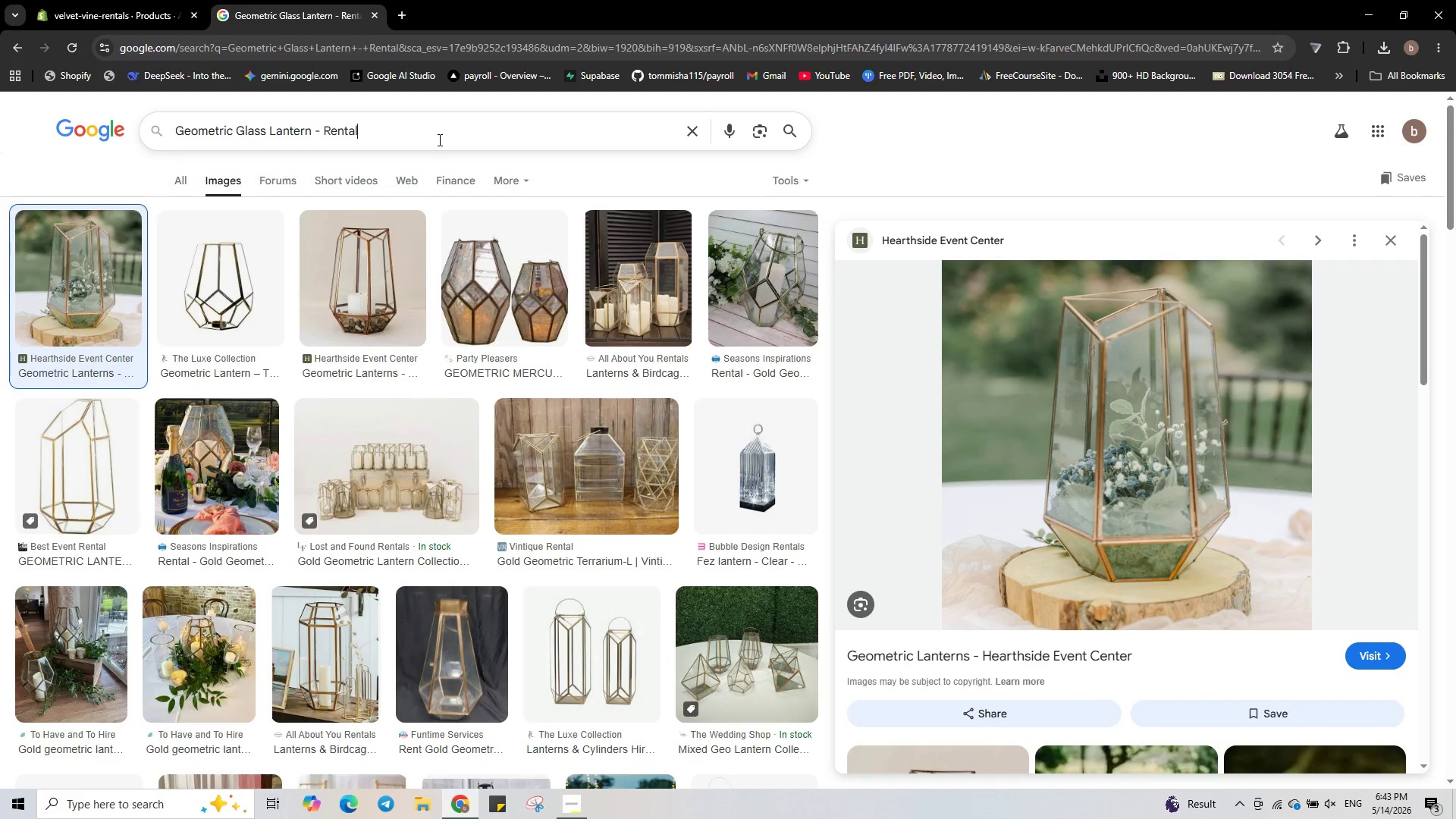 
key(Control+A)
 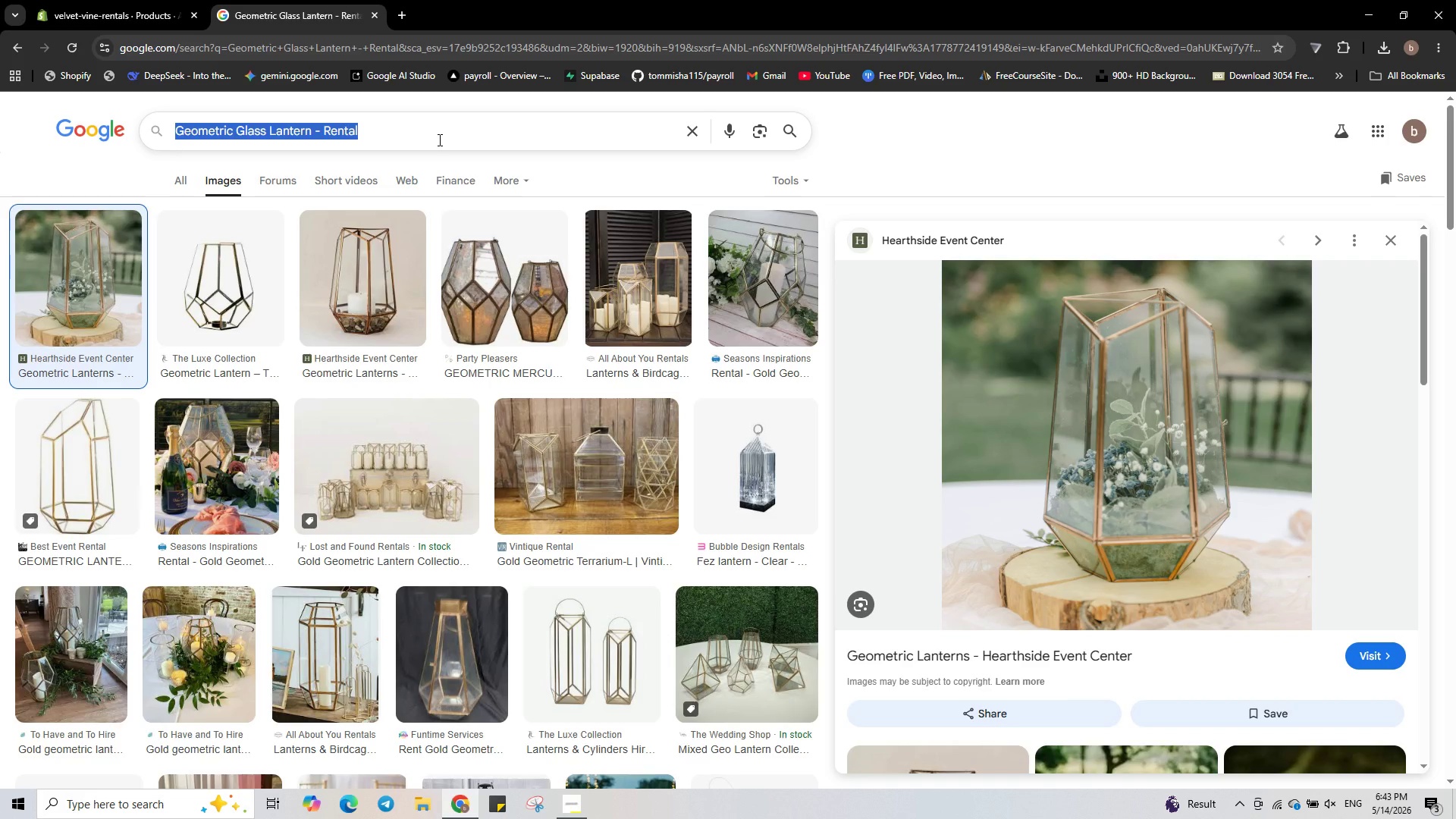 
key(Control+V)
 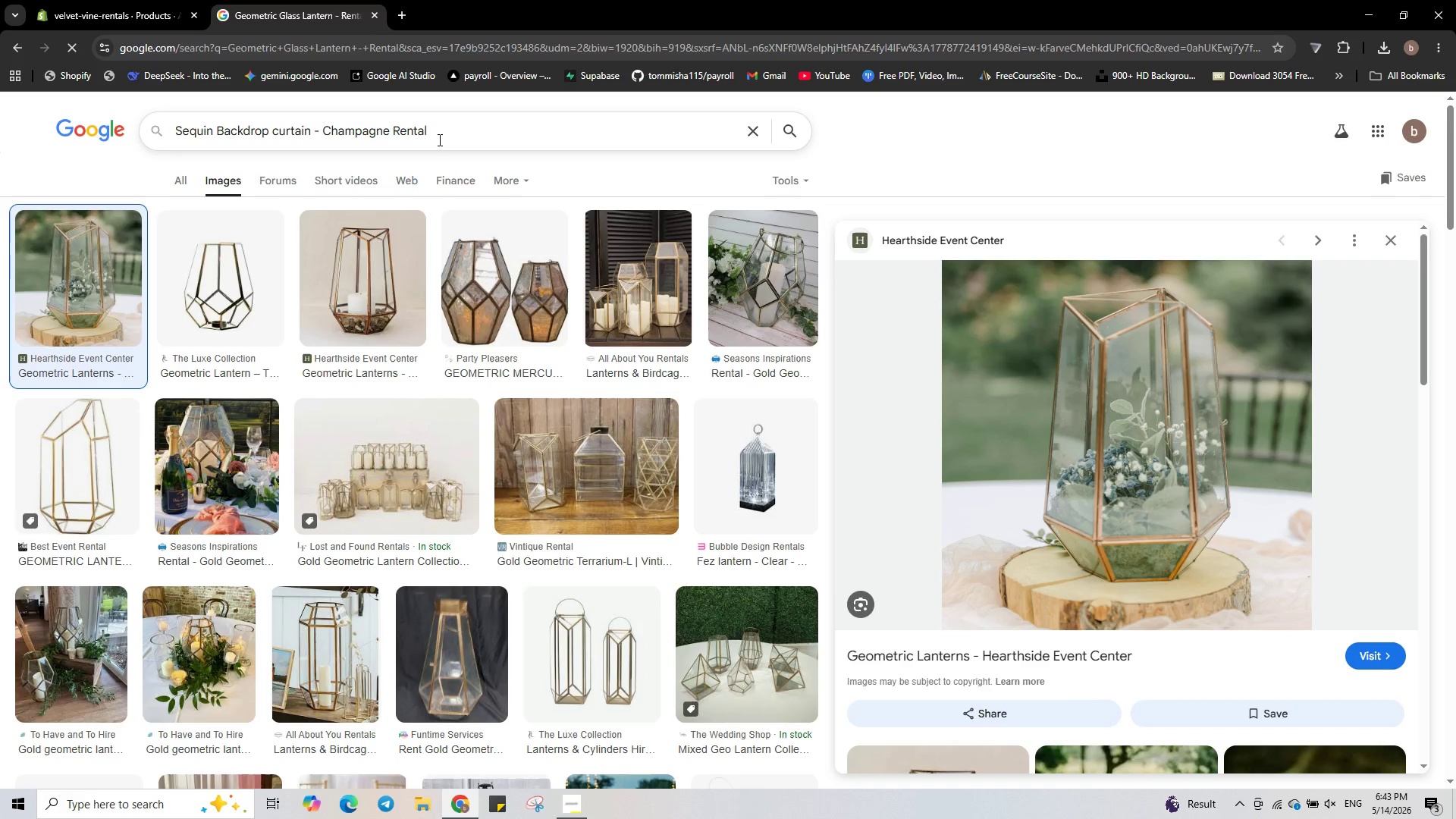 
key(Enter)
 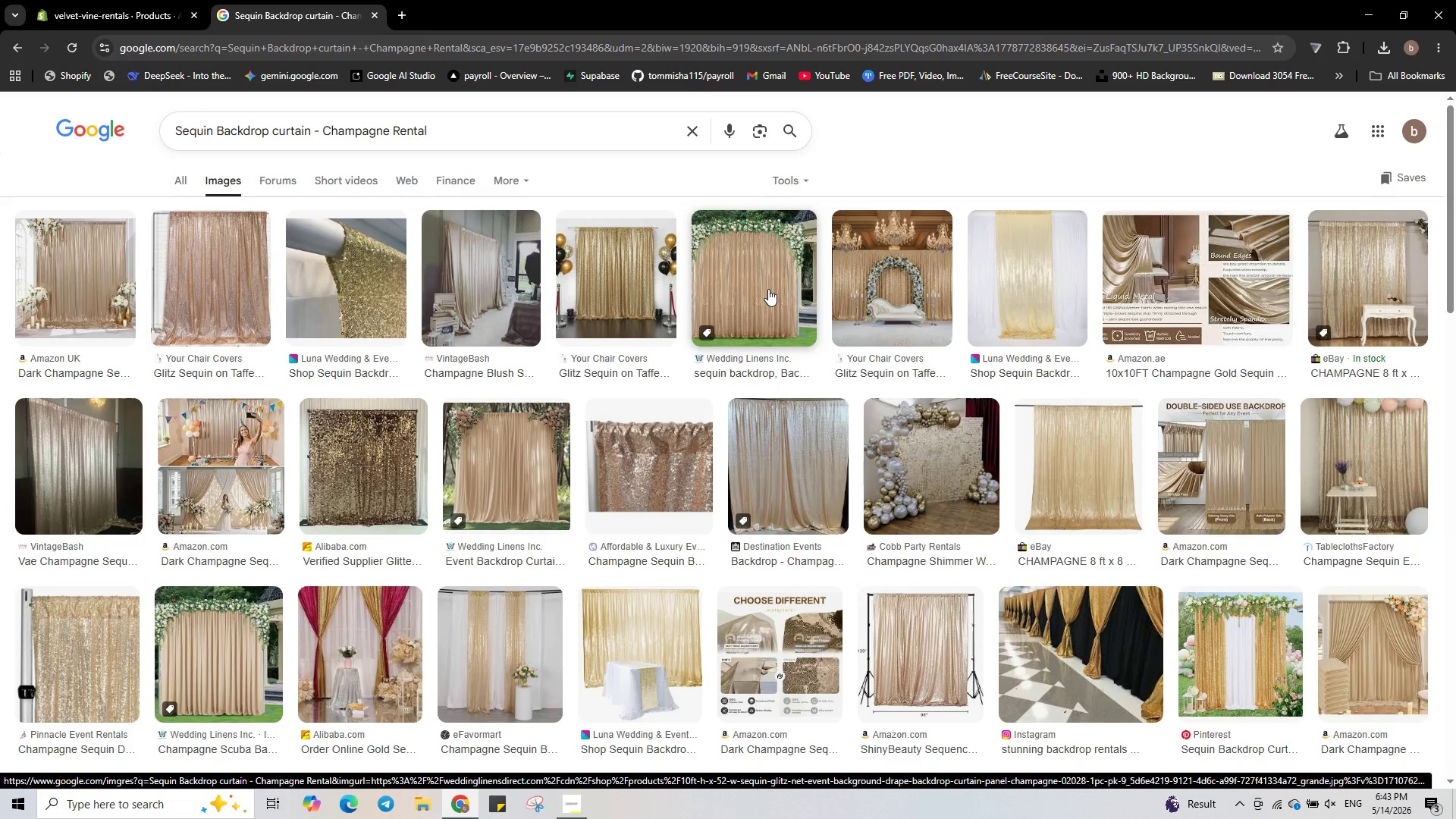 
wait(7.86)
 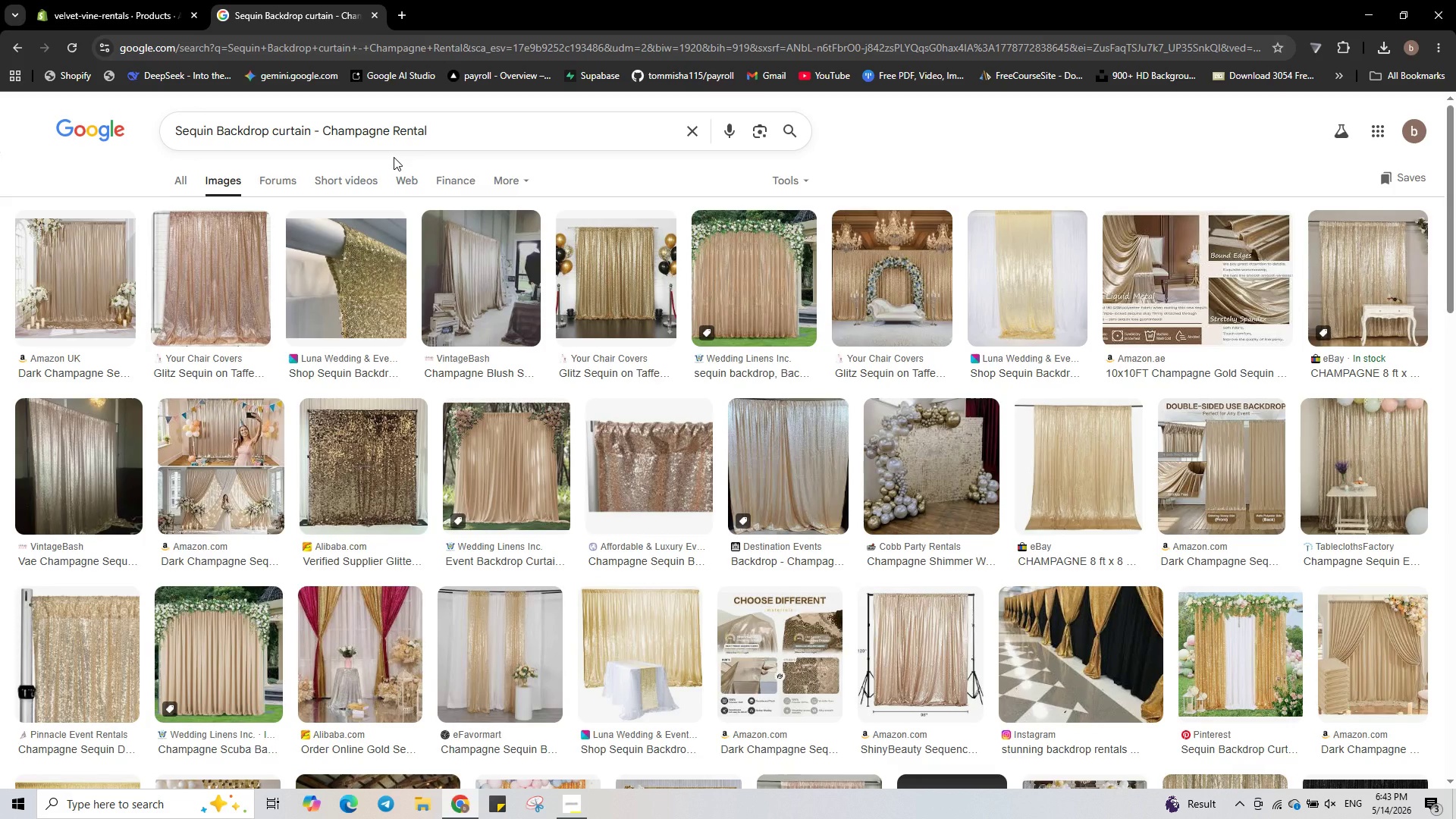 
left_click([768, 289])
 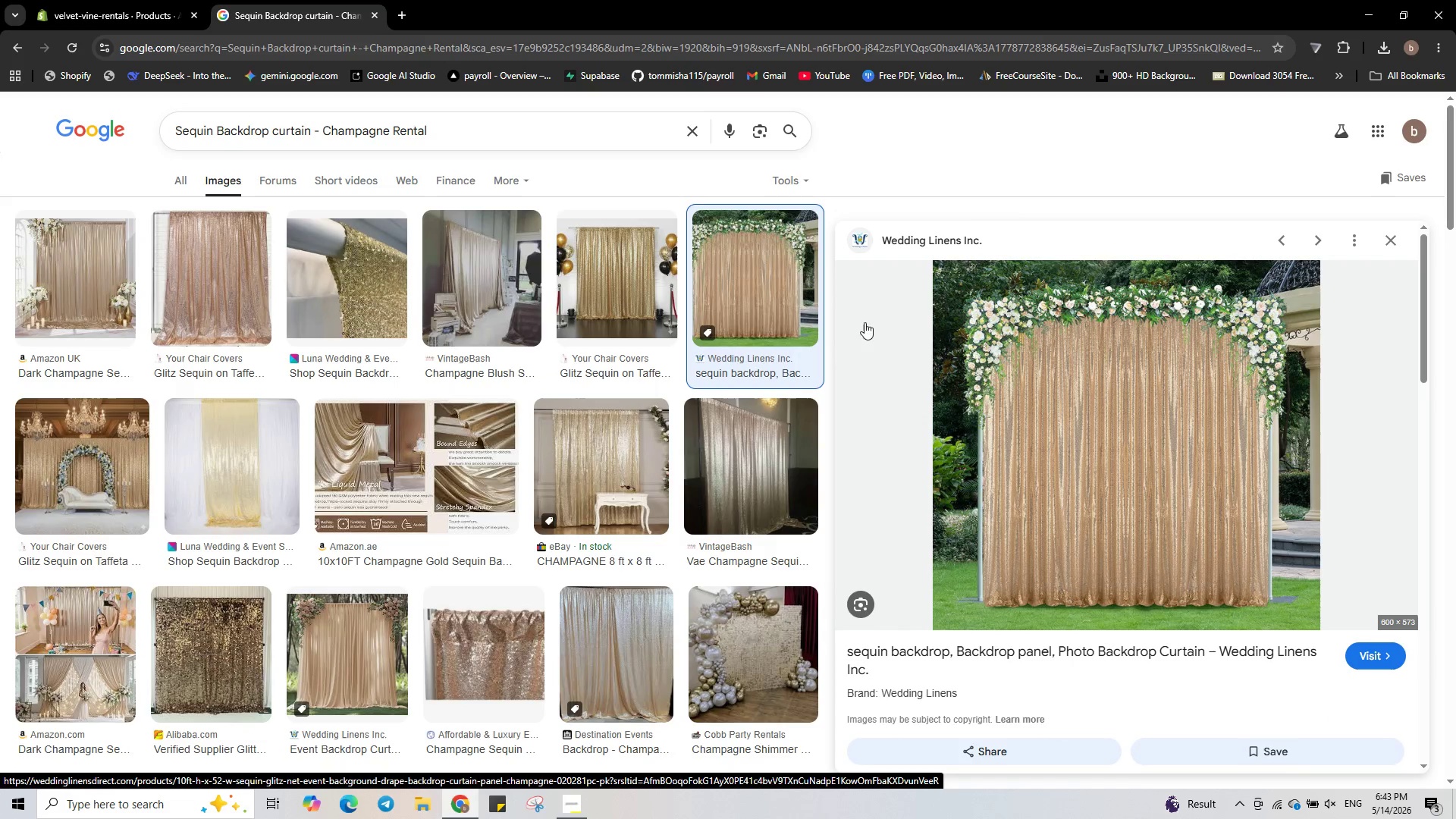 
right_click([1101, 425])
 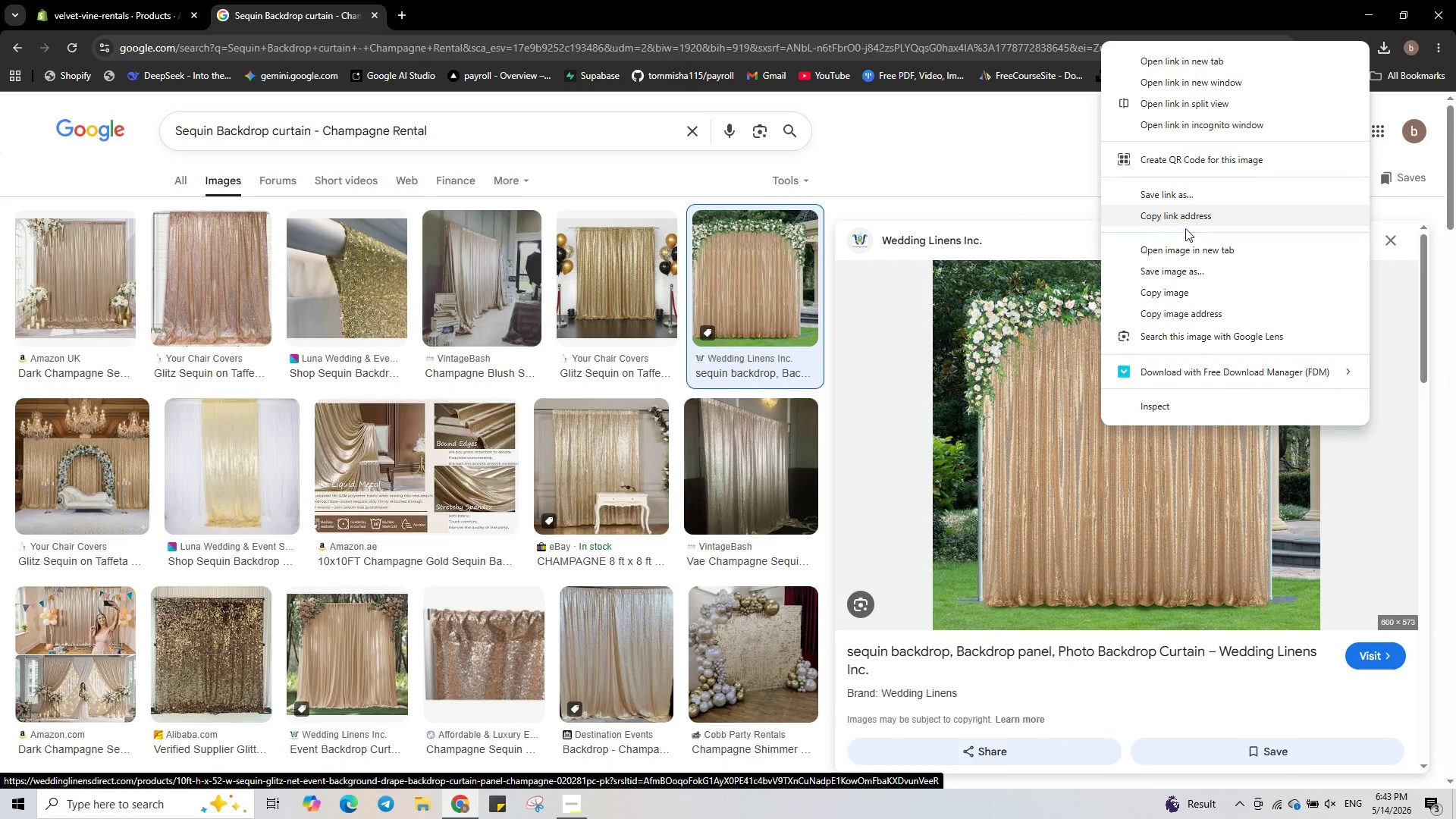 
left_click([1197, 267])
 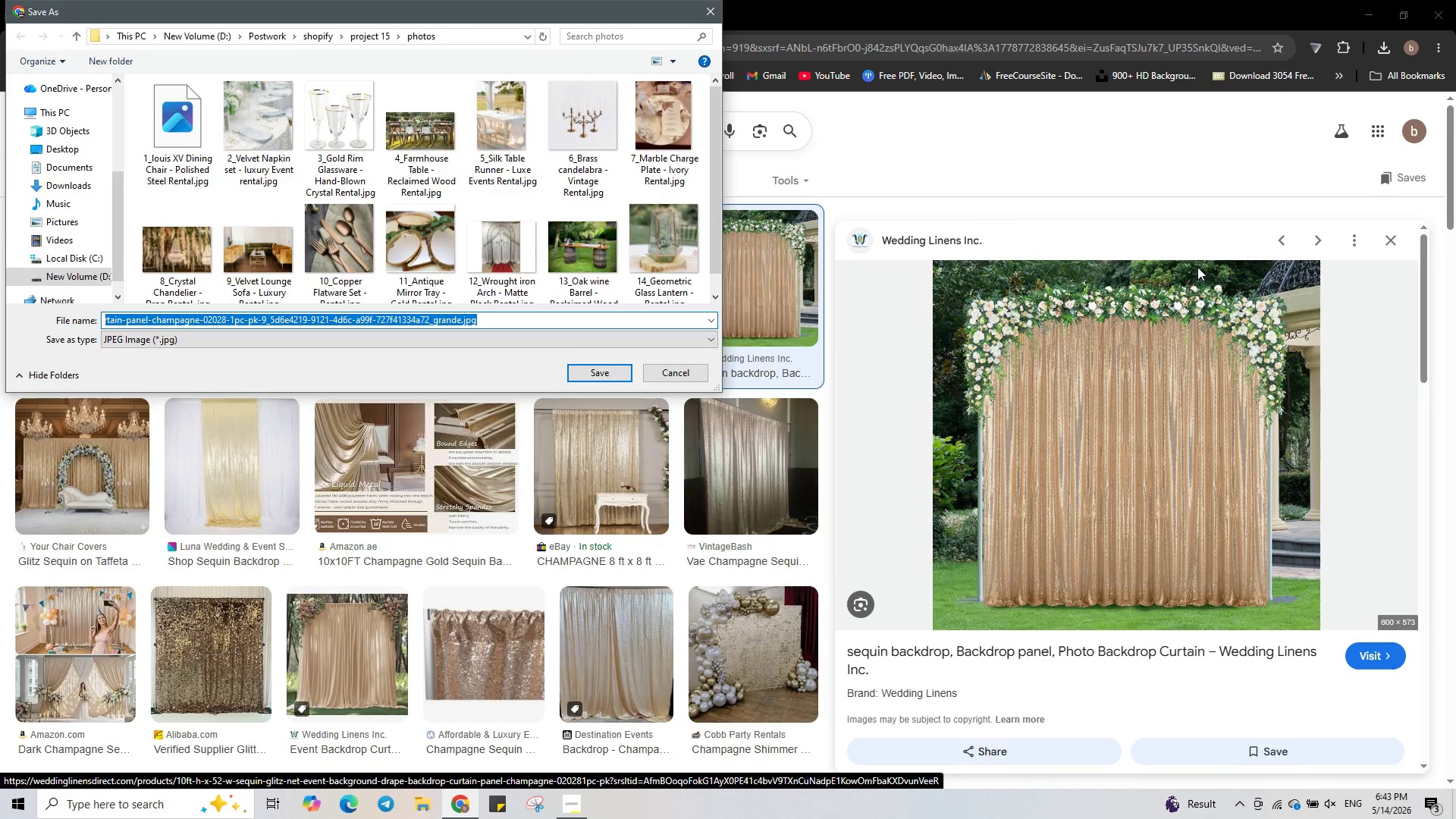 
key(Numpad1)
 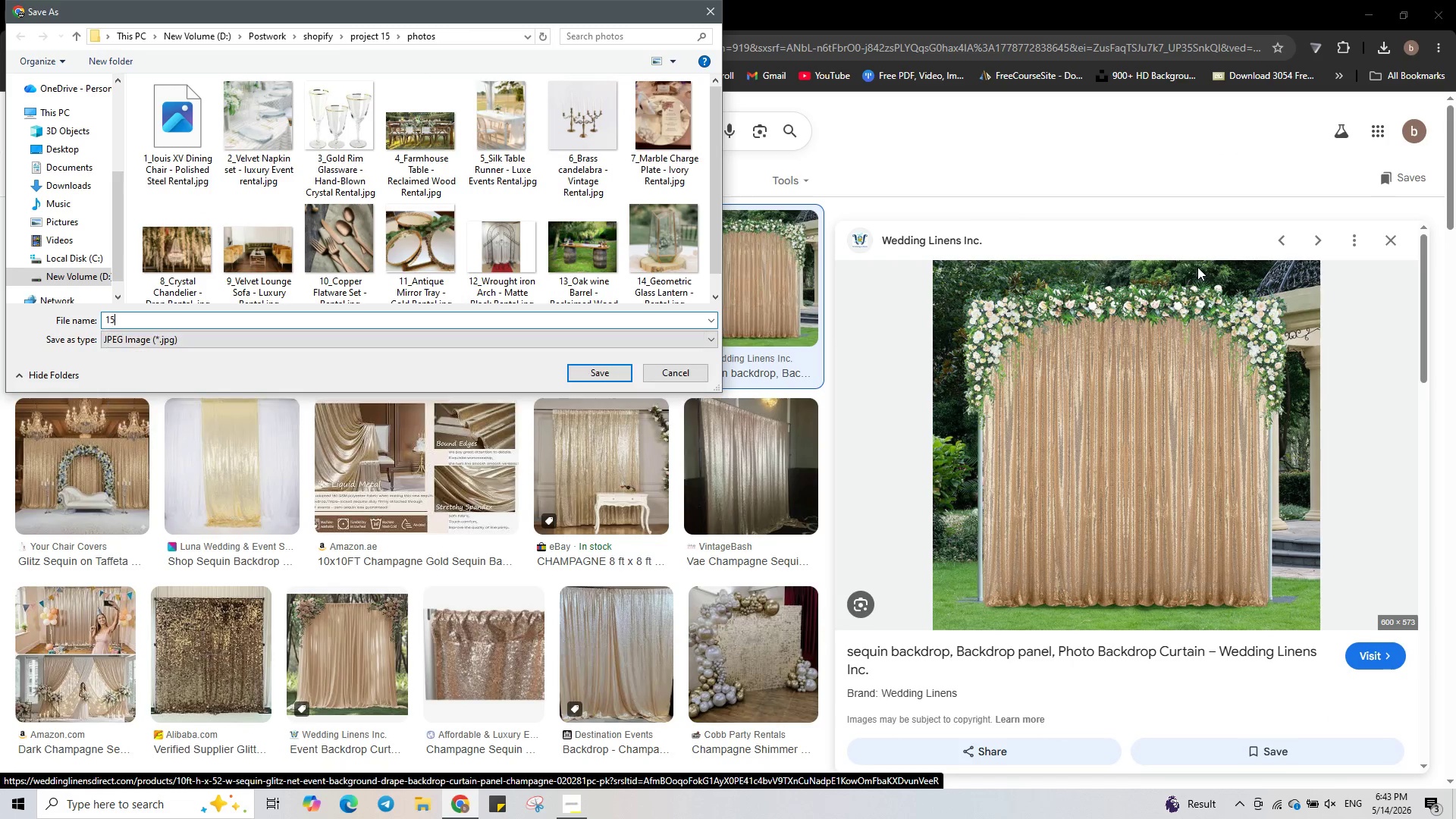 
key(Numpad5)
 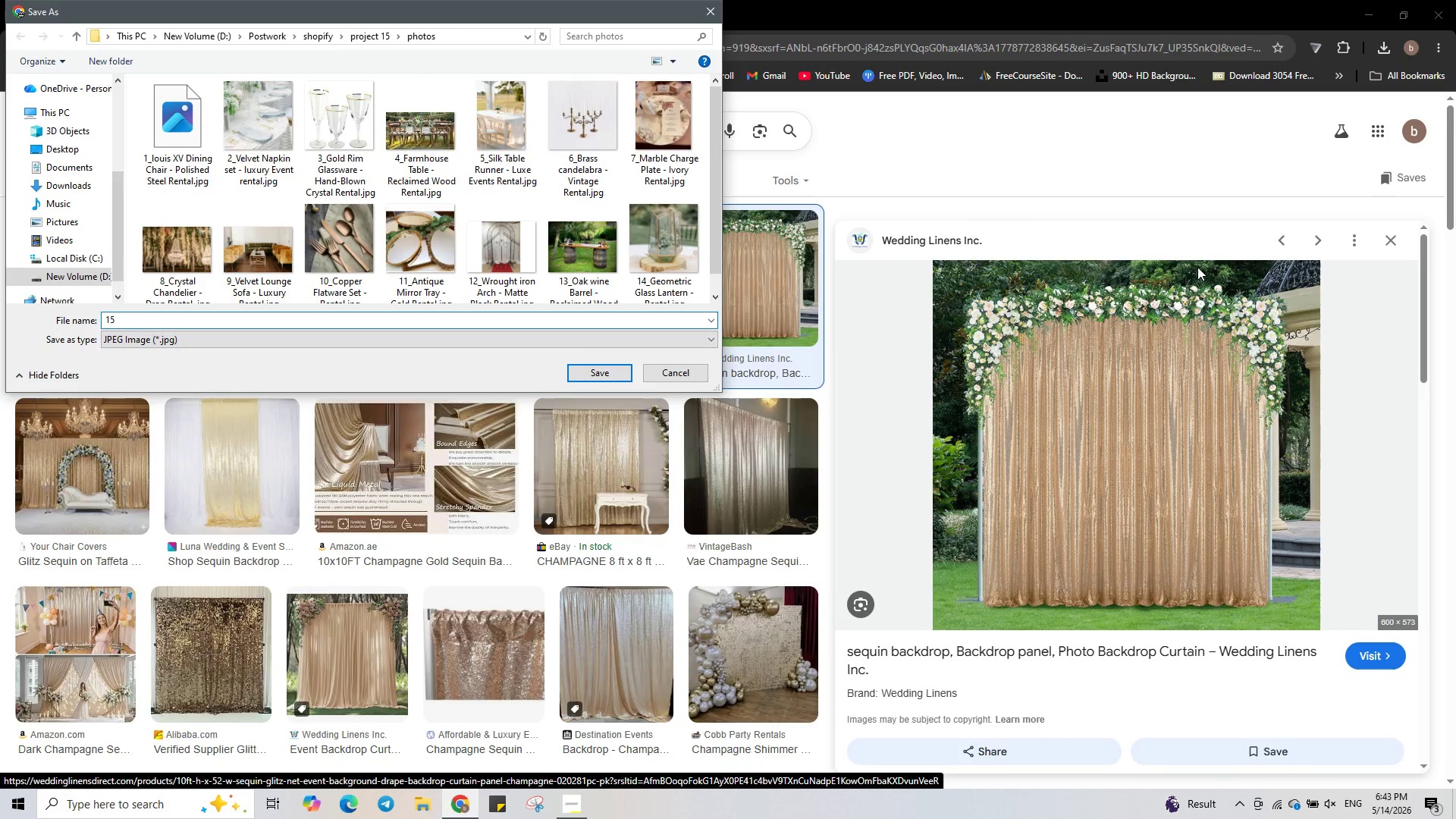 
key(Shift+Minus)
 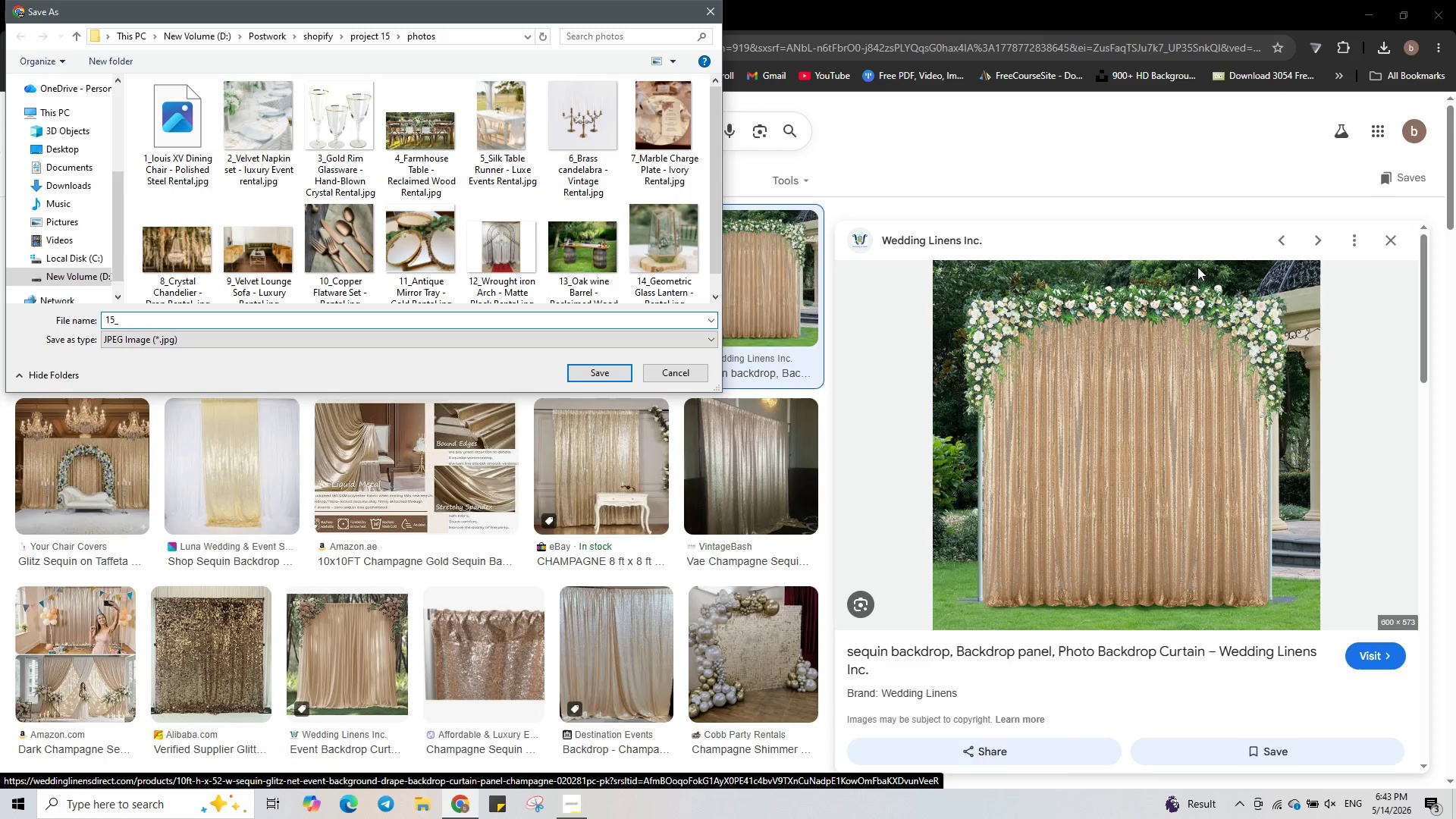 
key(Control+ControlLeft)
 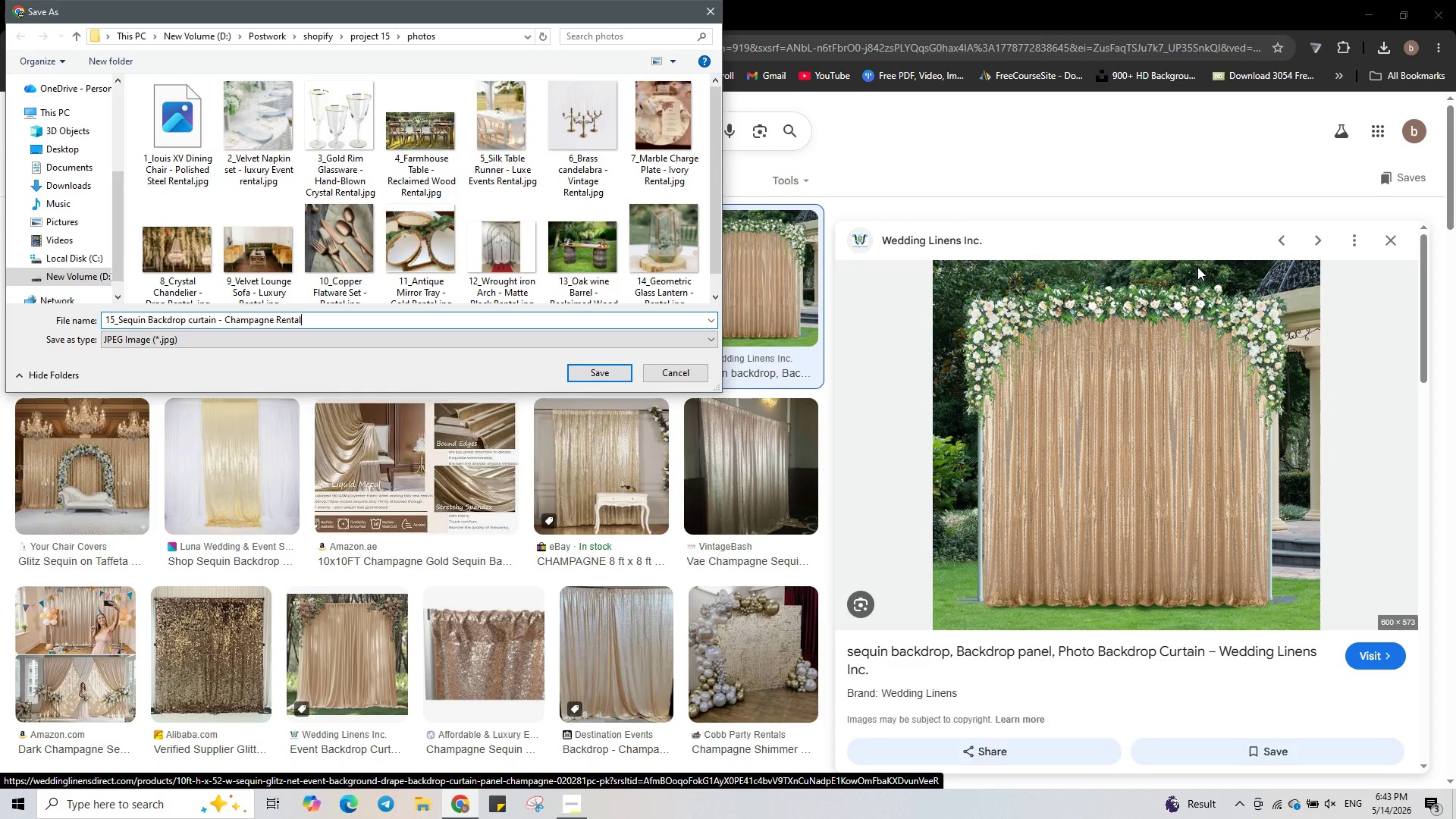 
key(Control+V)
 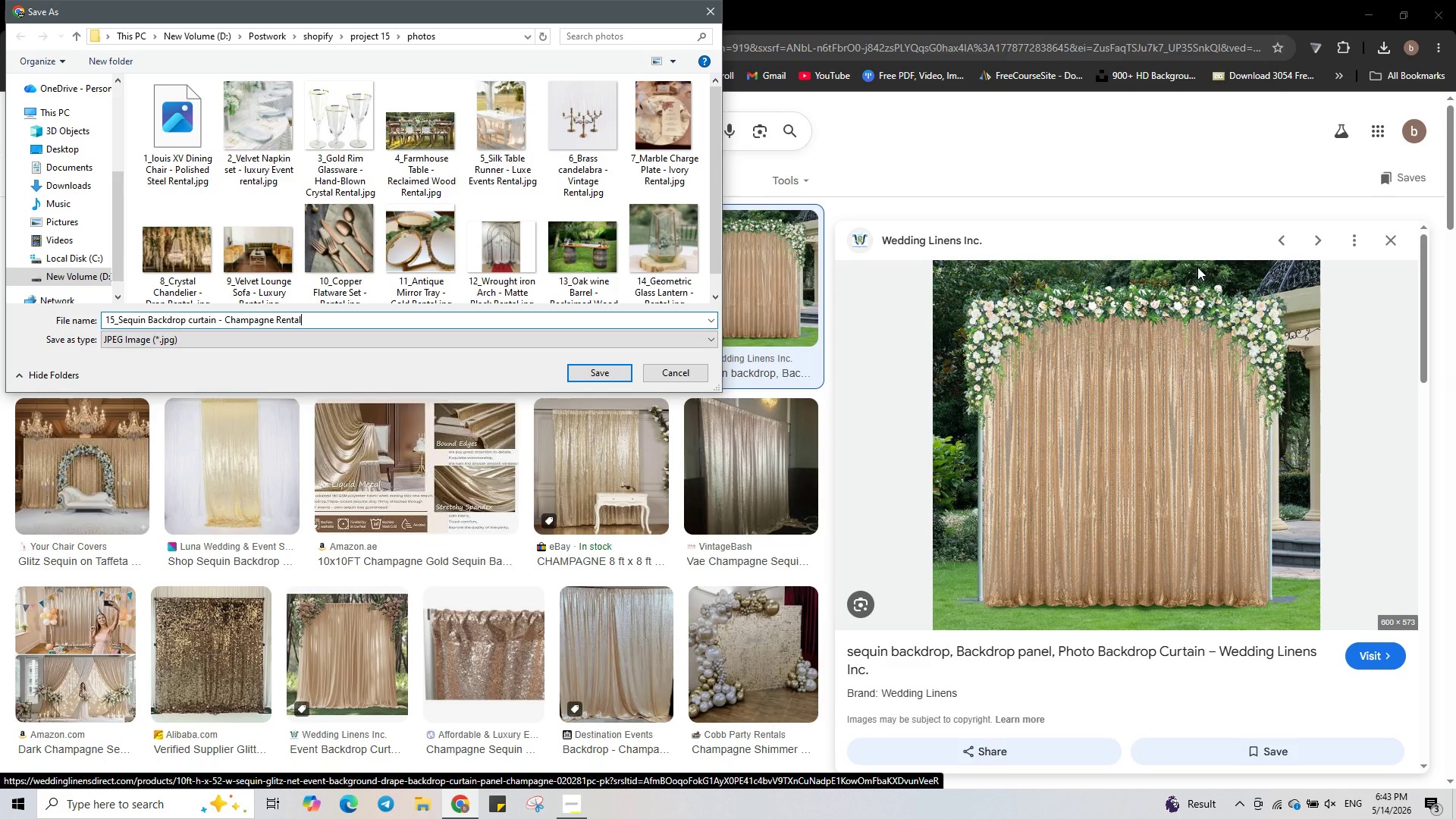 
type(.jpg)
 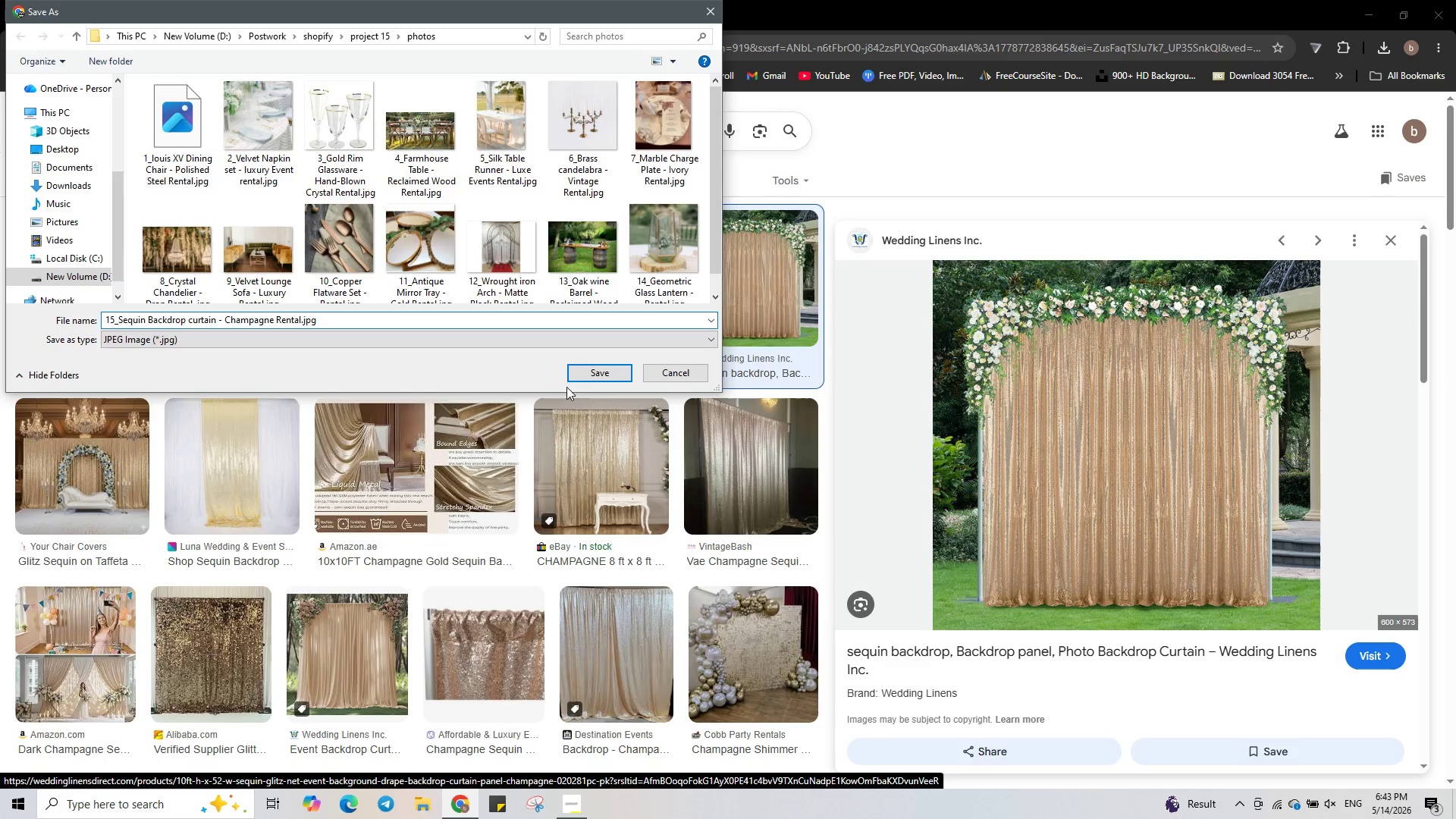 
left_click([579, 375])
 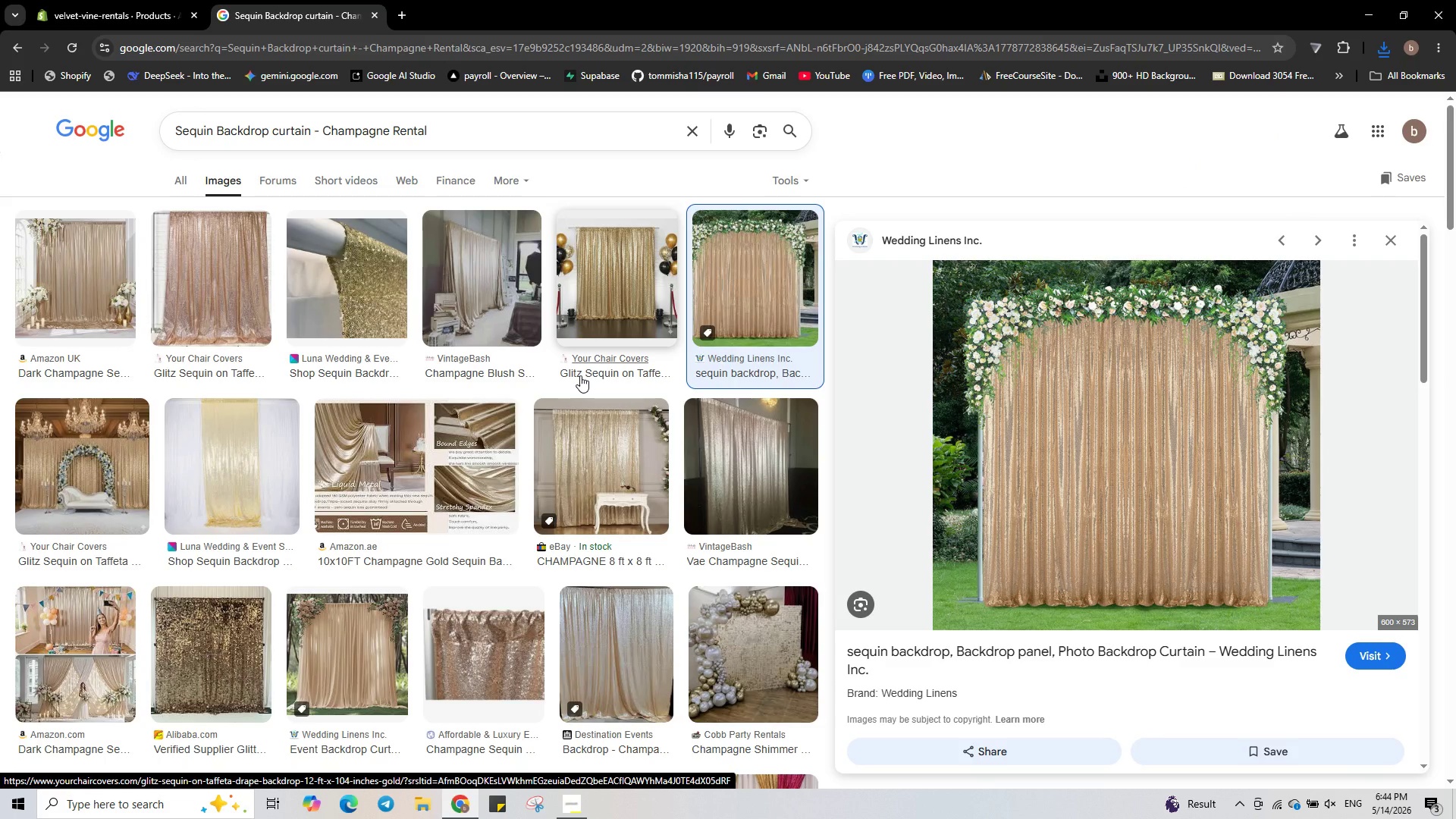 
wait(15.0)
 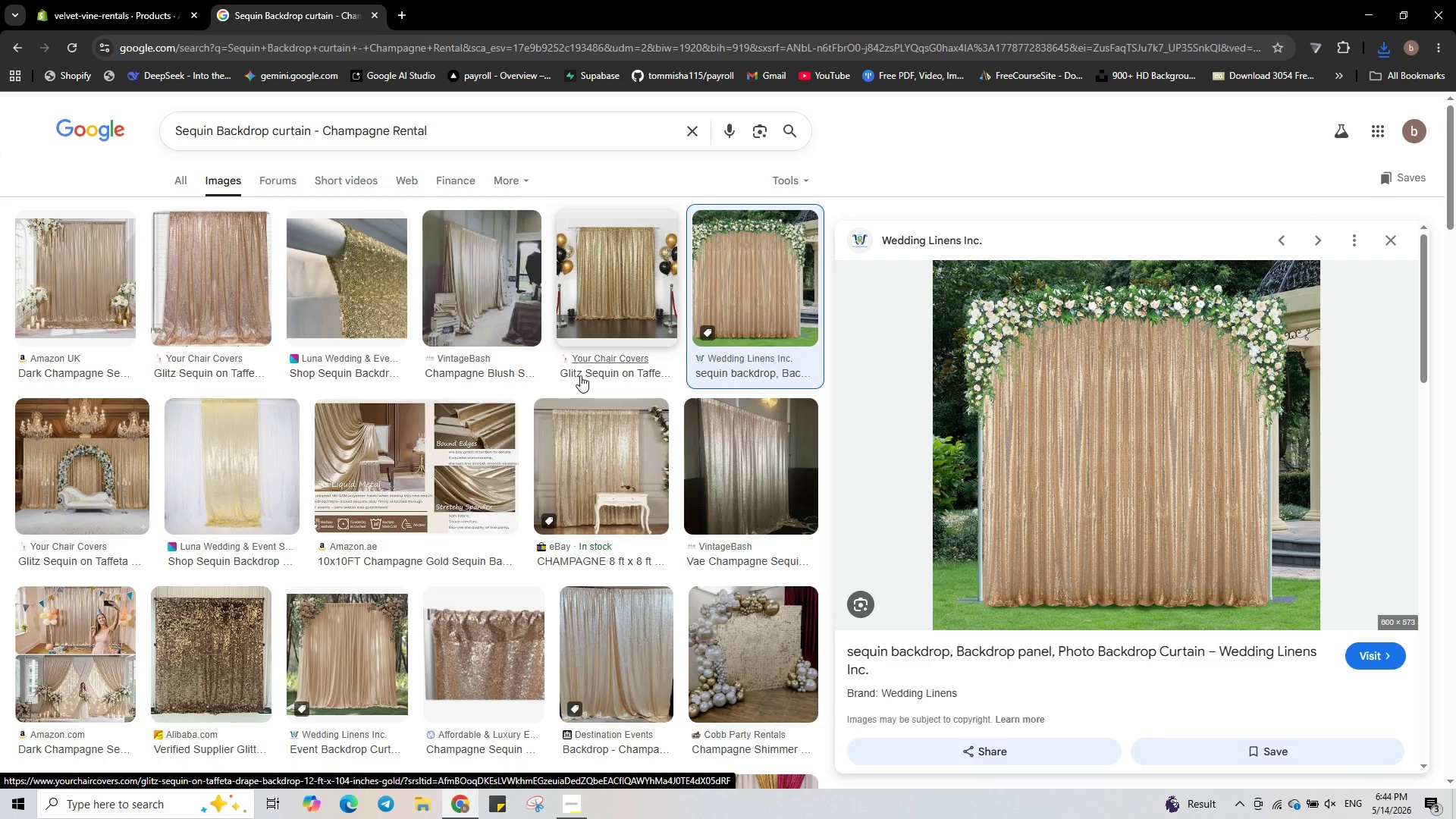 
left_click([165, 0])
 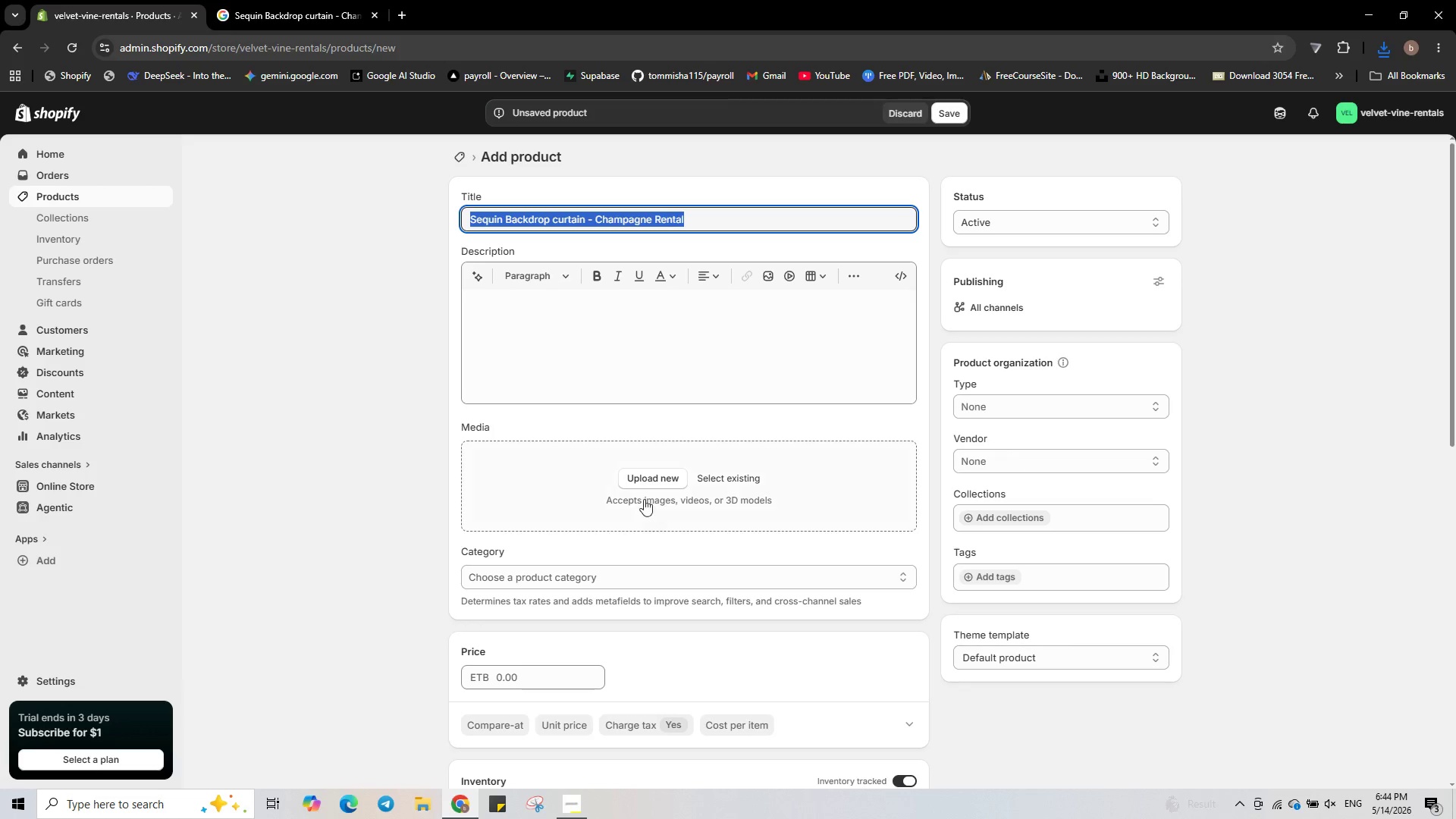 
left_click([643, 466])
 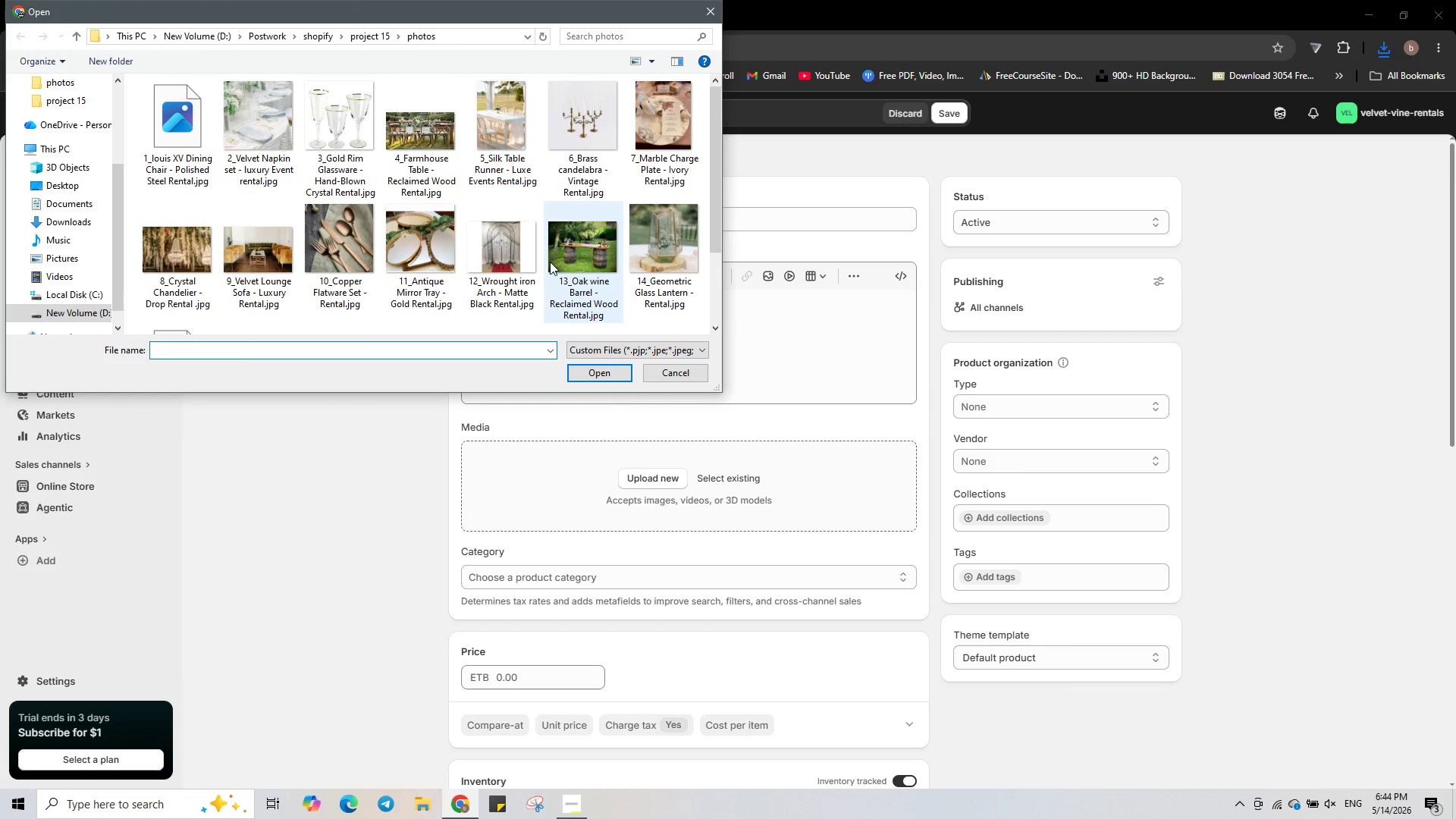 
scroll: coordinate [623, 251], scroll_direction: down, amount: 1.0
 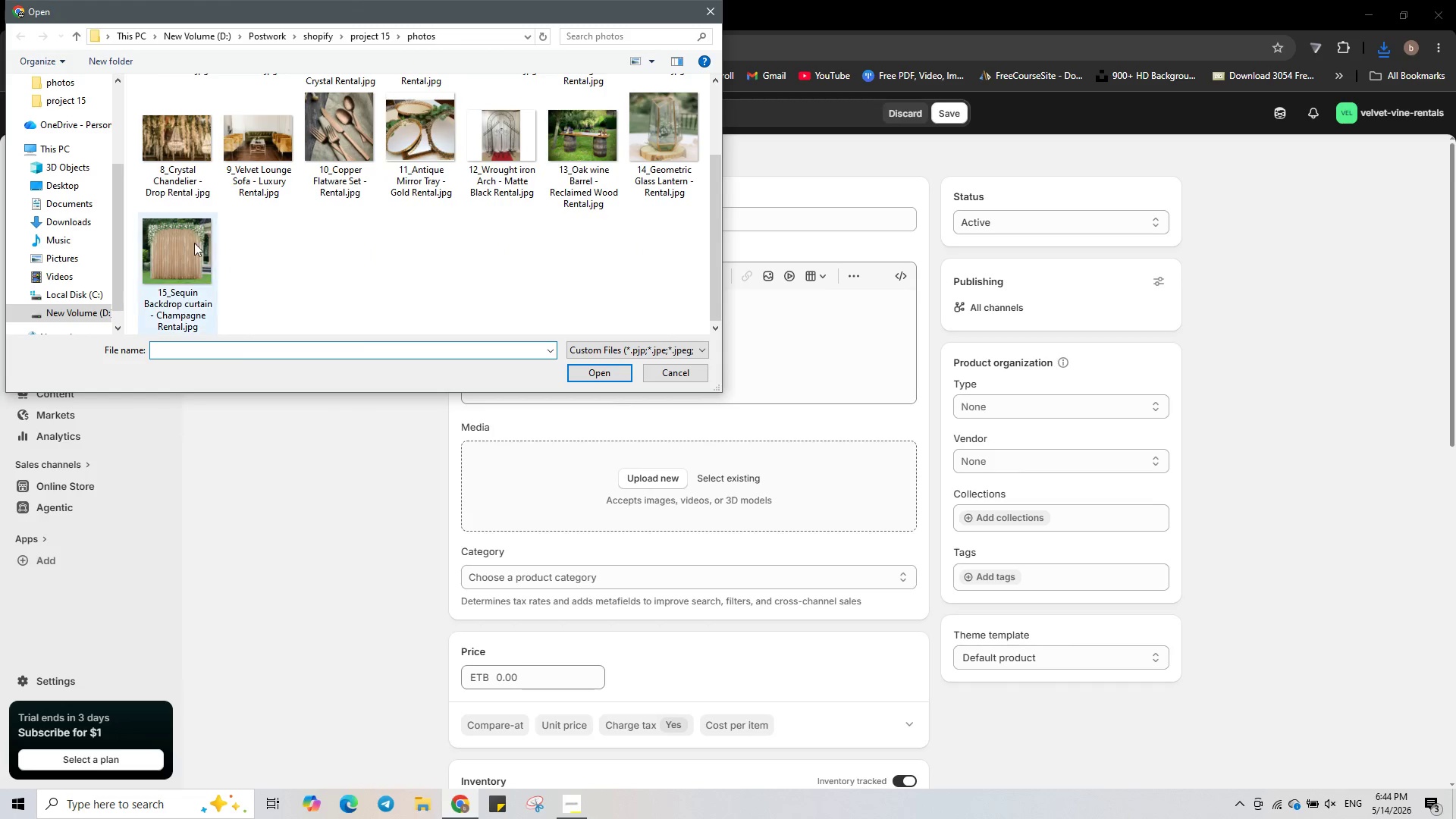 
left_click([188, 242])
 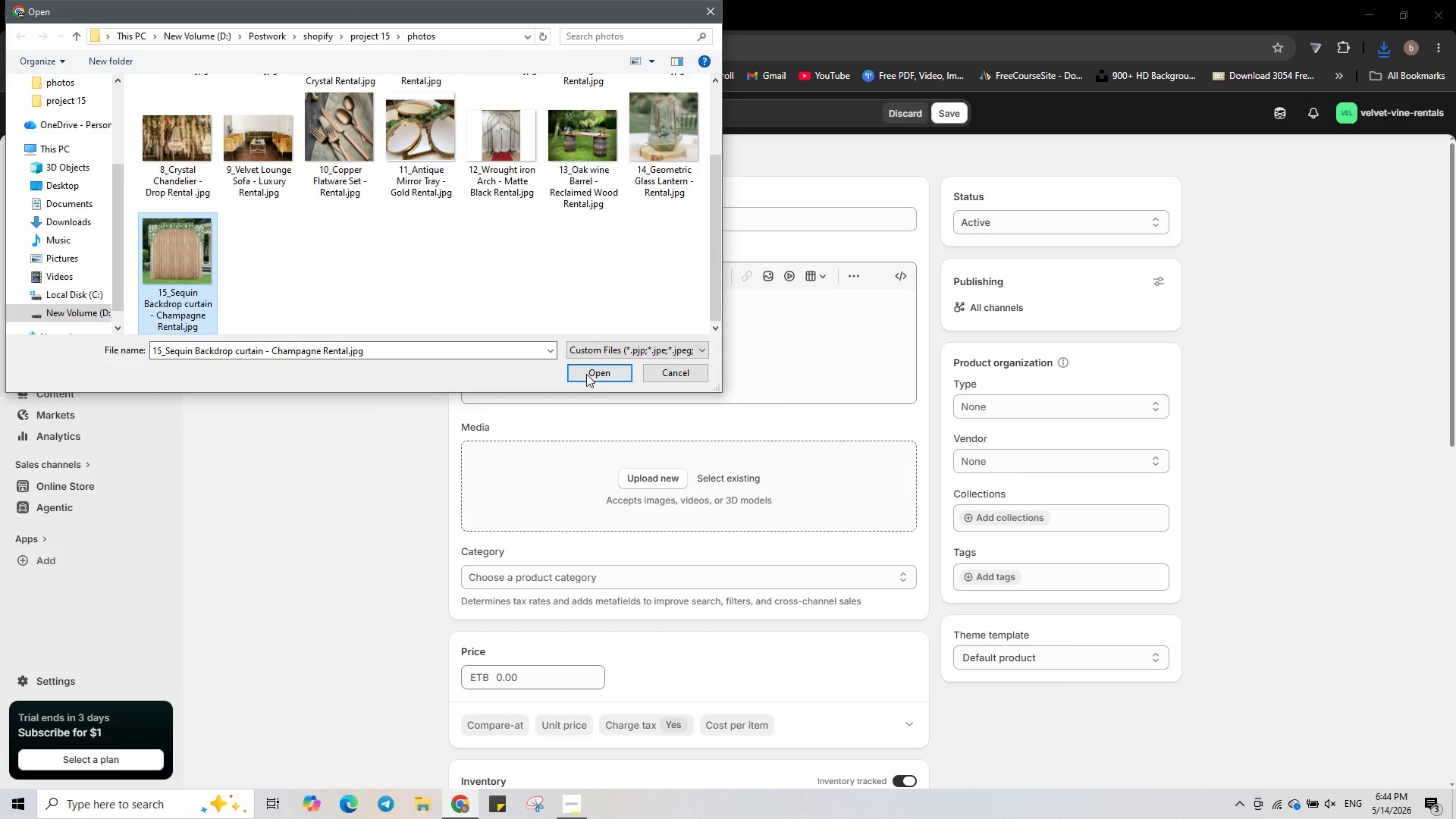 
left_click([589, 375])
 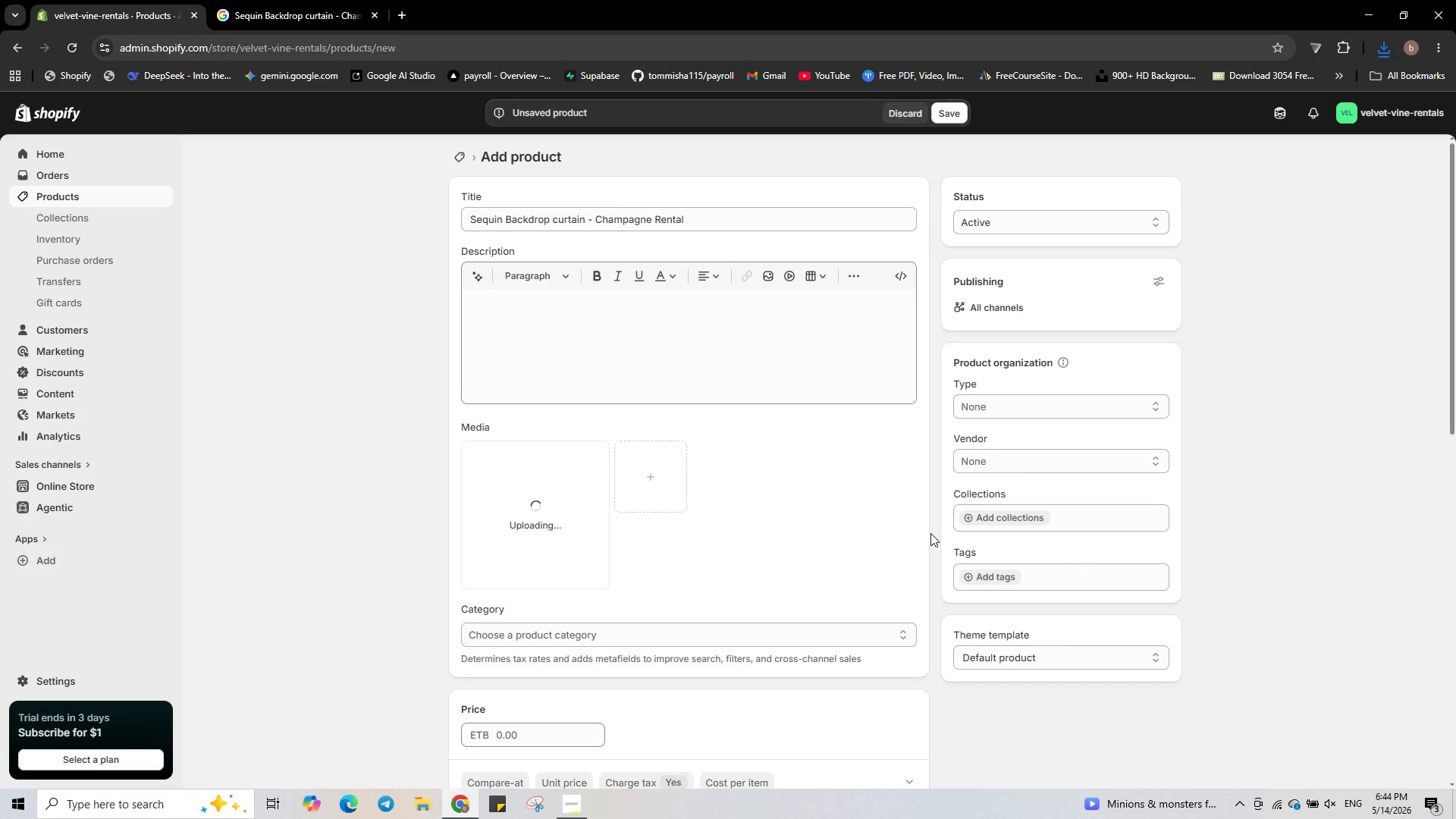 
wait(6.8)
 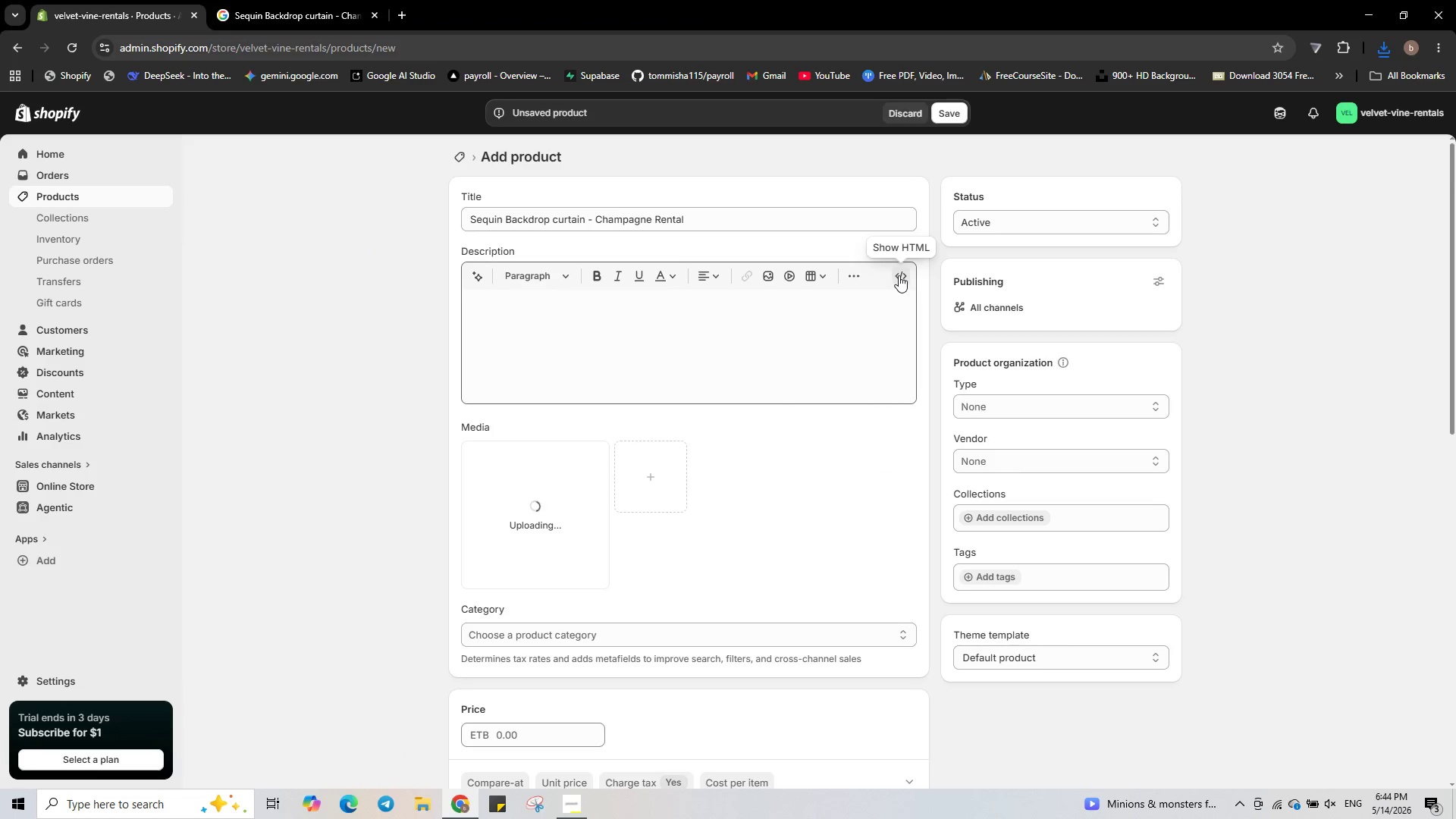 
left_click([1001, 465])
 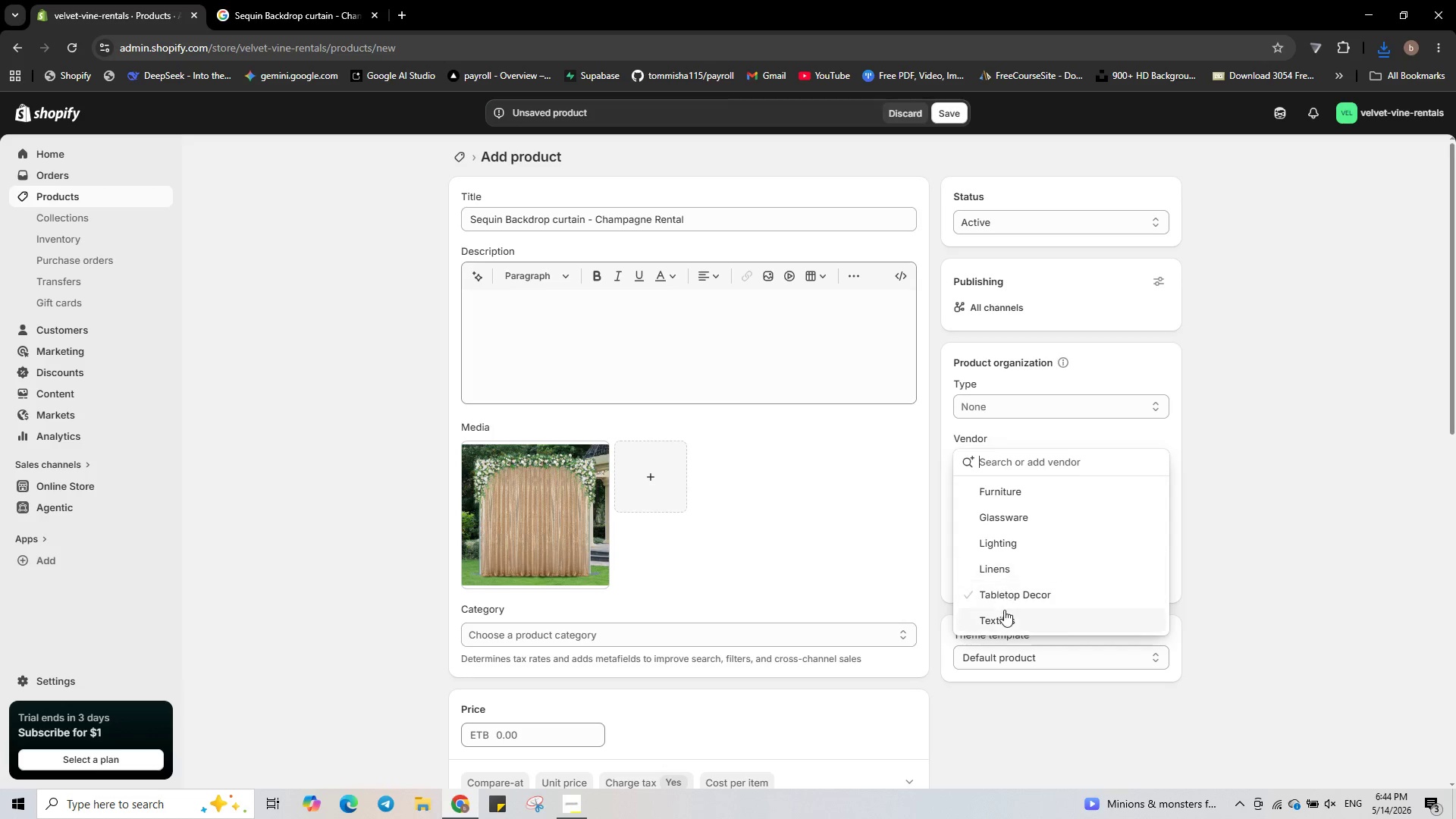 
left_click([1004, 610])
 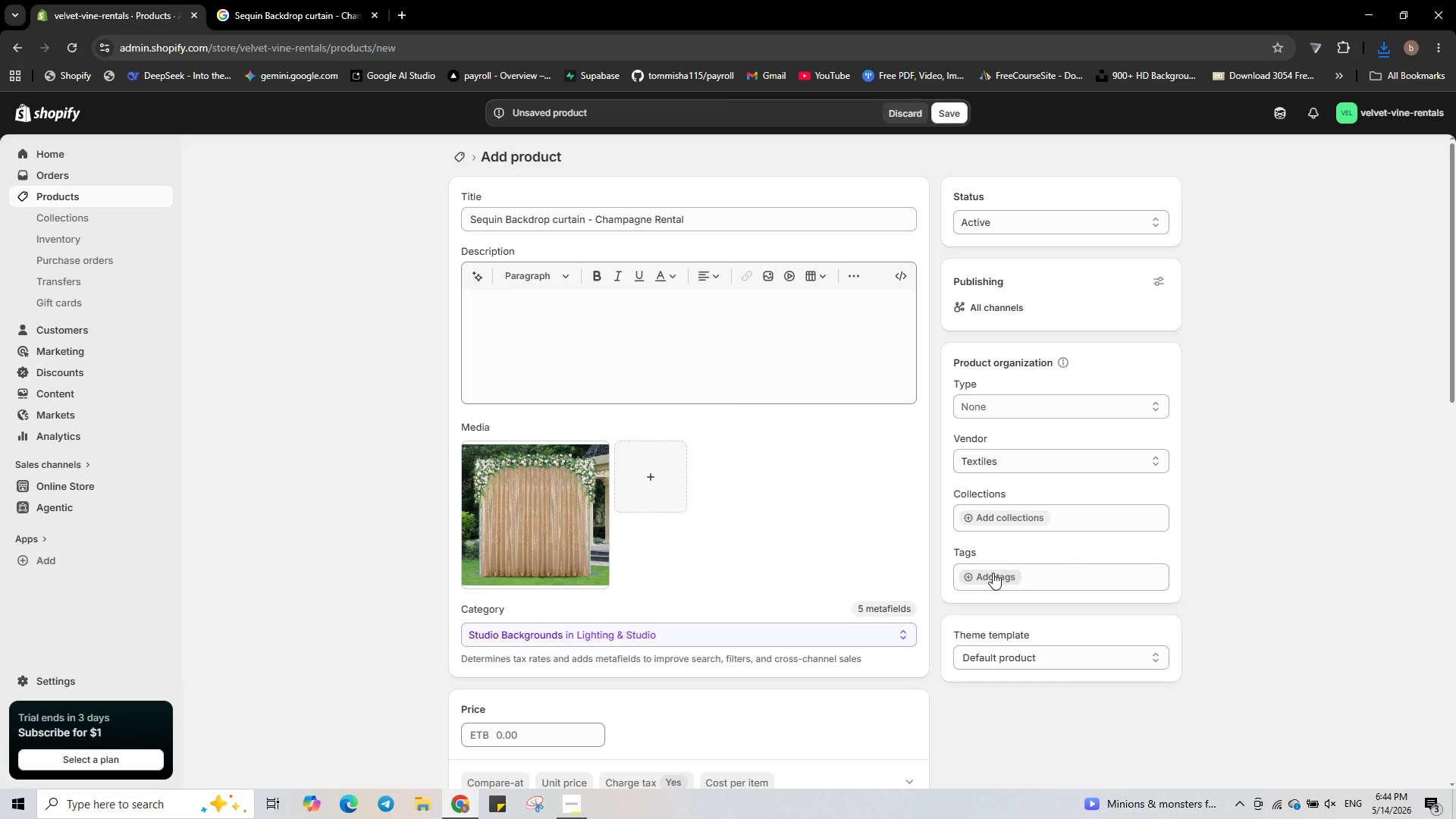 
left_click([993, 573])
 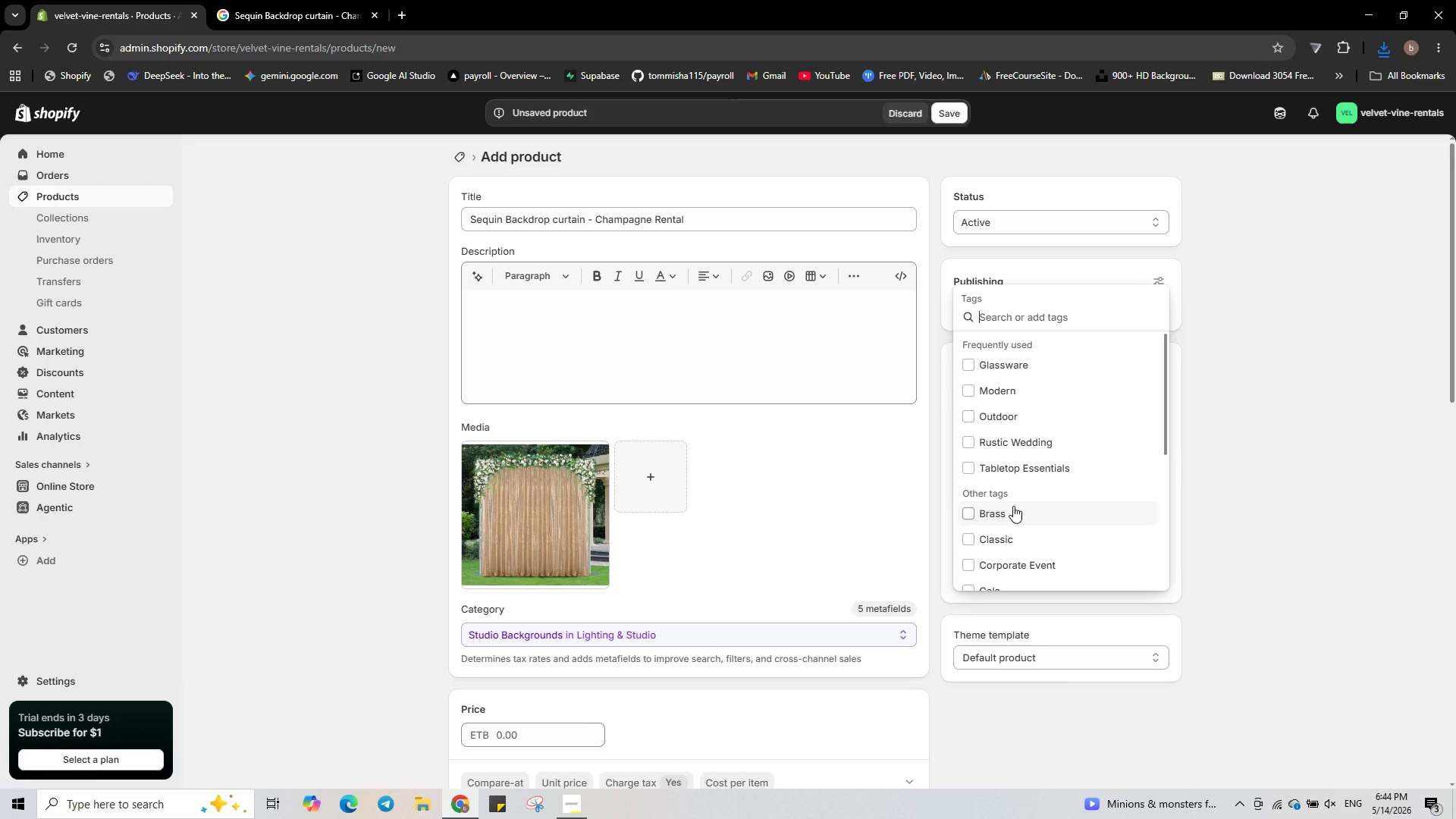 
scroll: coordinate [1003, 522], scroll_direction: down, amount: 3.0
 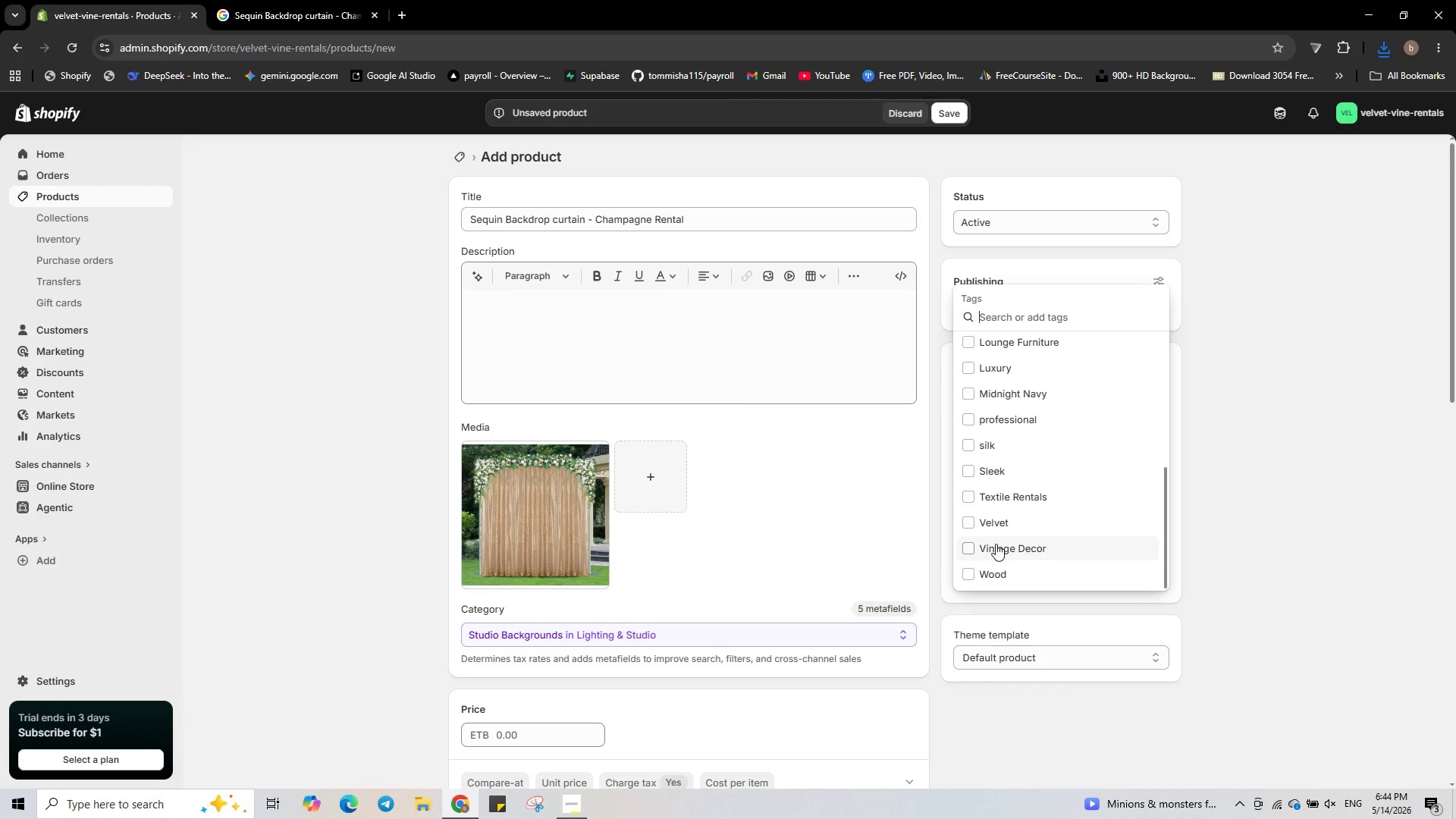 
left_click([996, 544])
 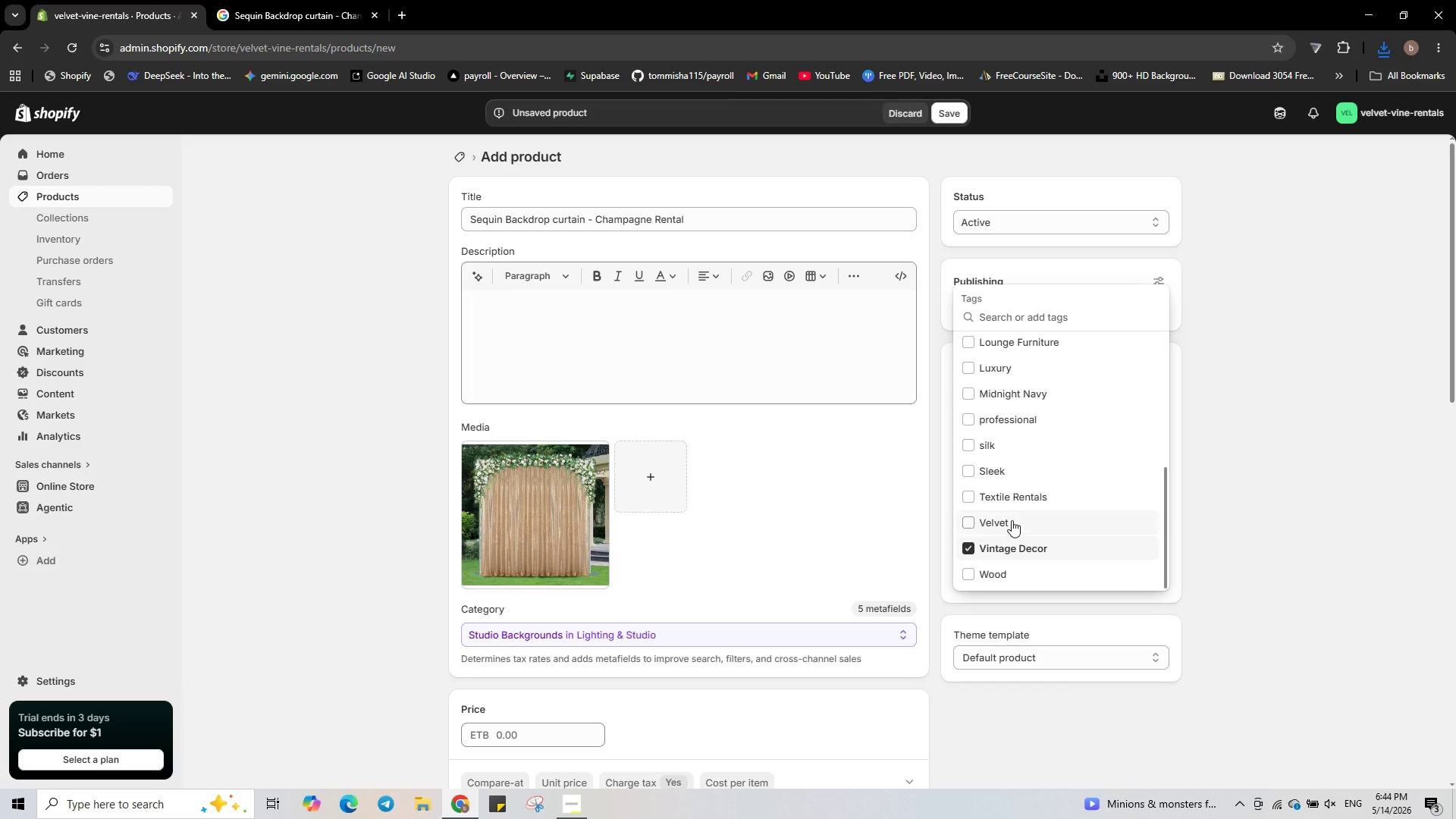 
scroll: coordinate [1012, 510], scroll_direction: up, amount: 3.0
 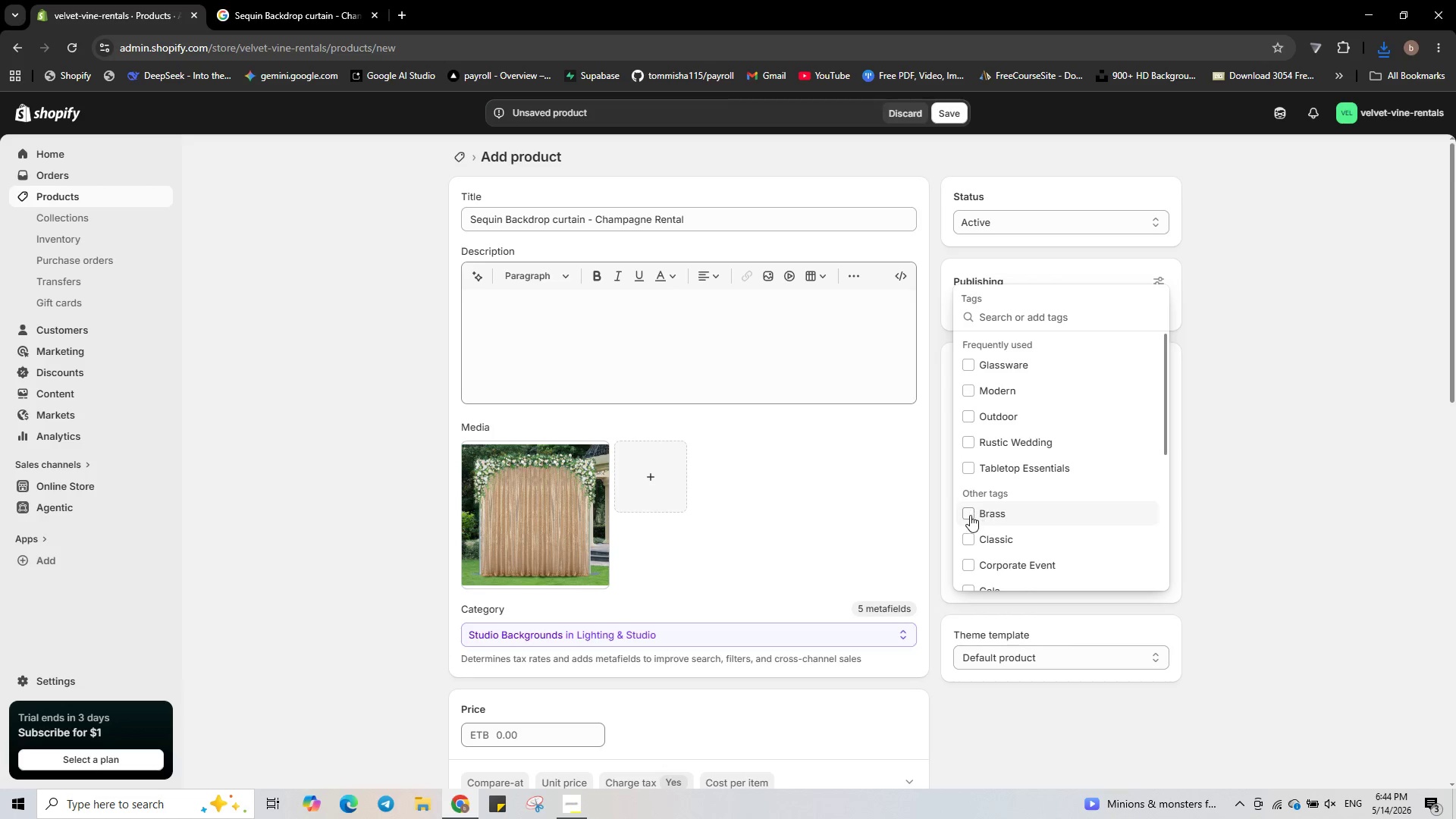 
left_click([969, 515])
 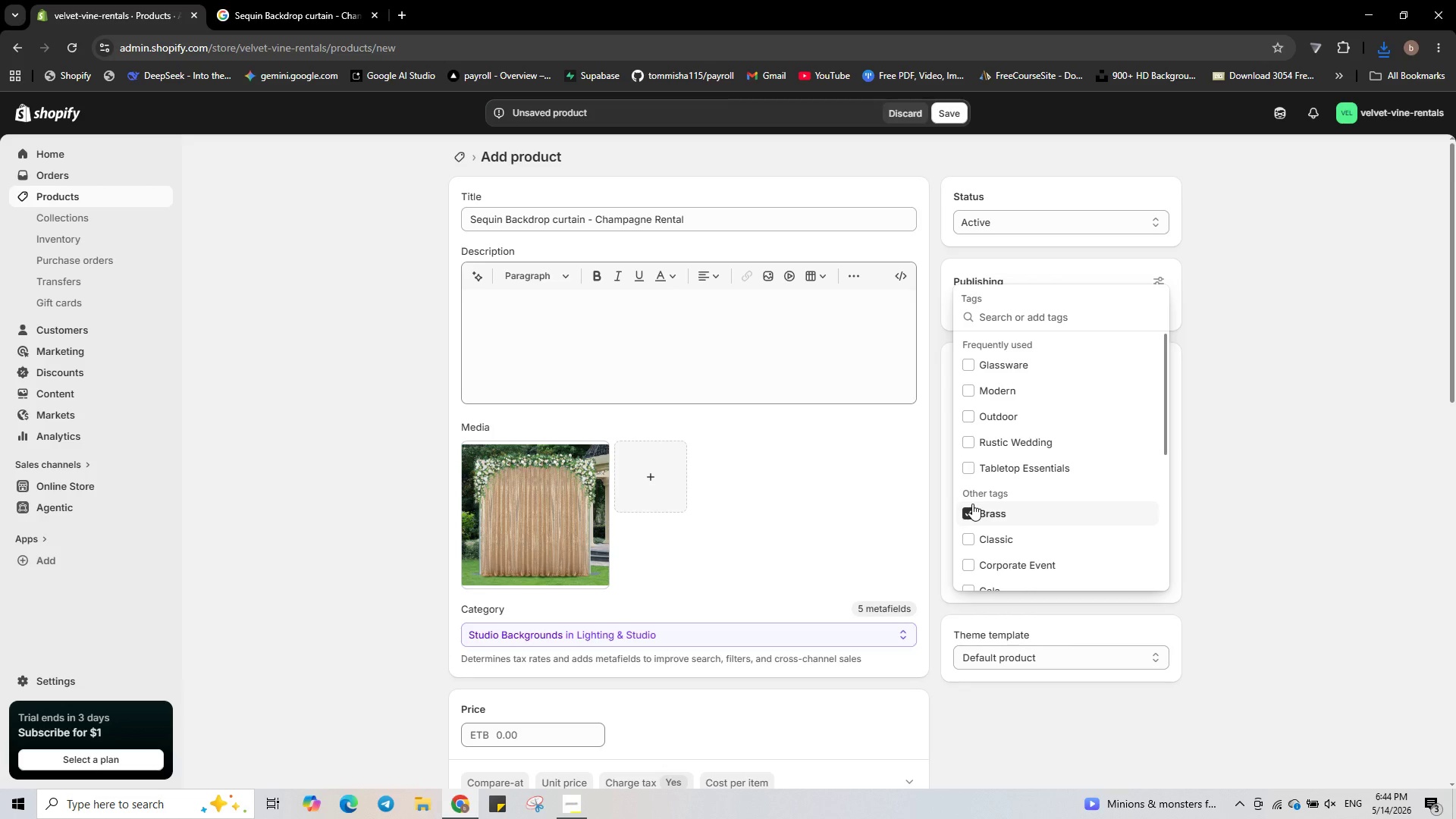 
scroll: coordinate [973, 499], scroll_direction: up, amount: 1.0
 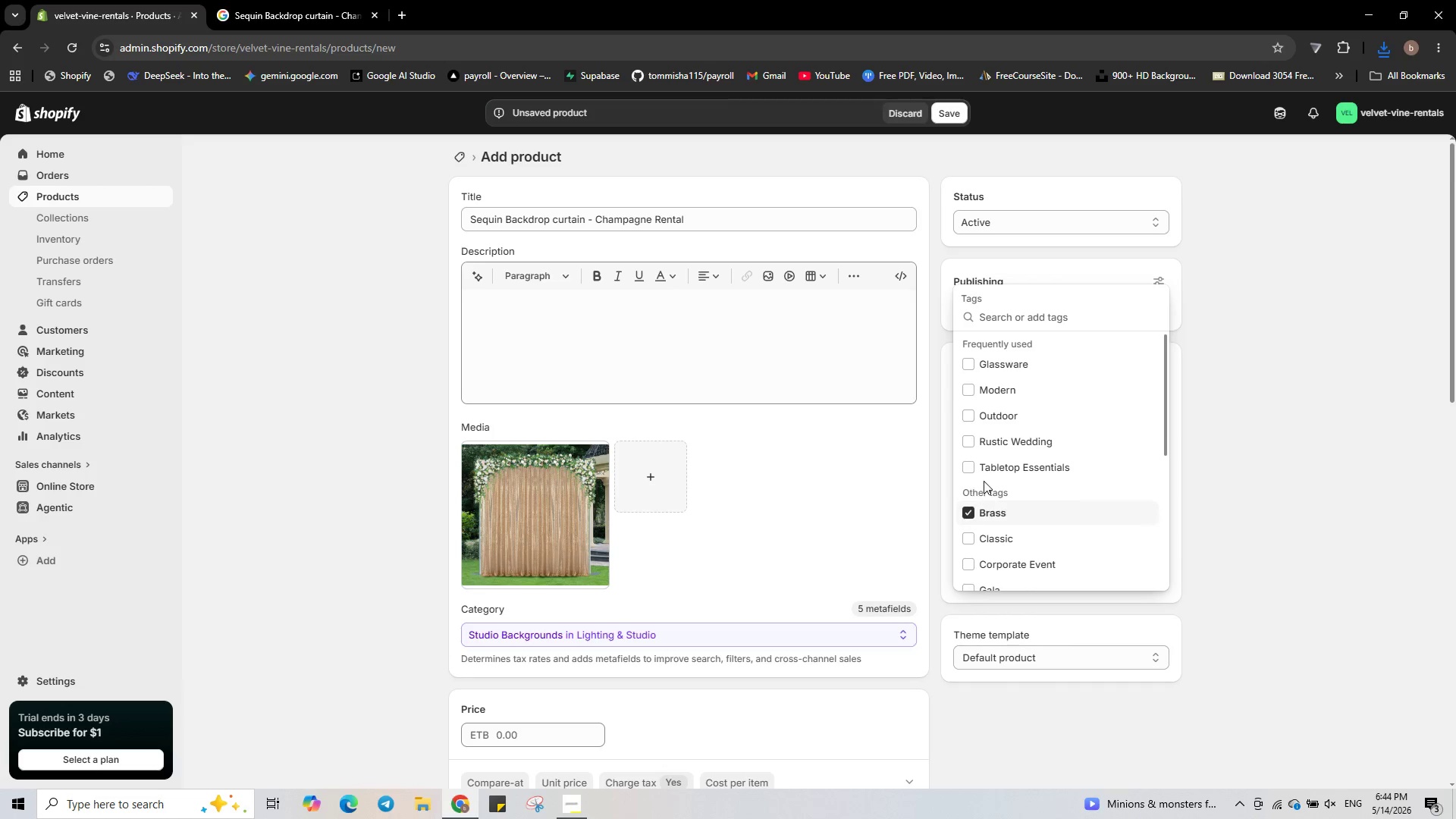 
scroll: coordinate [984, 481], scroll_direction: down, amount: 1.0
 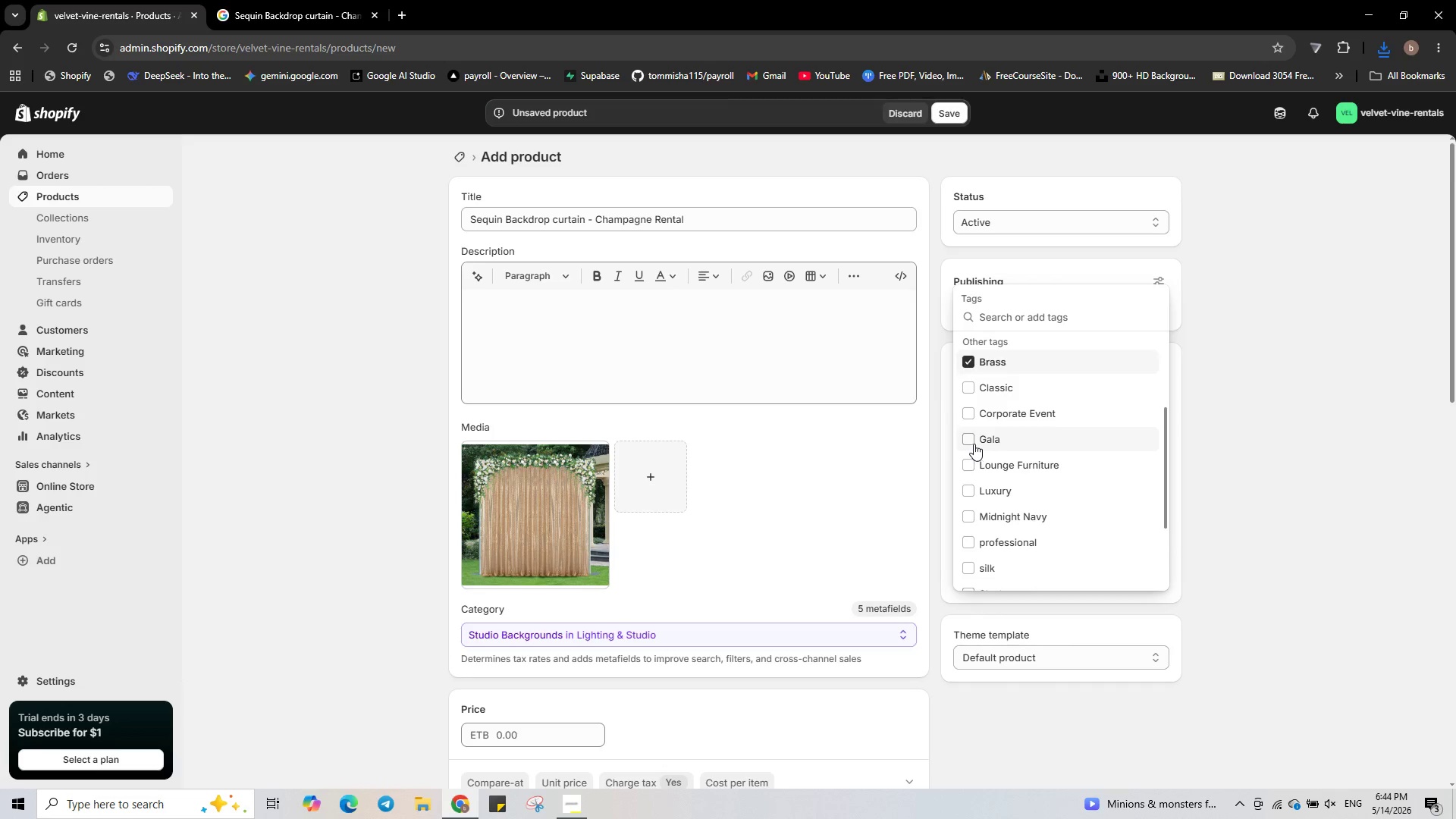 
left_click([971, 441])
 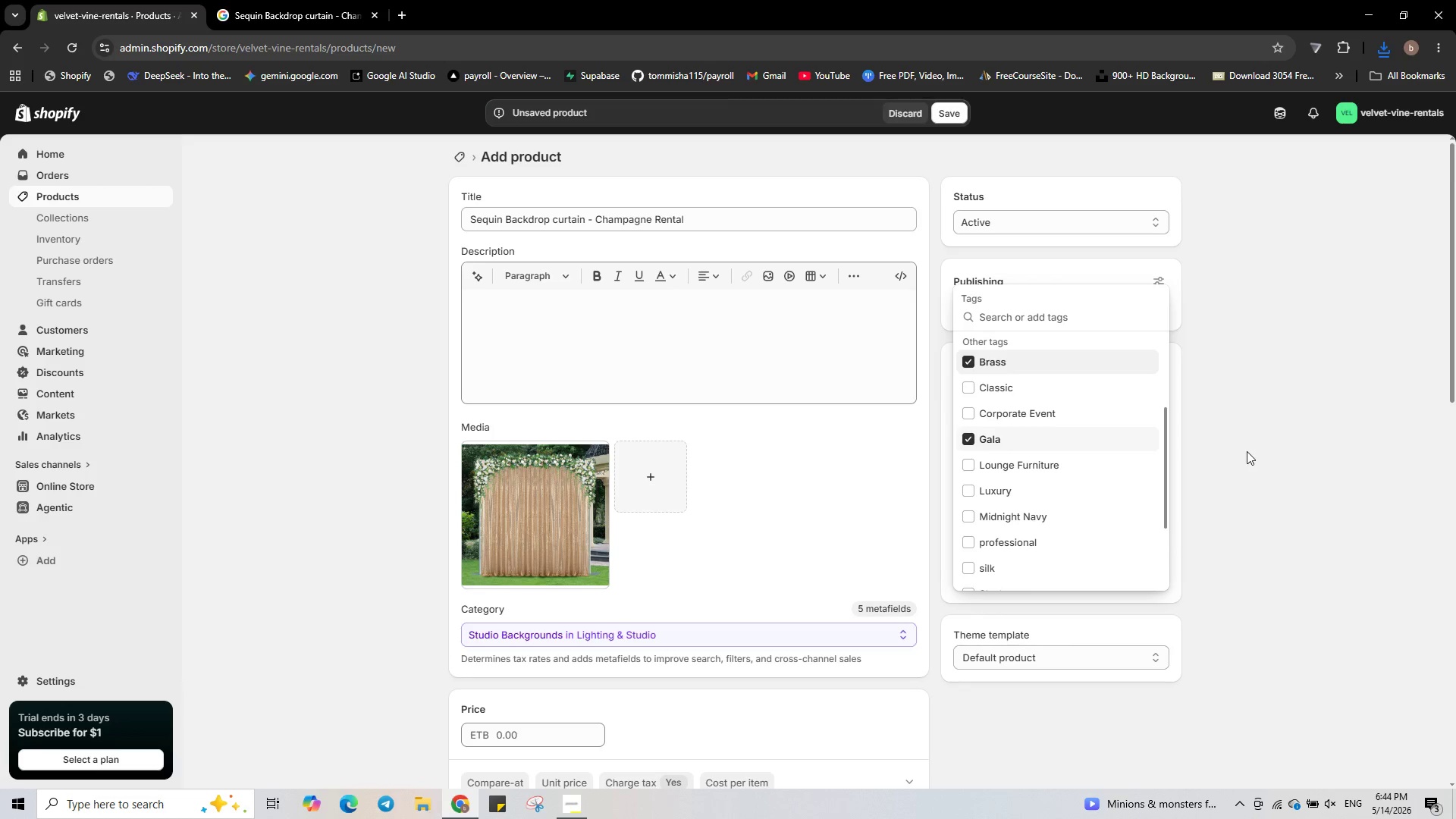 
left_click([1248, 451])
 